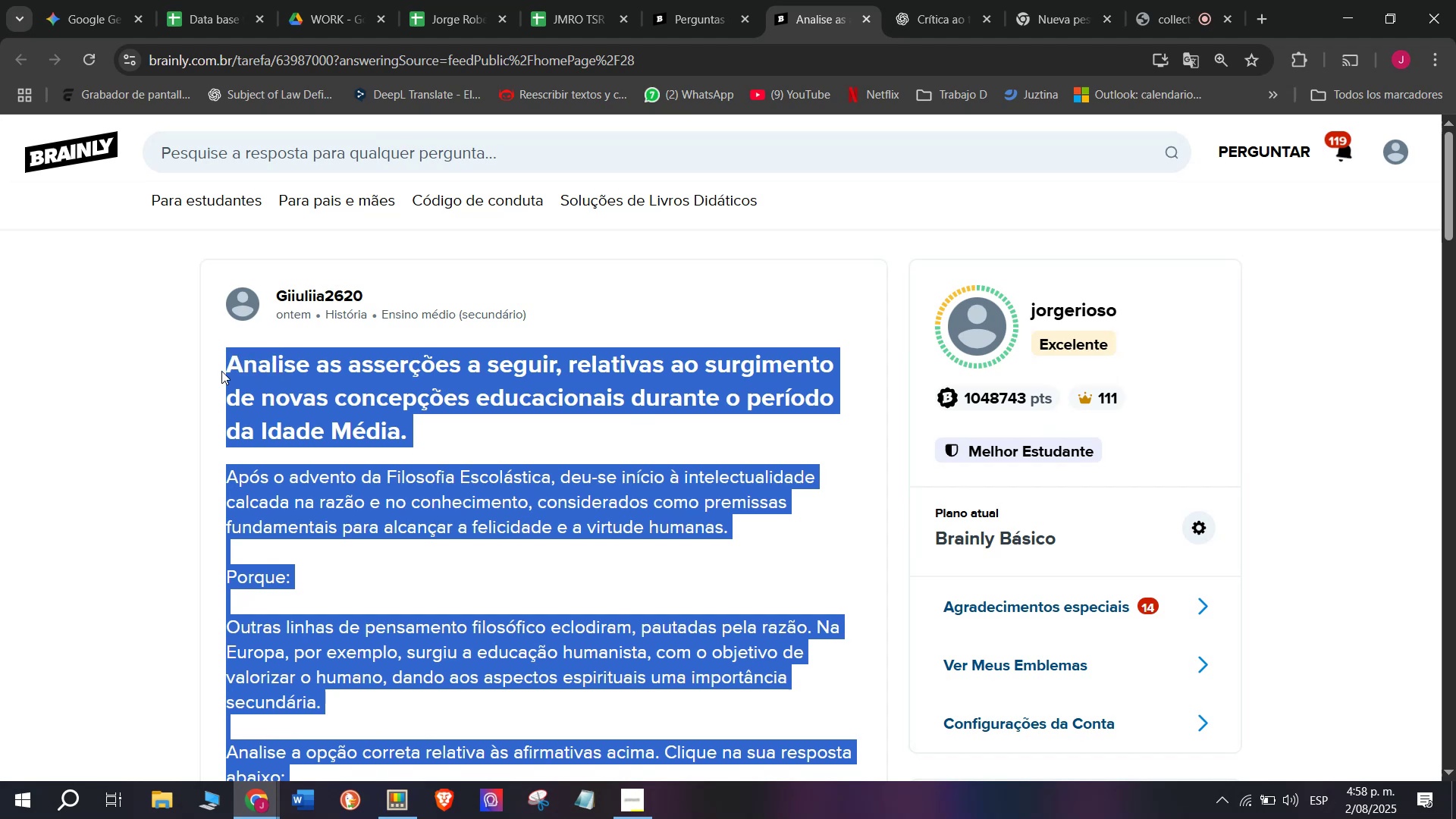 
key(Control+C)
 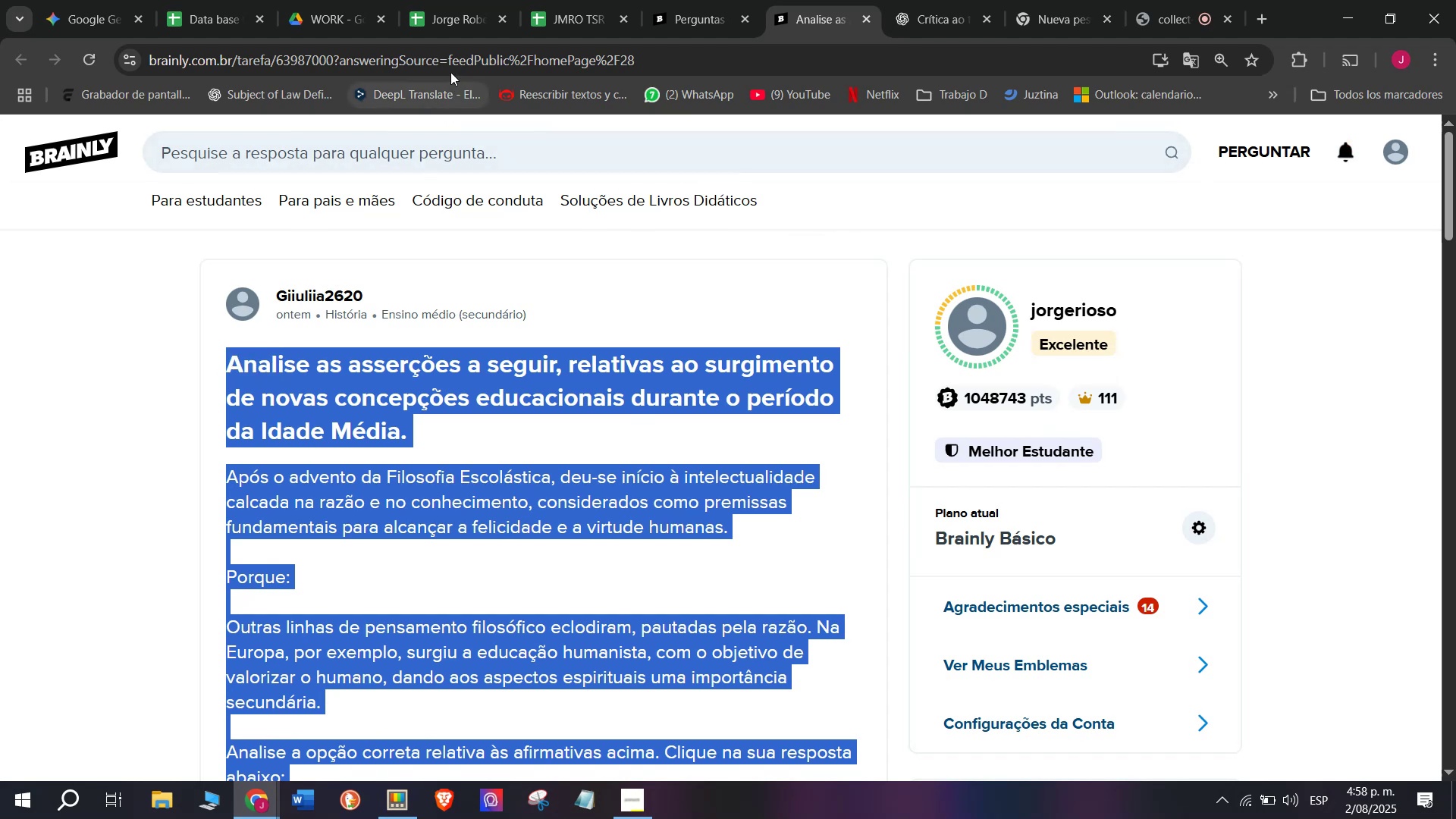 
double_click([457, 55])
 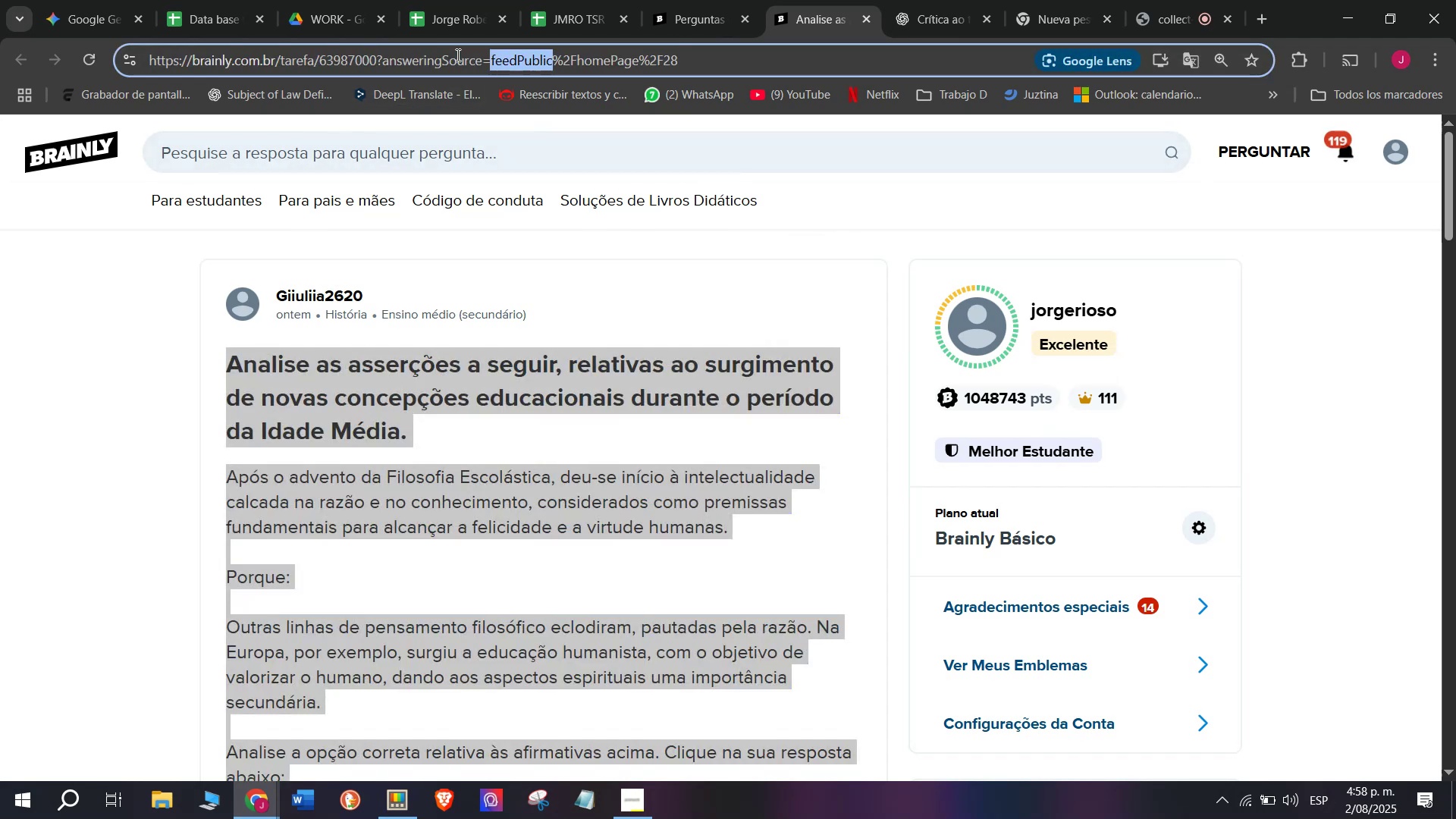 
triple_click([457, 55])
 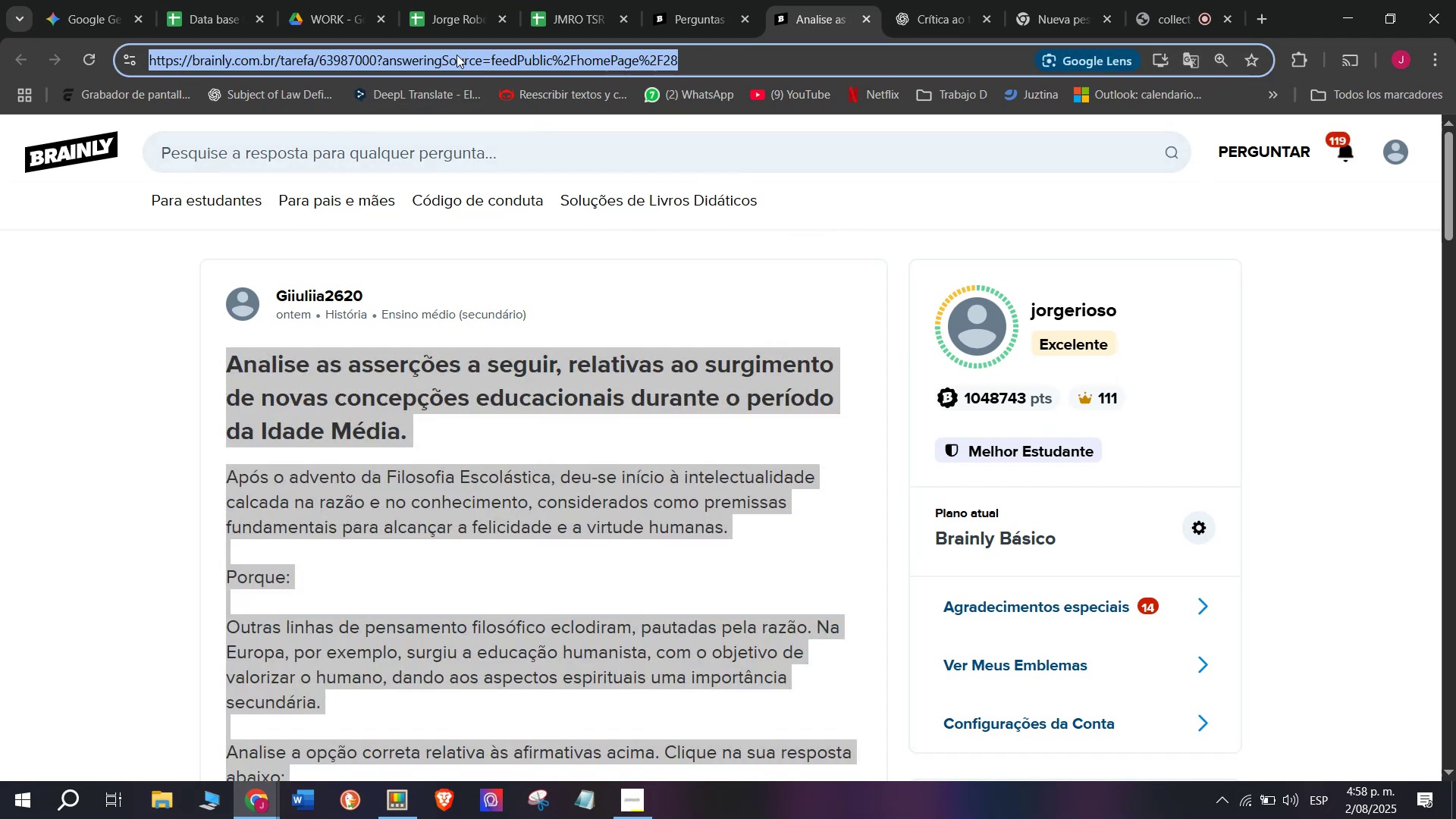 
key(Control+C)
 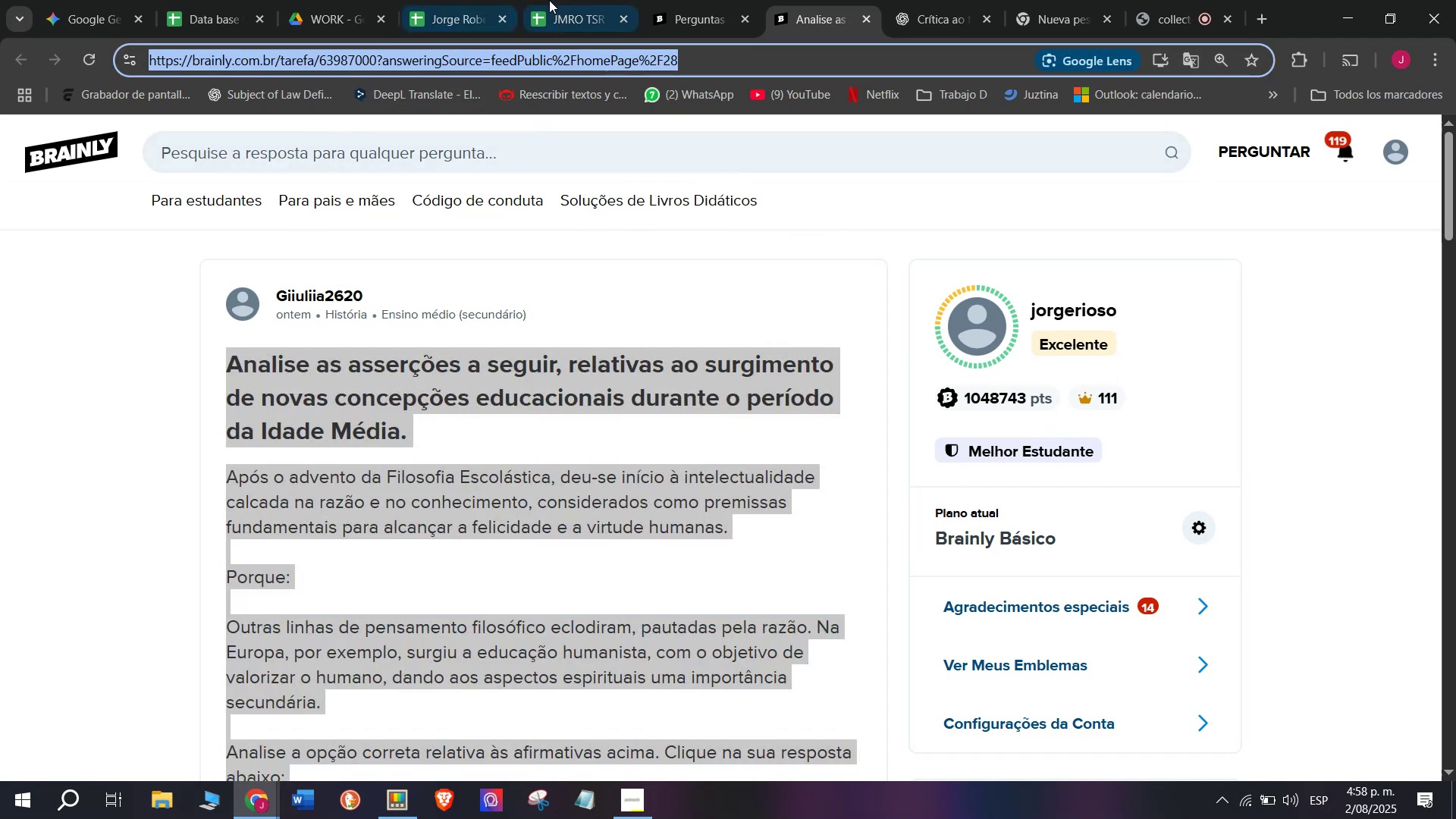 
left_click([555, 0])
 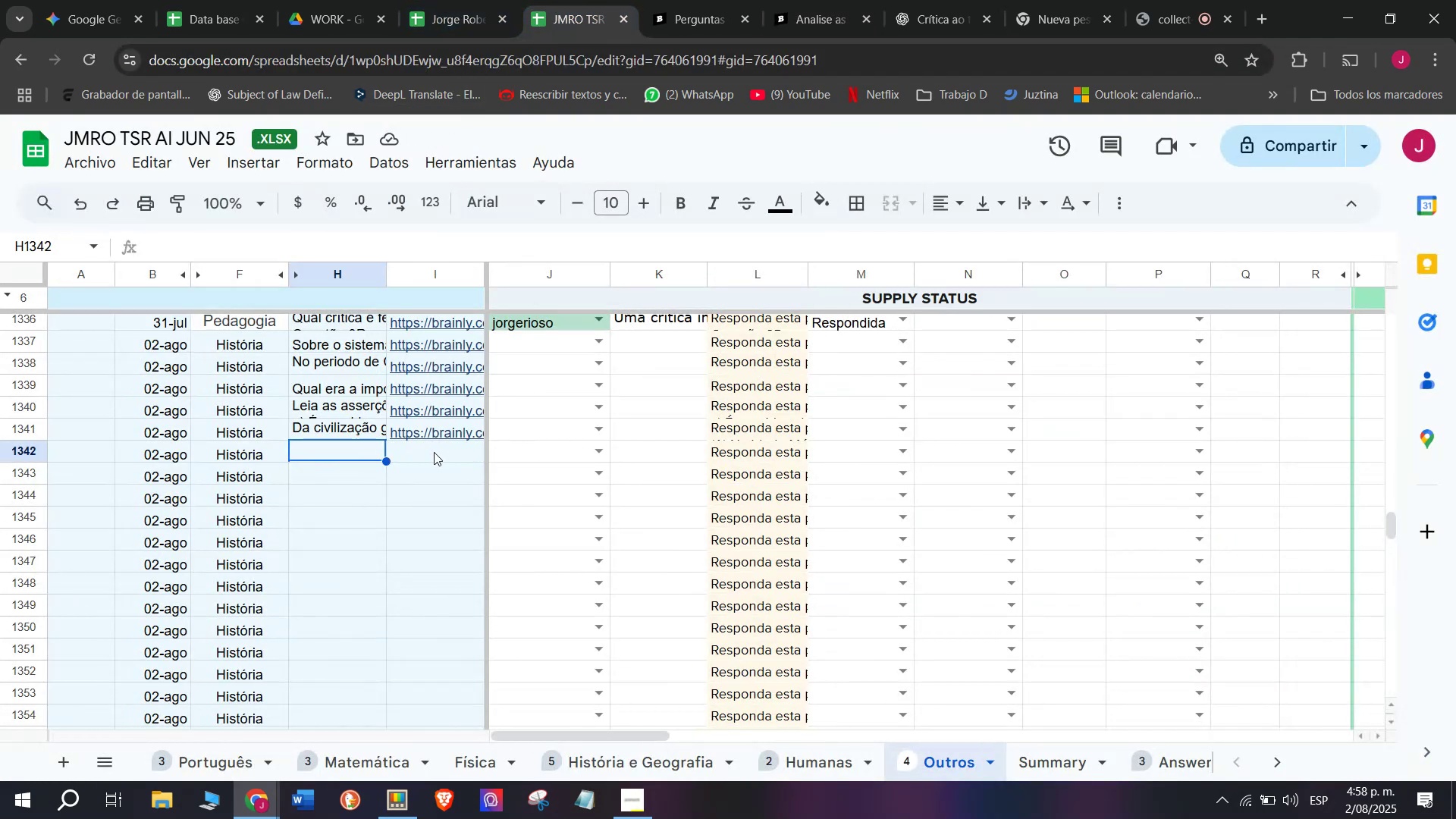 
double_click([434, 452])
 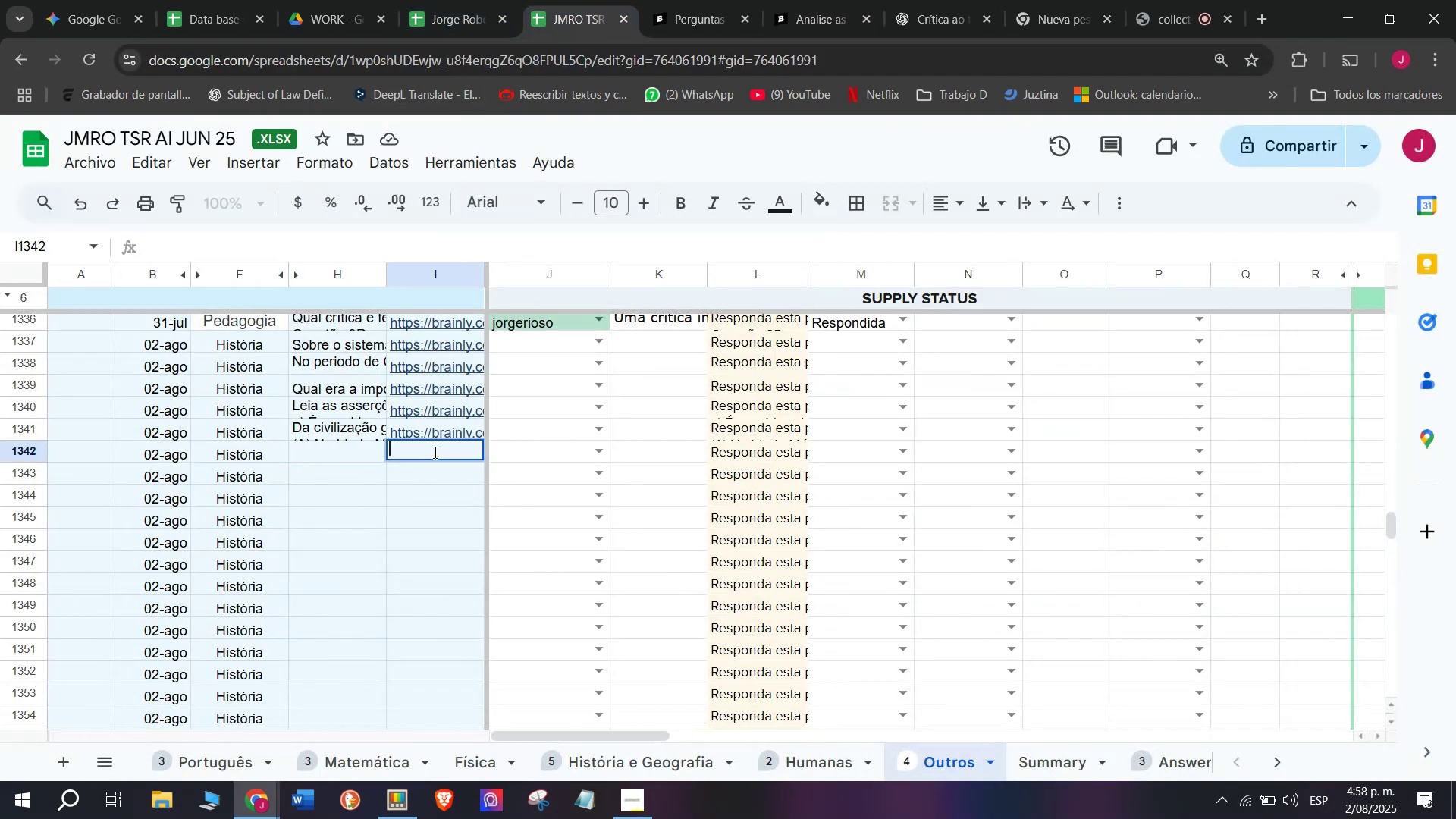 
key(Control+V)
 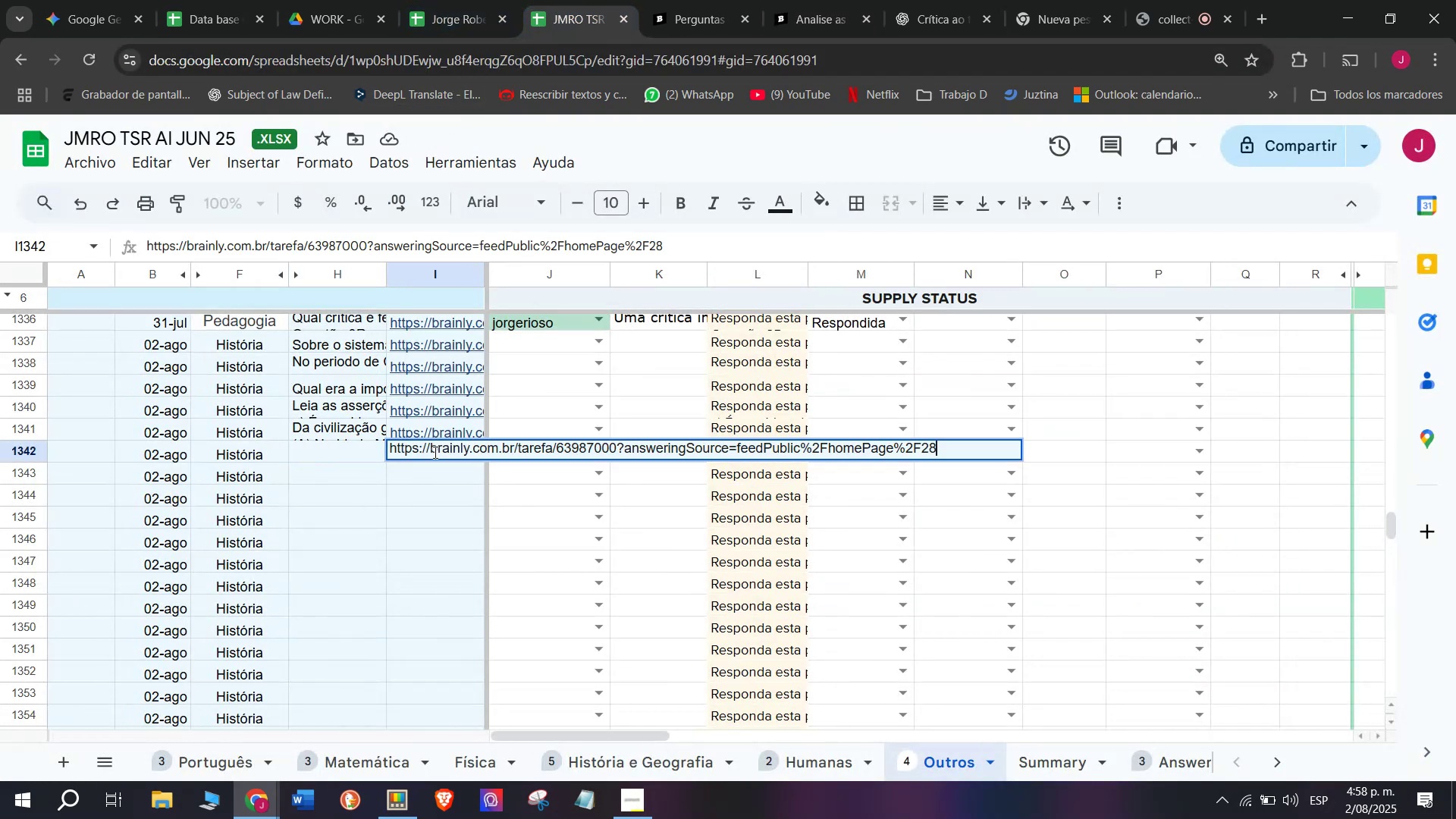 
key(Enter)
 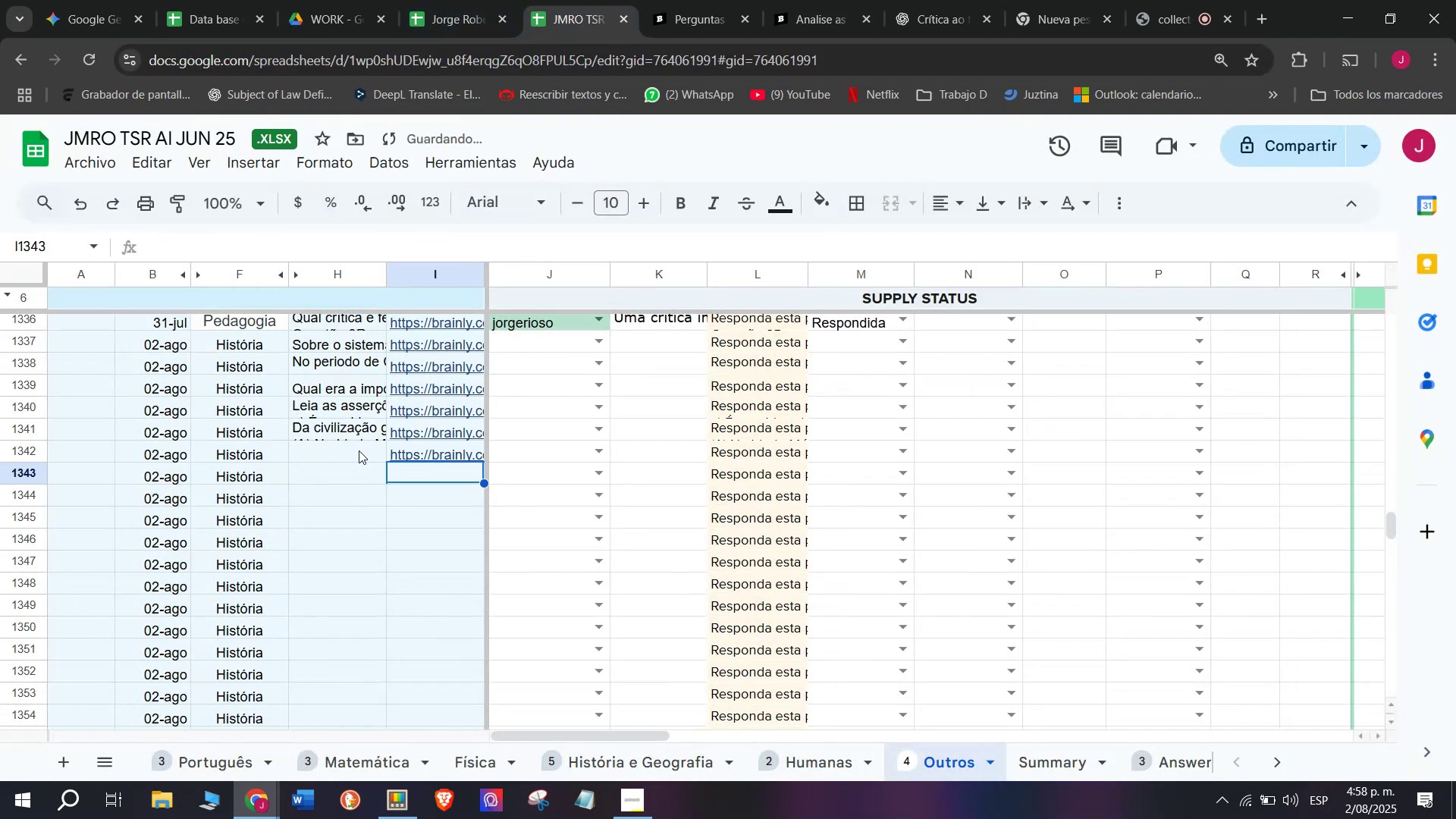 
double_click([359, 450])
 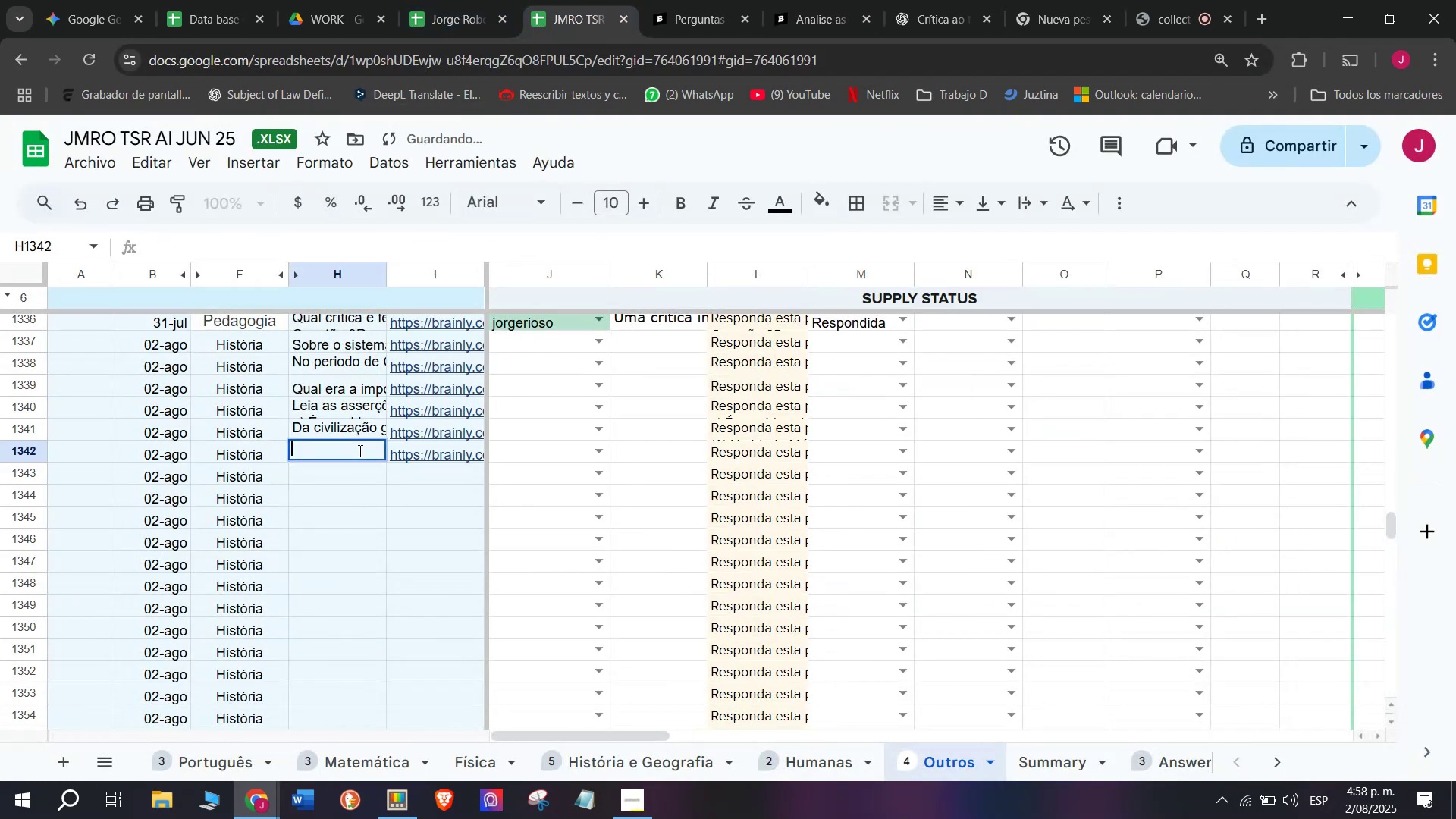 
key(Meta+MetaLeft)
 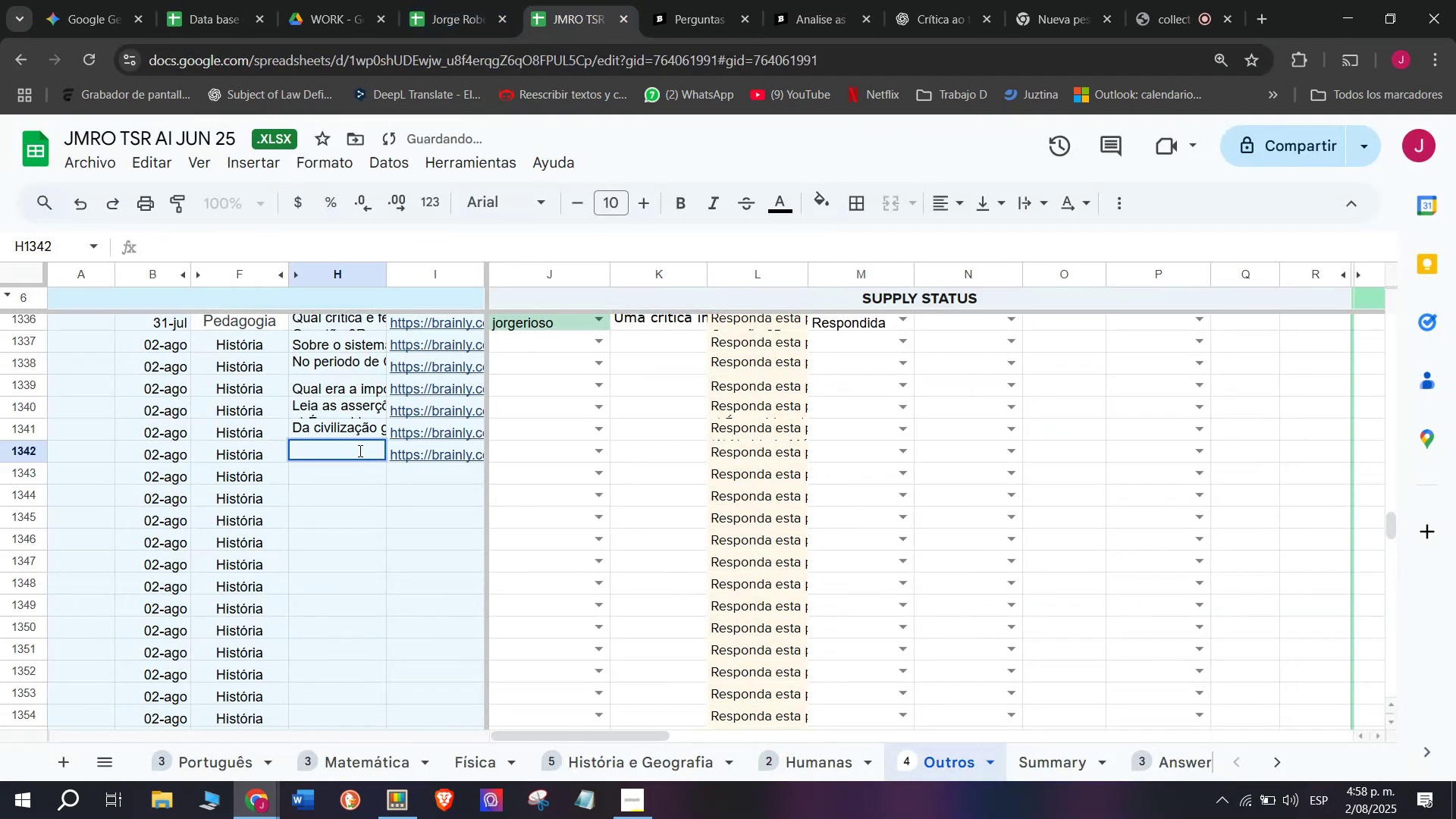 
key(Meta+V)
 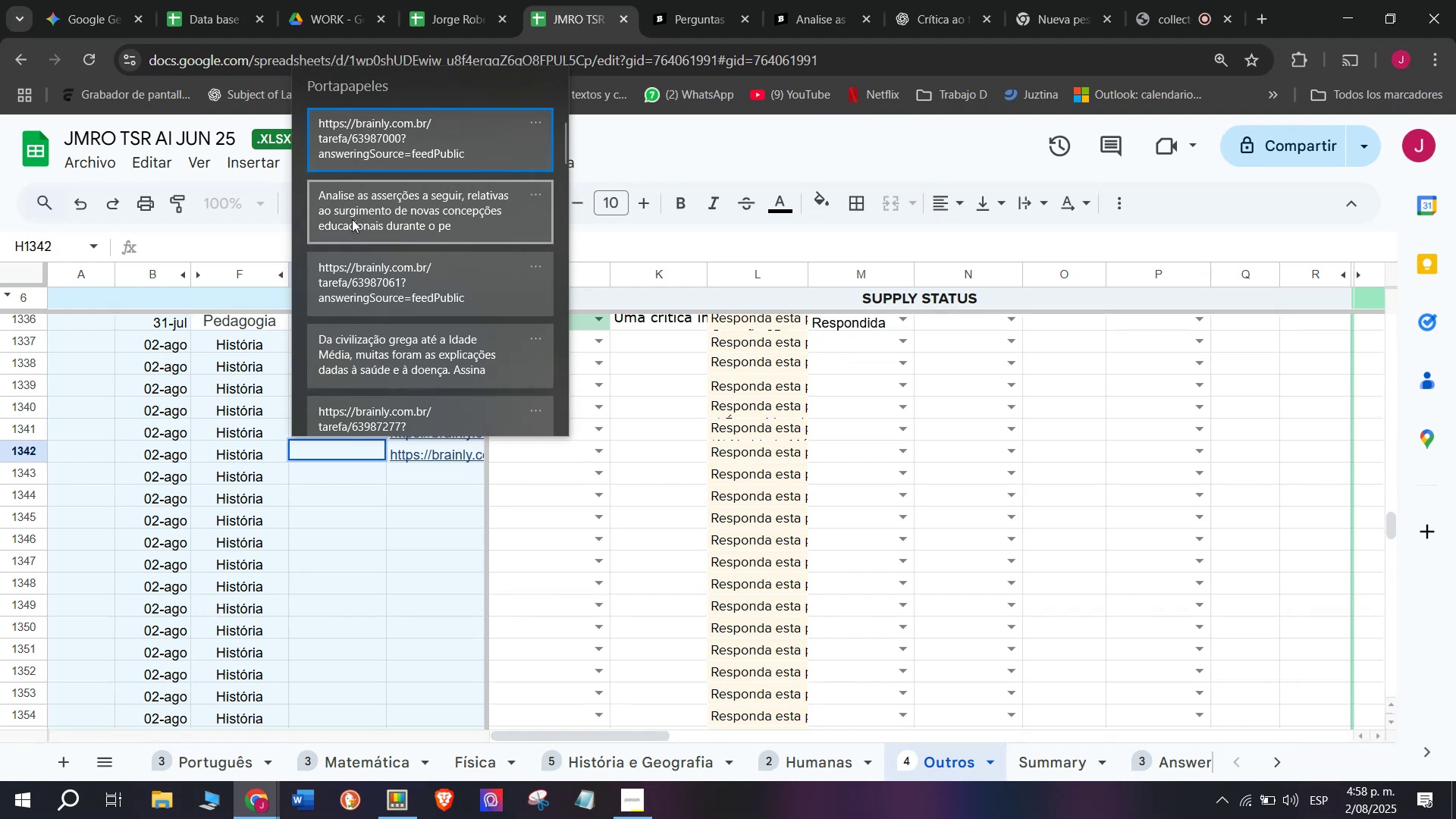 
left_click([352, 219])
 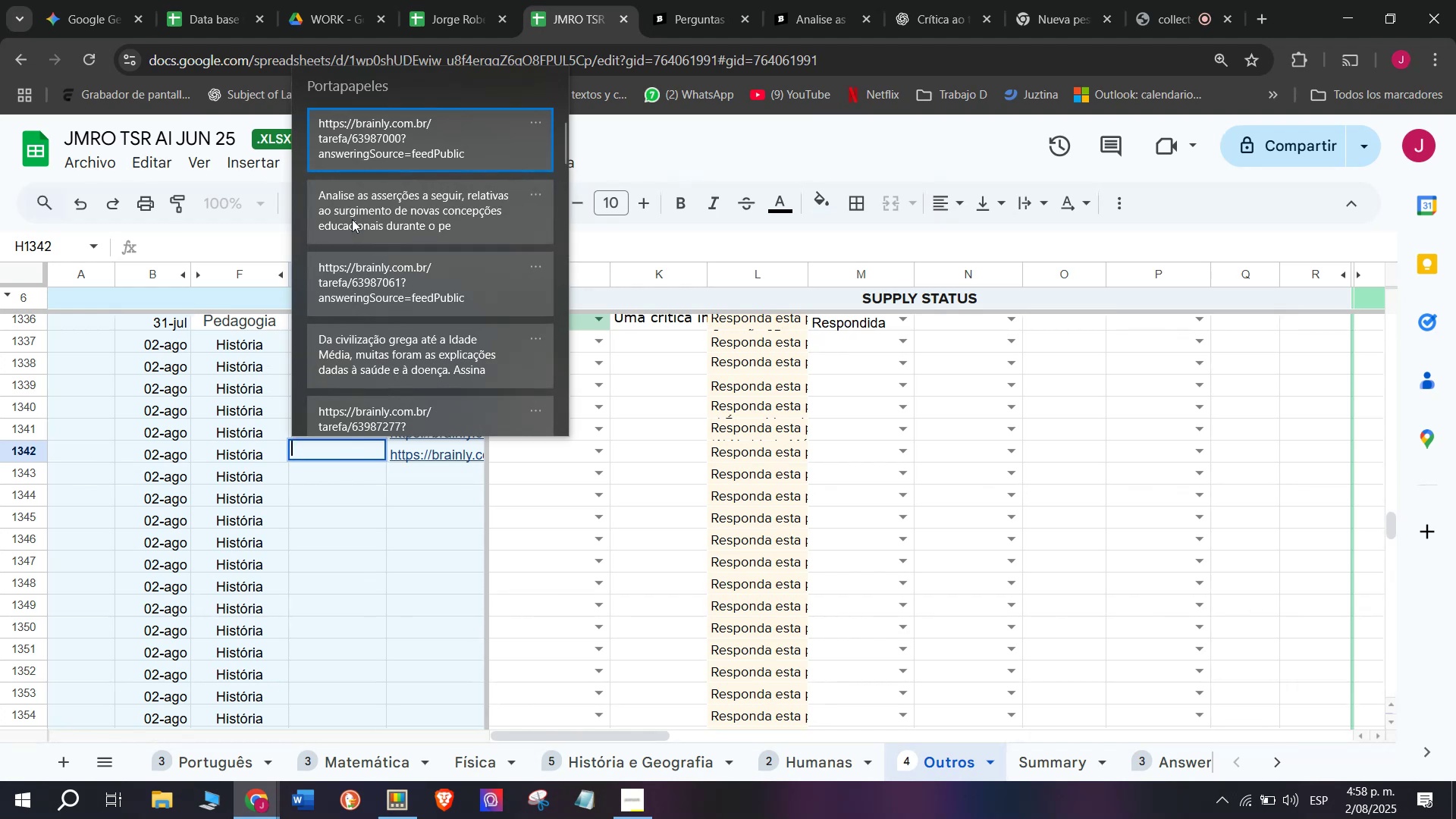 
key(Control+ControlLeft)
 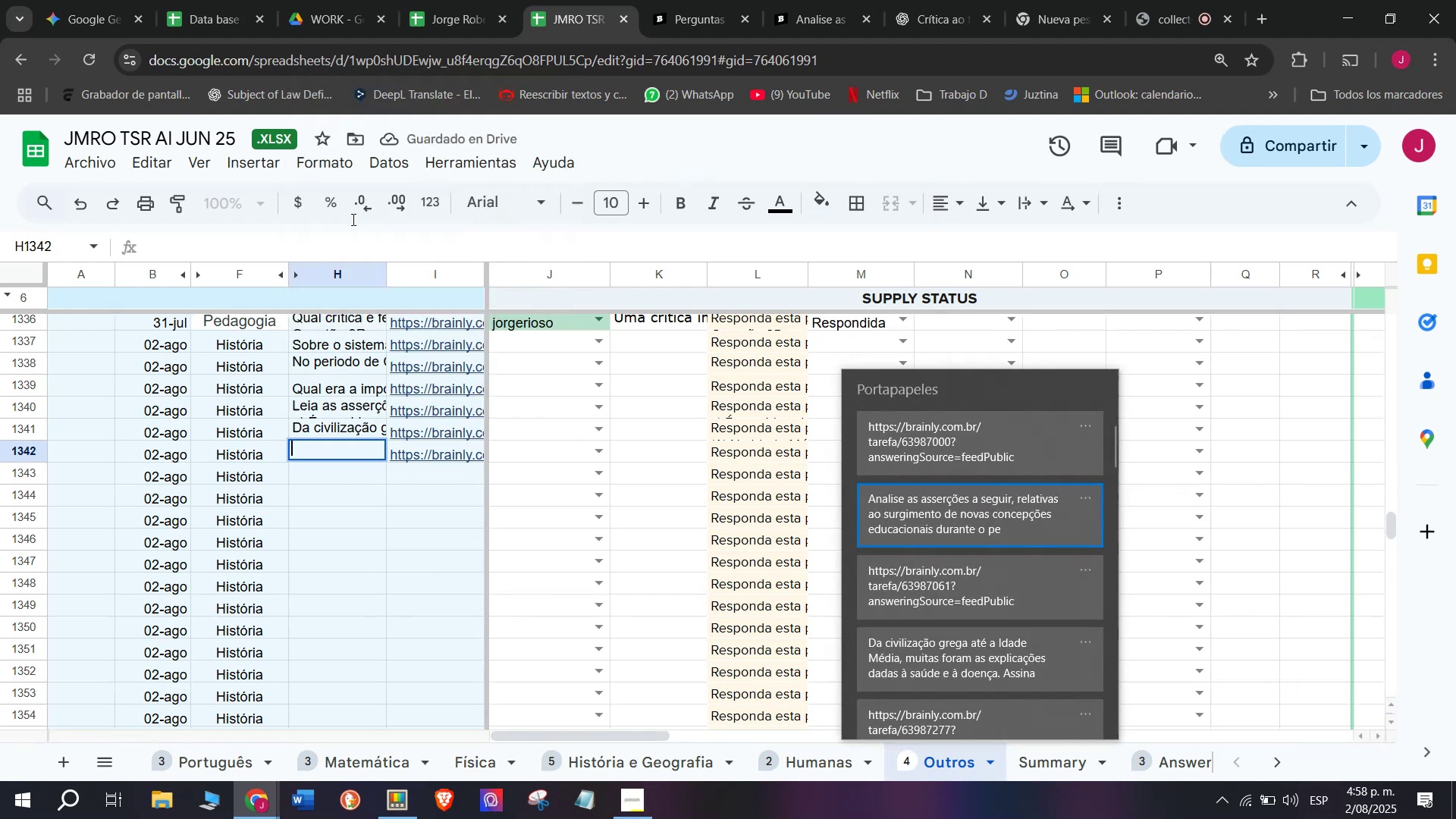 
key(Control+V)
 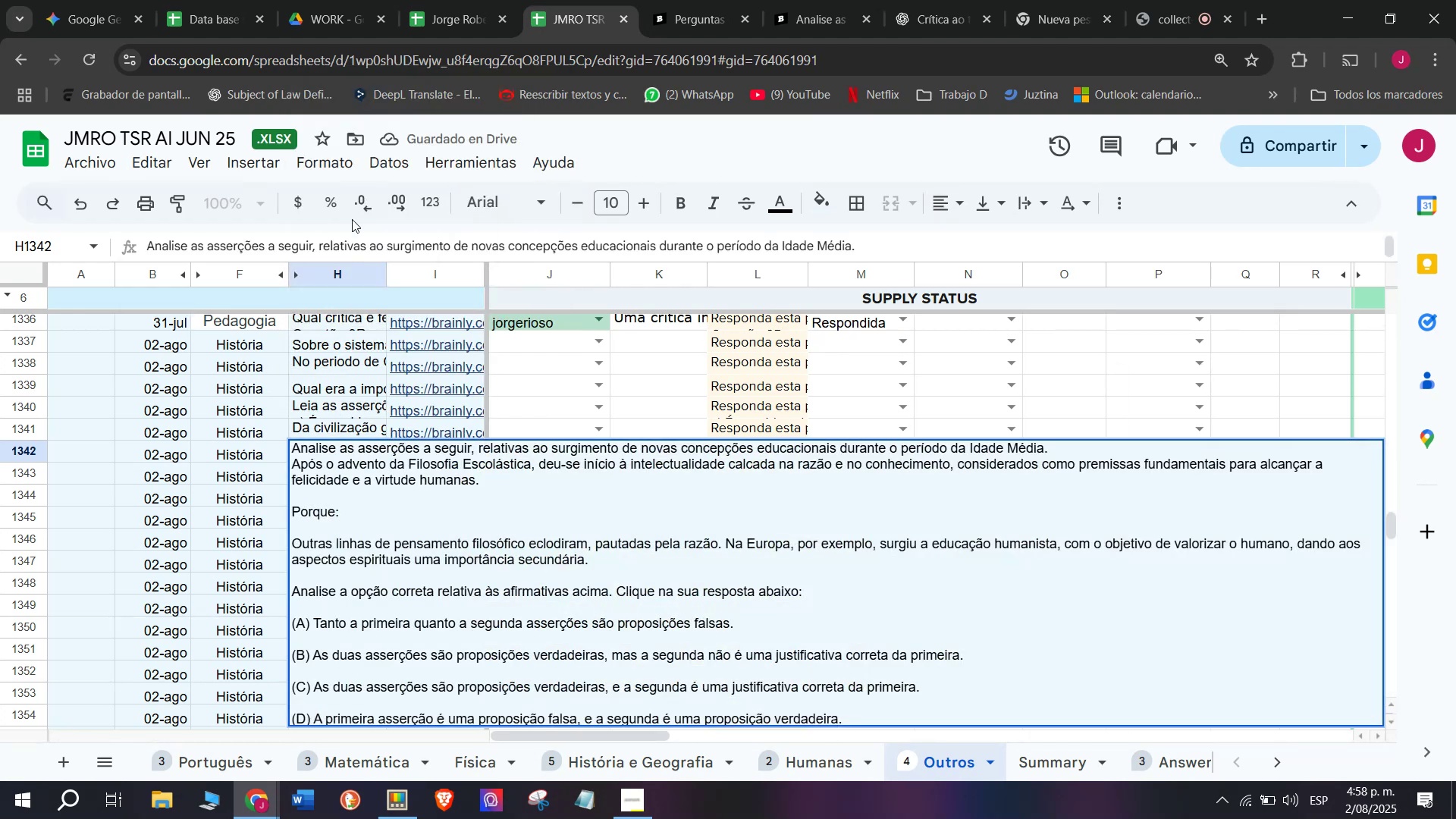 
key(Enter)
 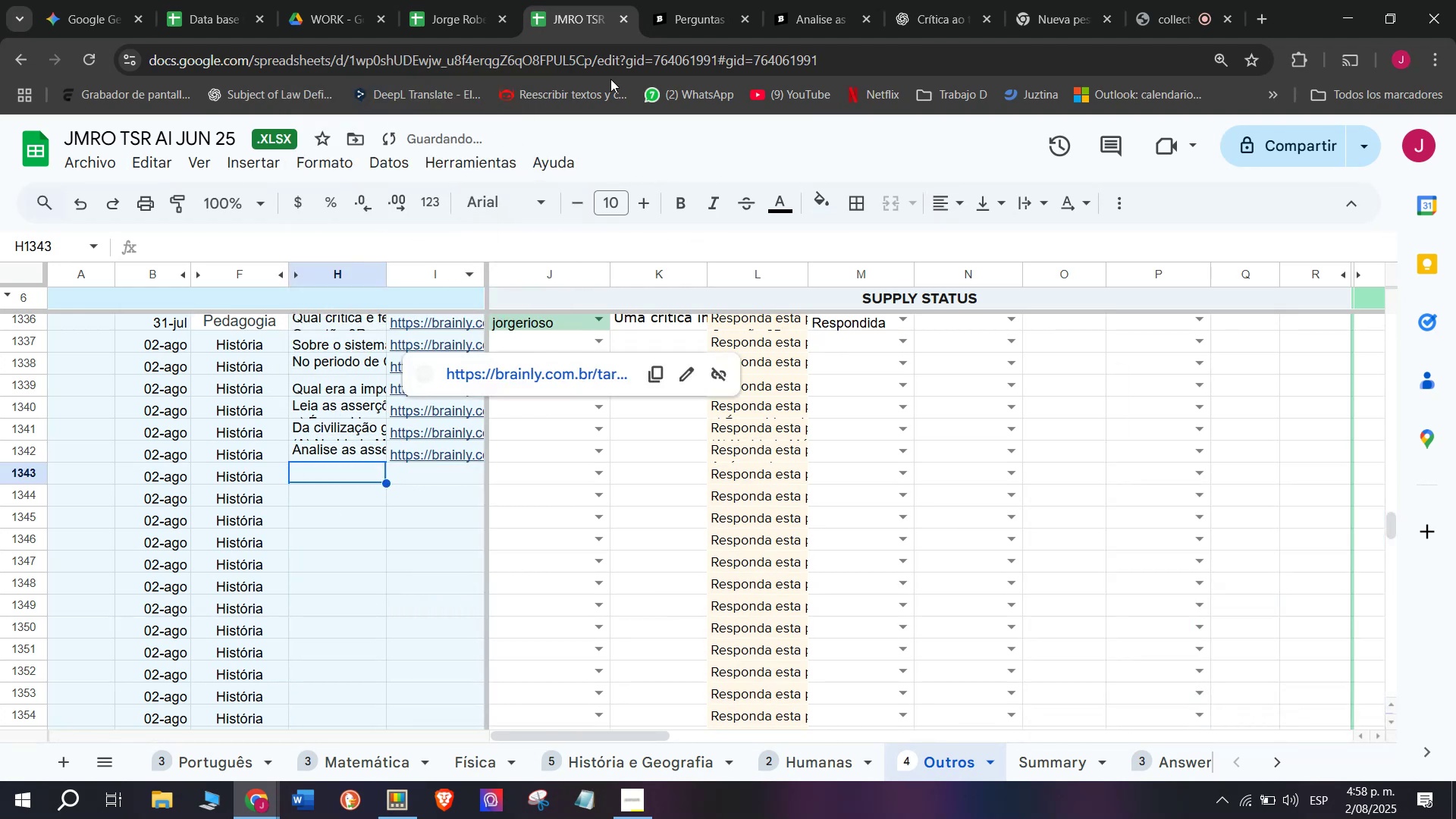 
left_click([735, 0])
 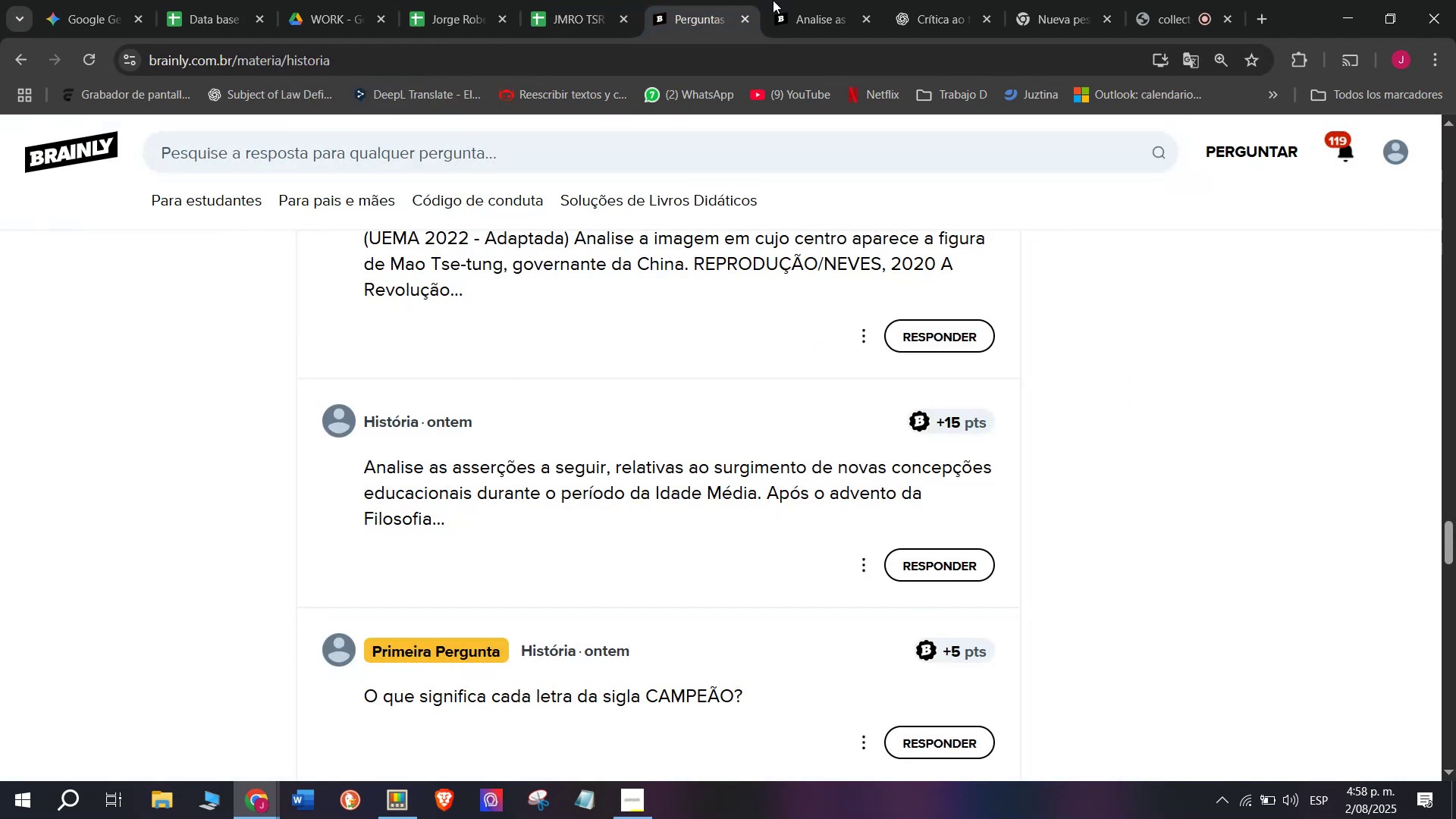 
left_click([827, 0])
 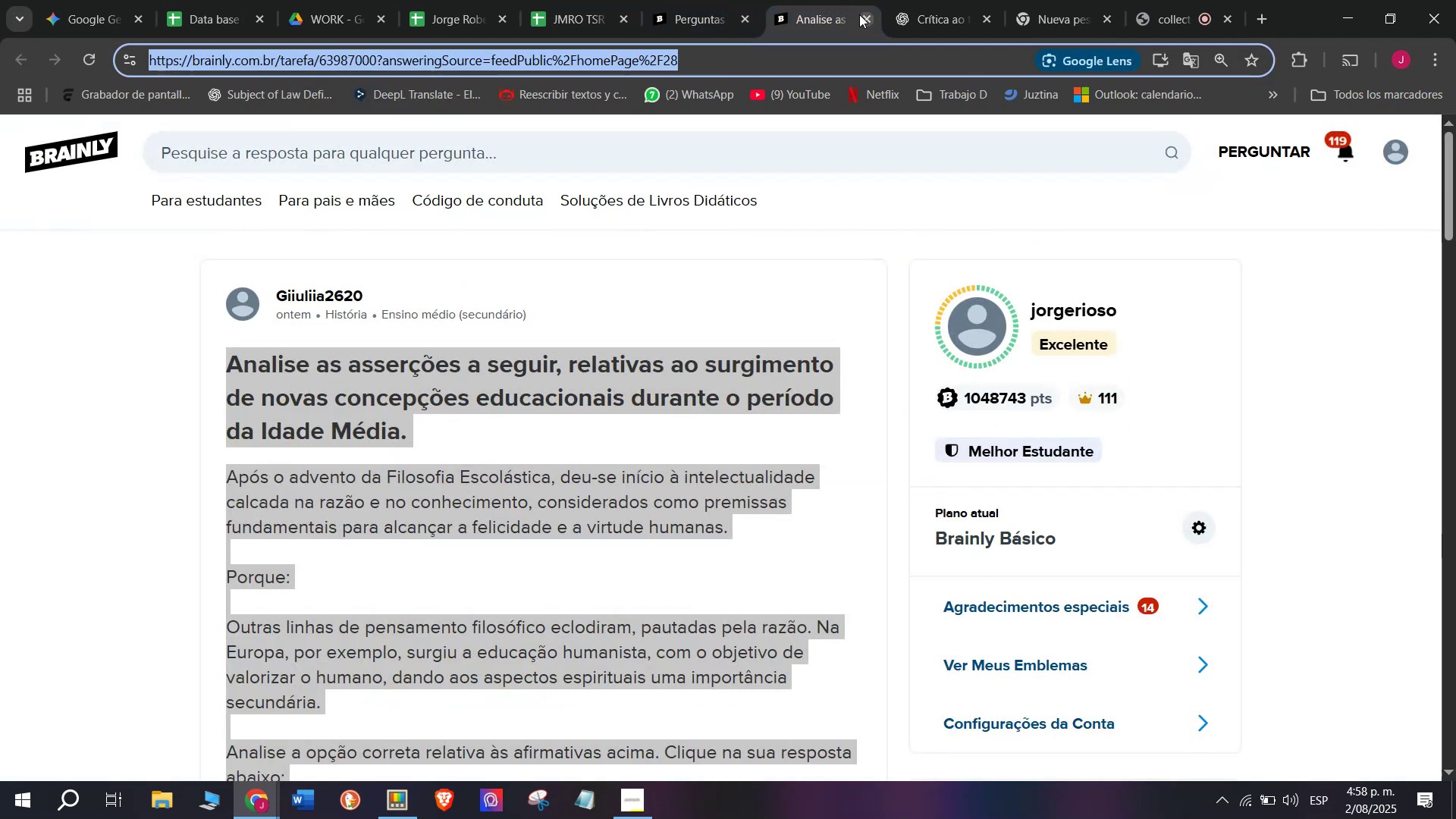 
left_click([862, 18])
 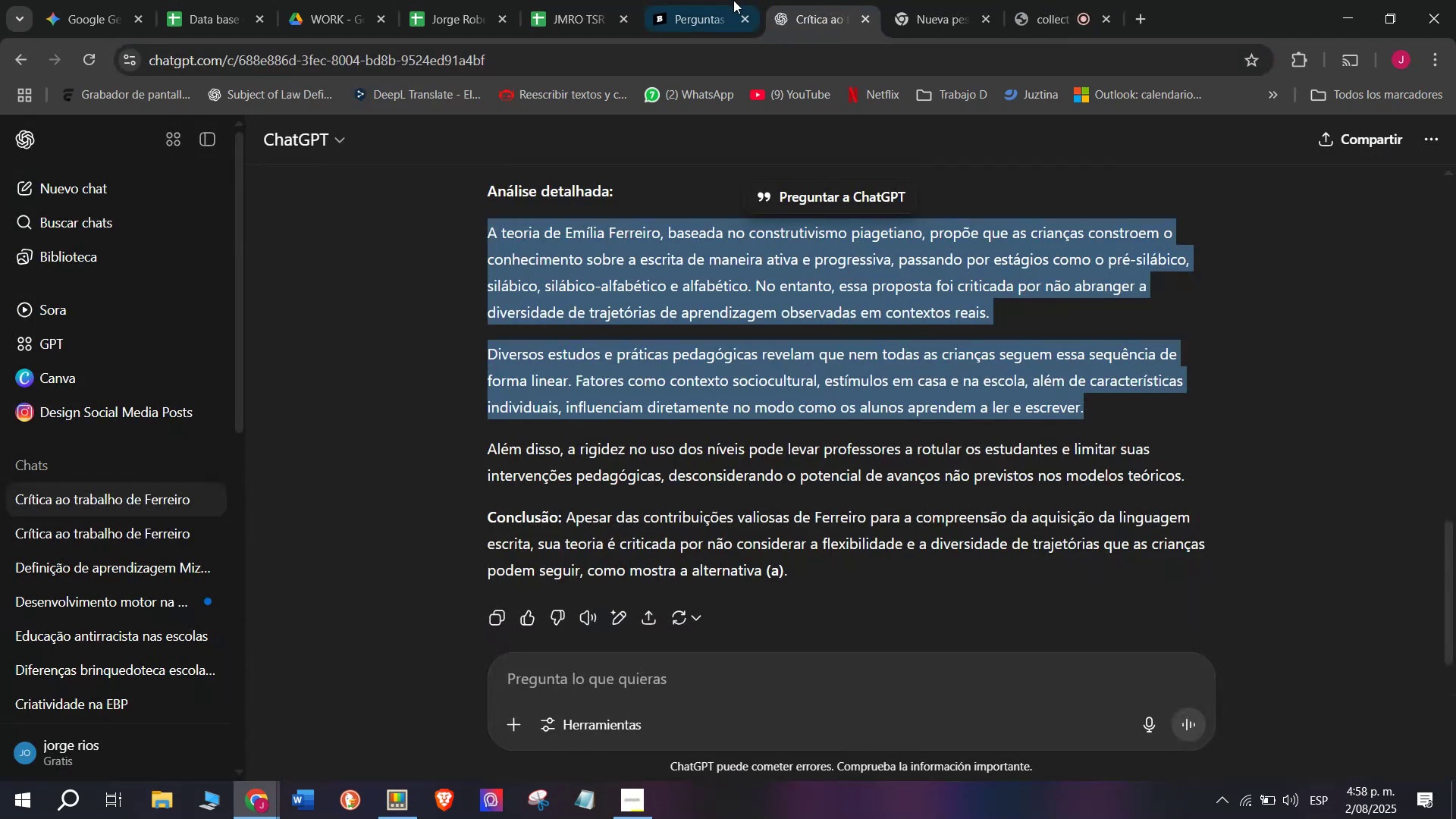 
left_click([731, 0])
 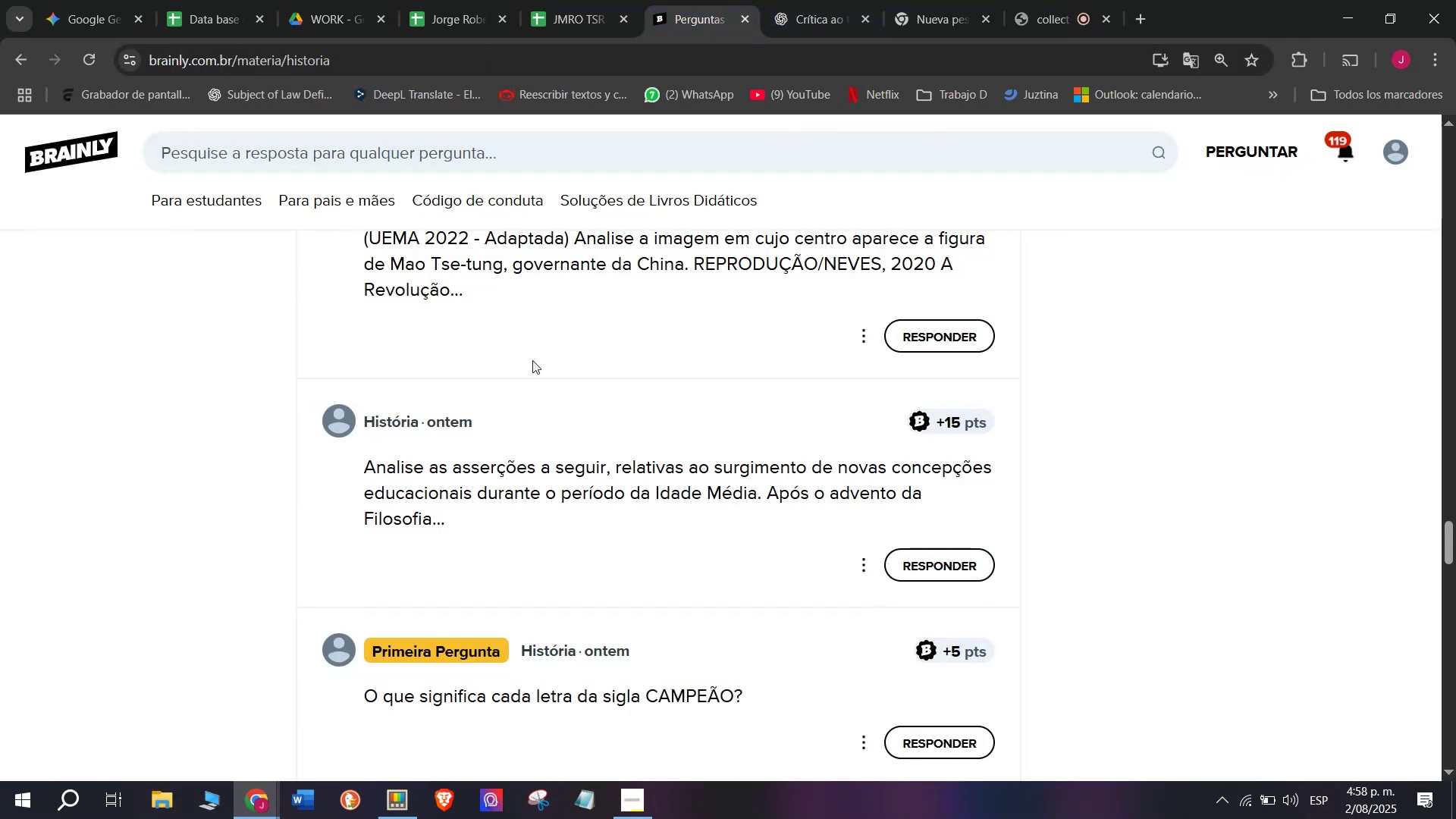 
scroll: coordinate [526, 381], scroll_direction: down, amount: 2.0
 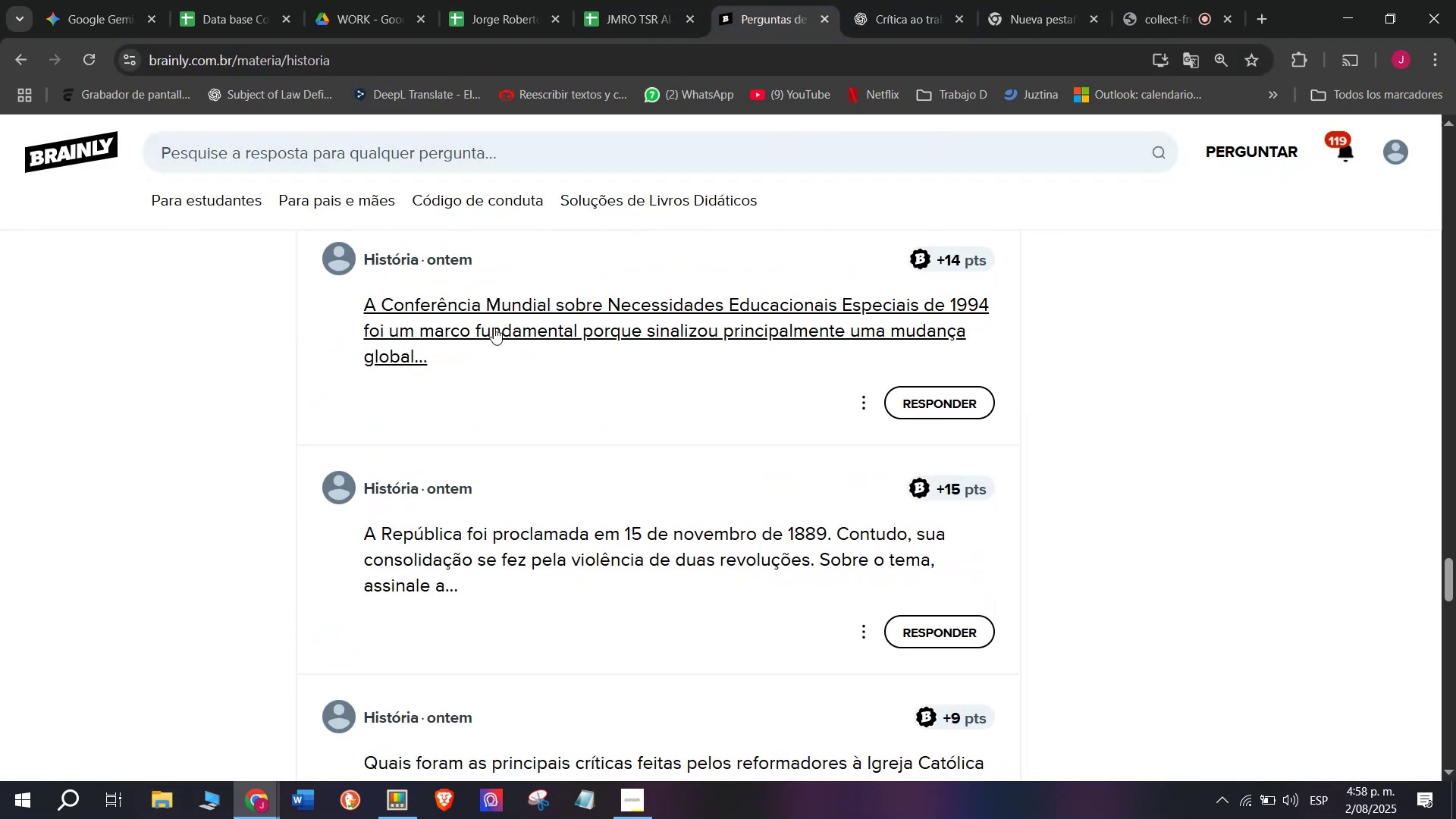 
right_click([494, 327])
 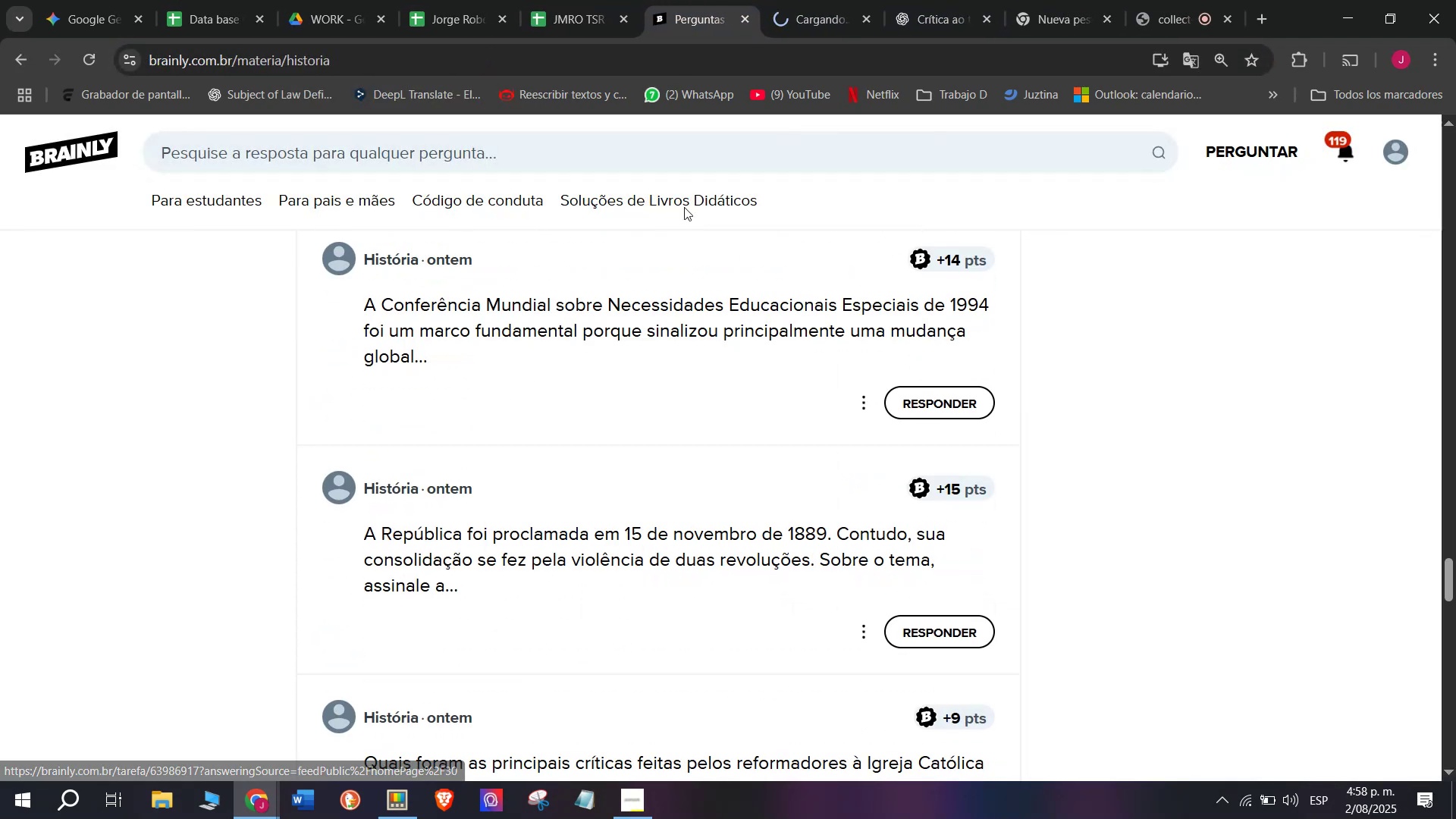 
left_click([804, 0])
 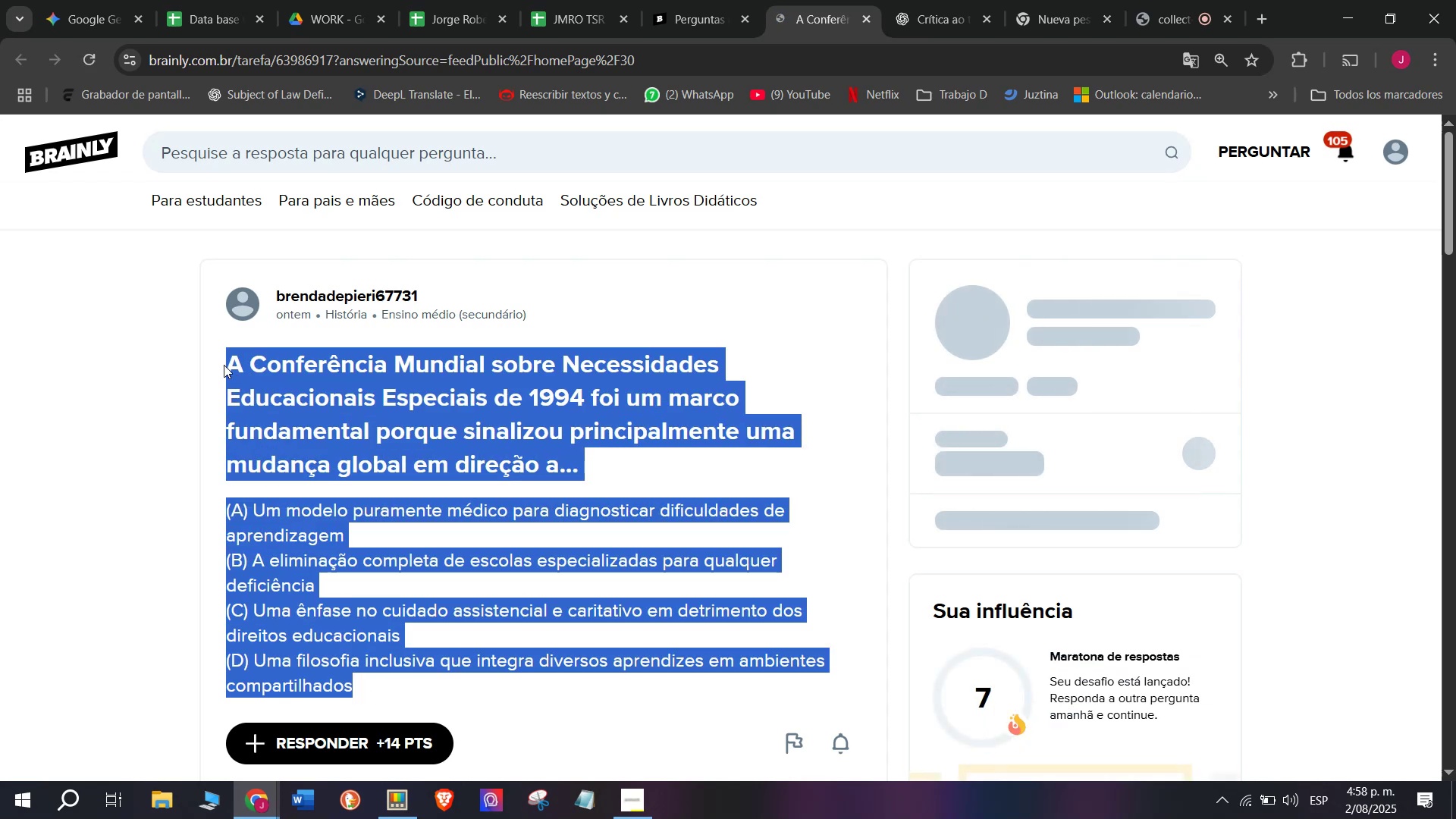 
key(Control+C)
 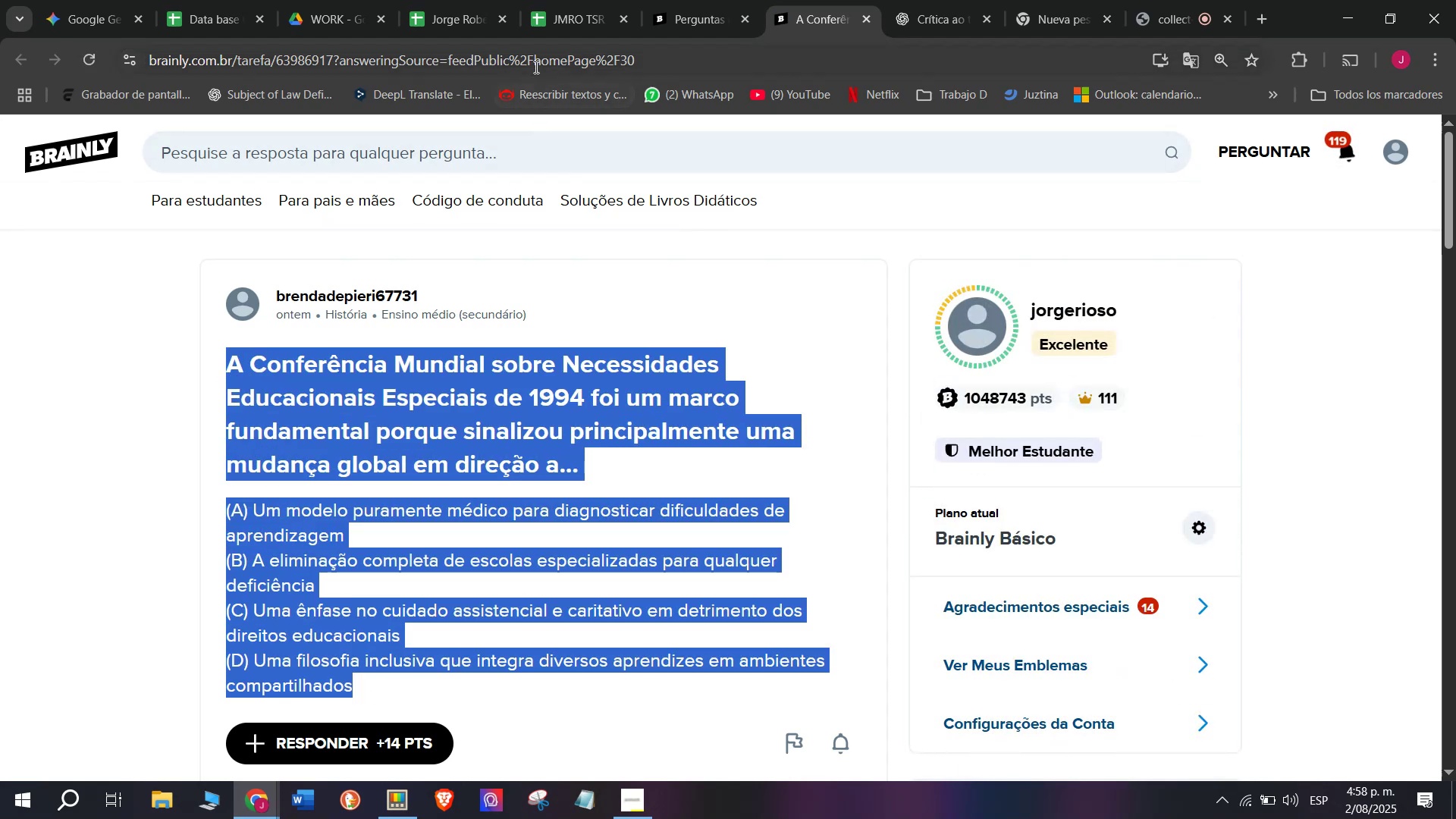 
double_click([535, 63])
 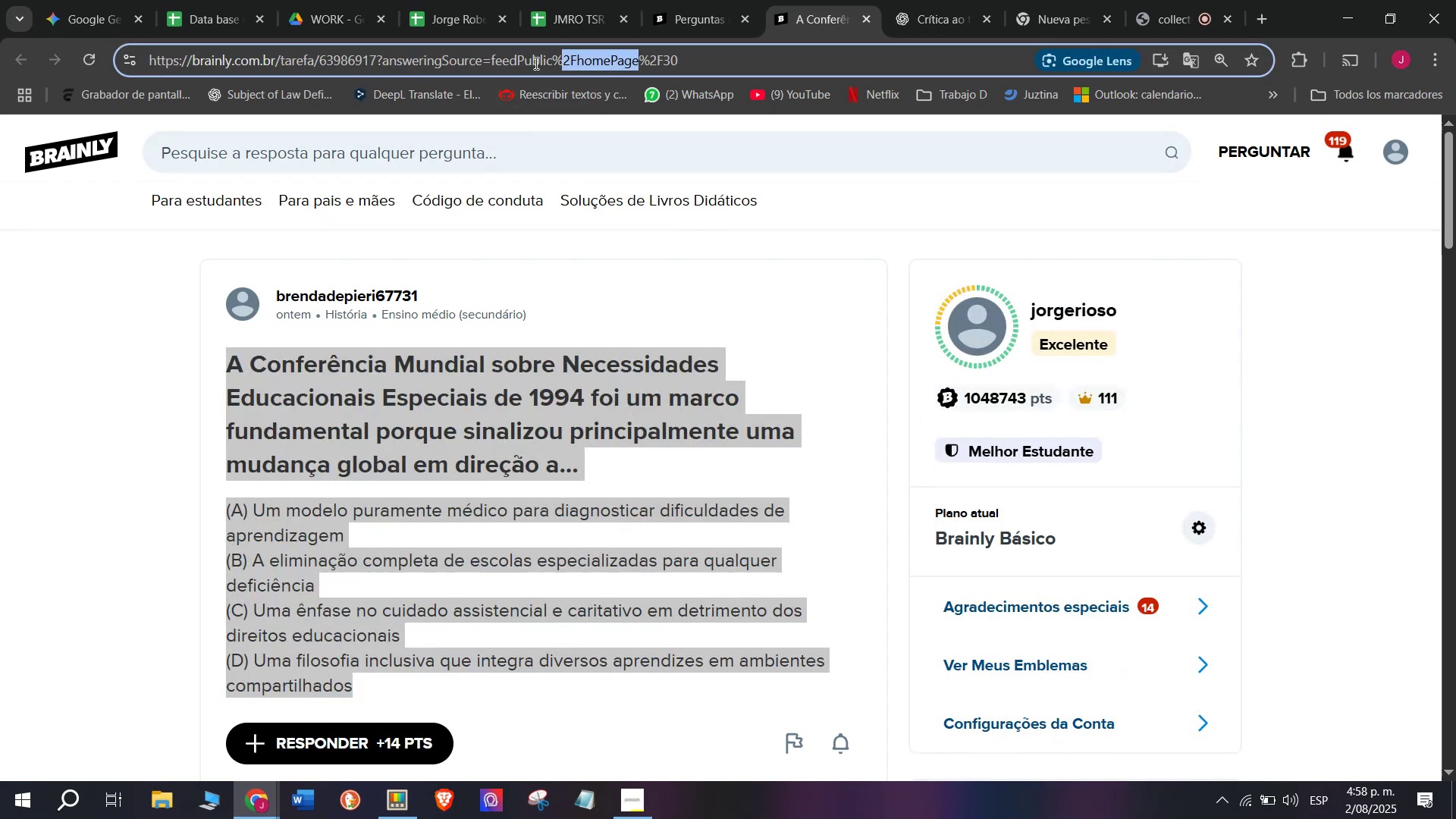 
triple_click([535, 63])
 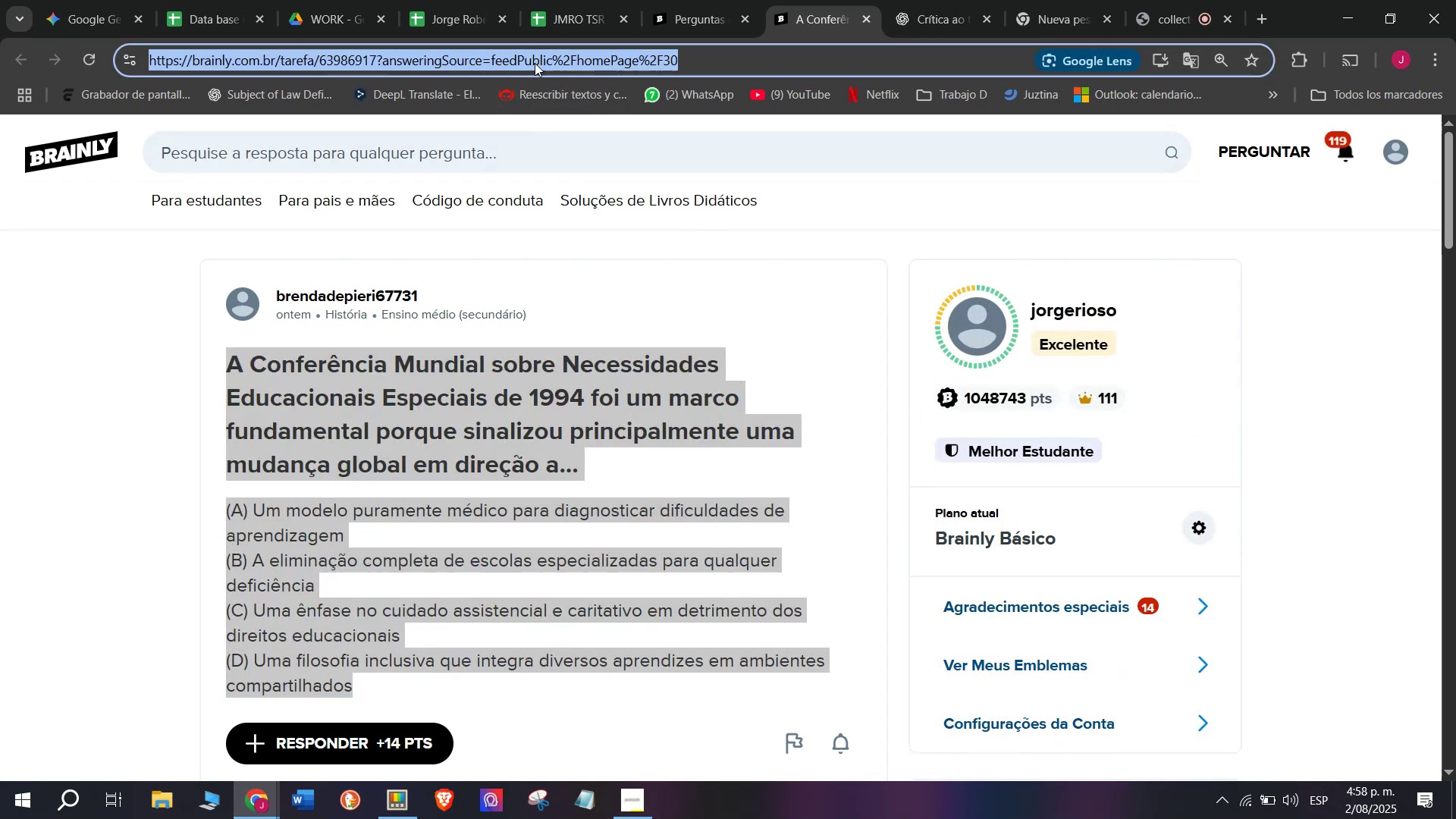 
key(Control+C)
 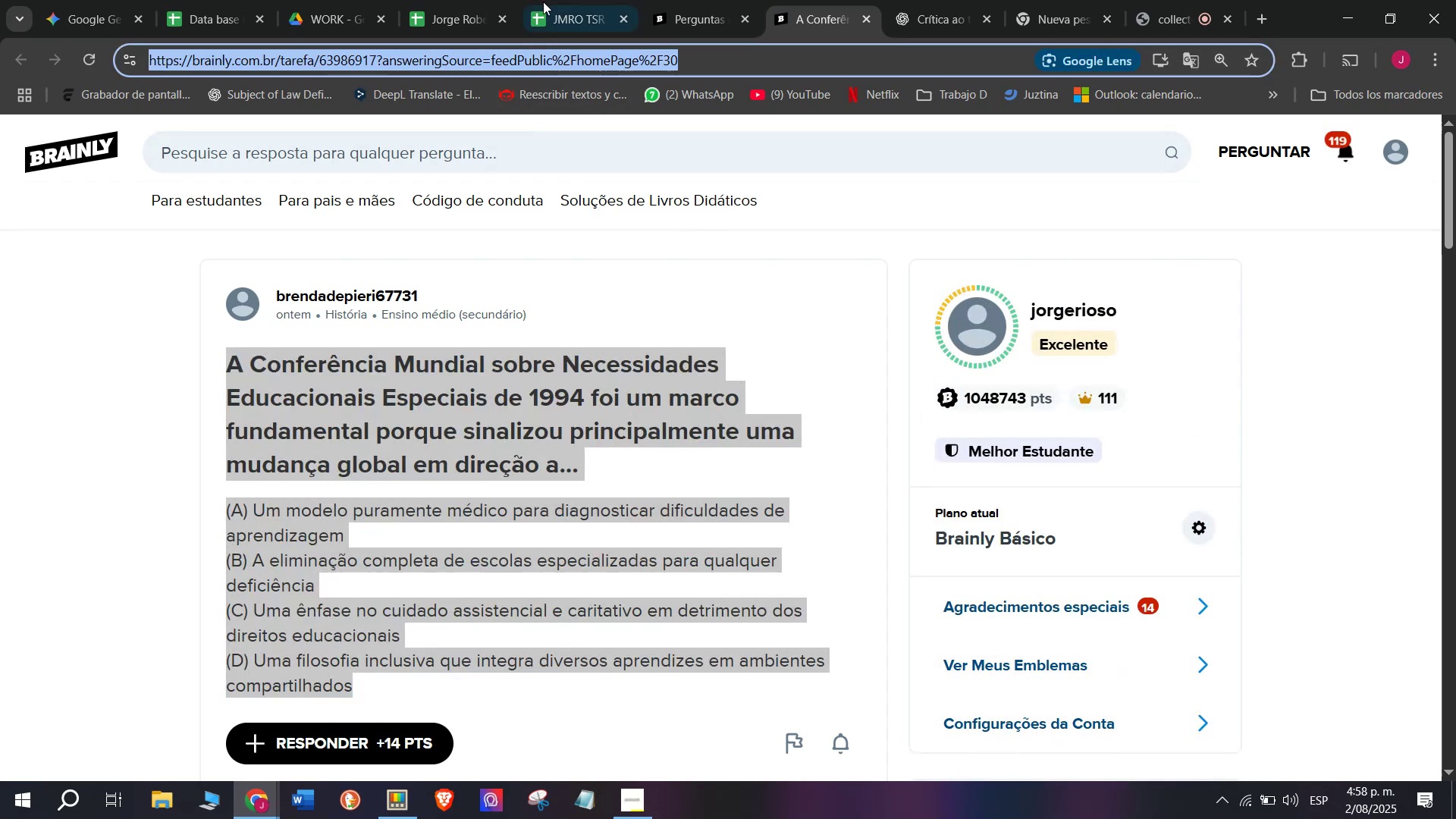 
left_click([563, 0])
 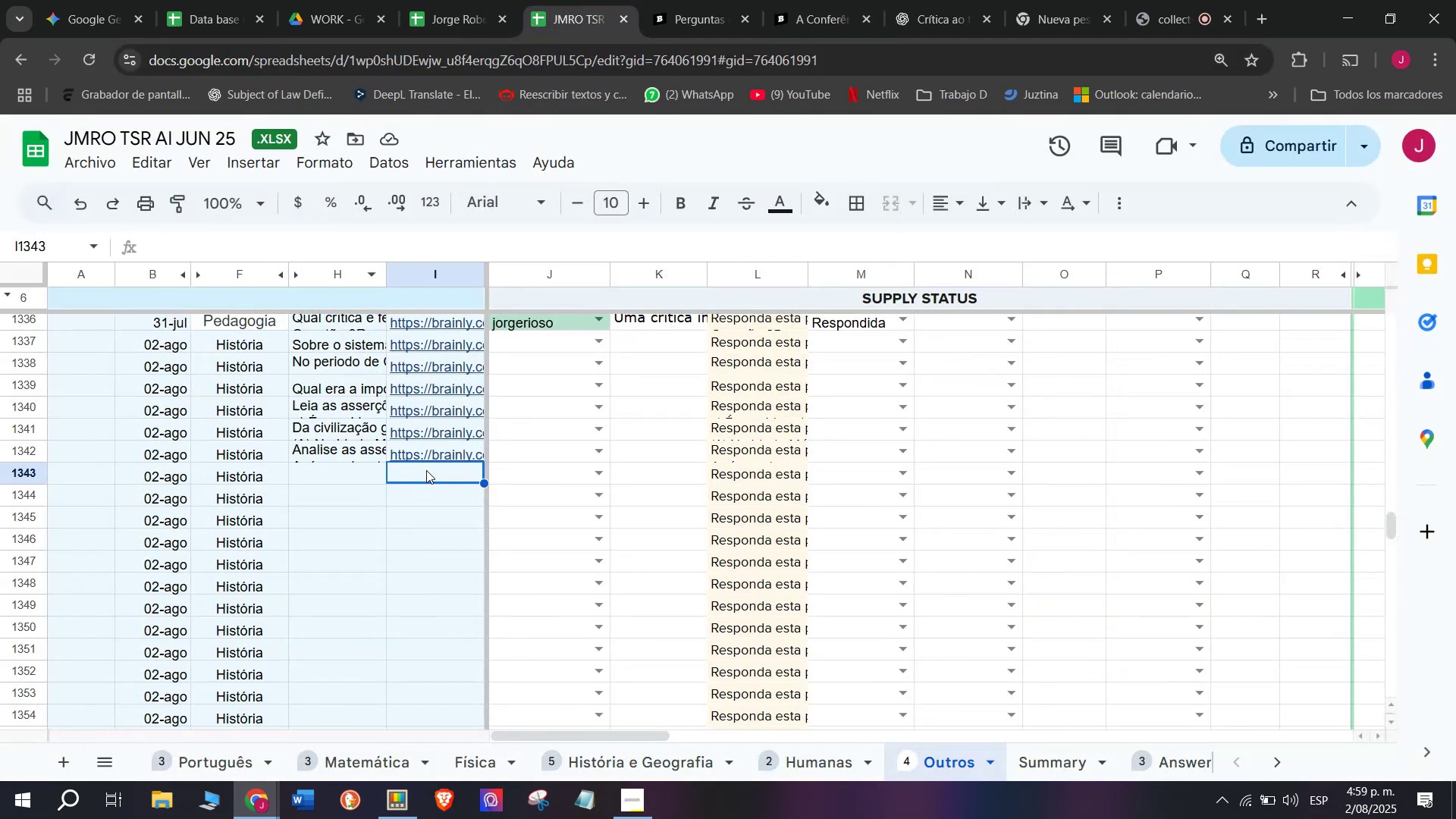 
double_click([426, 470])
 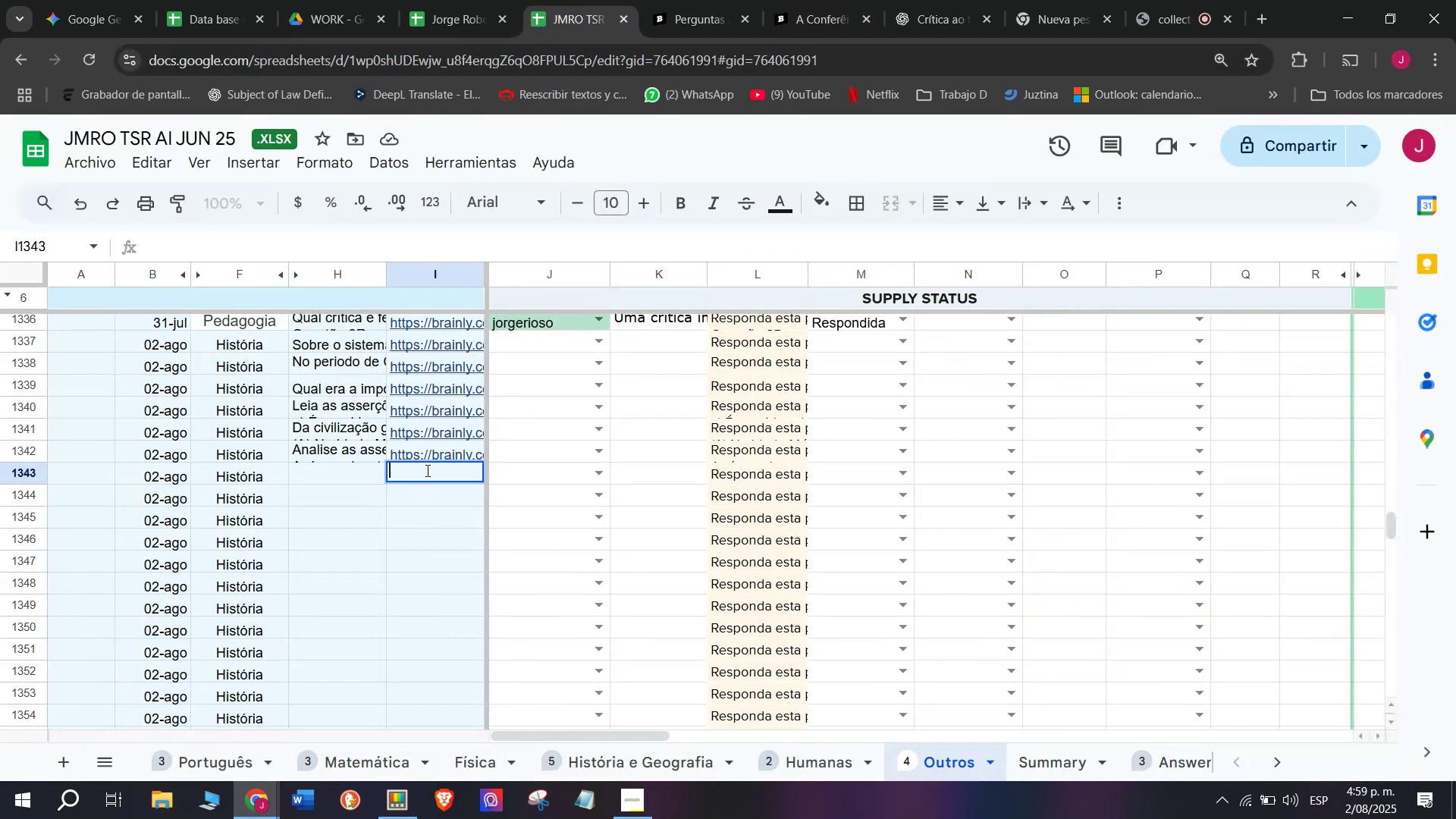 
key(Control+V)
 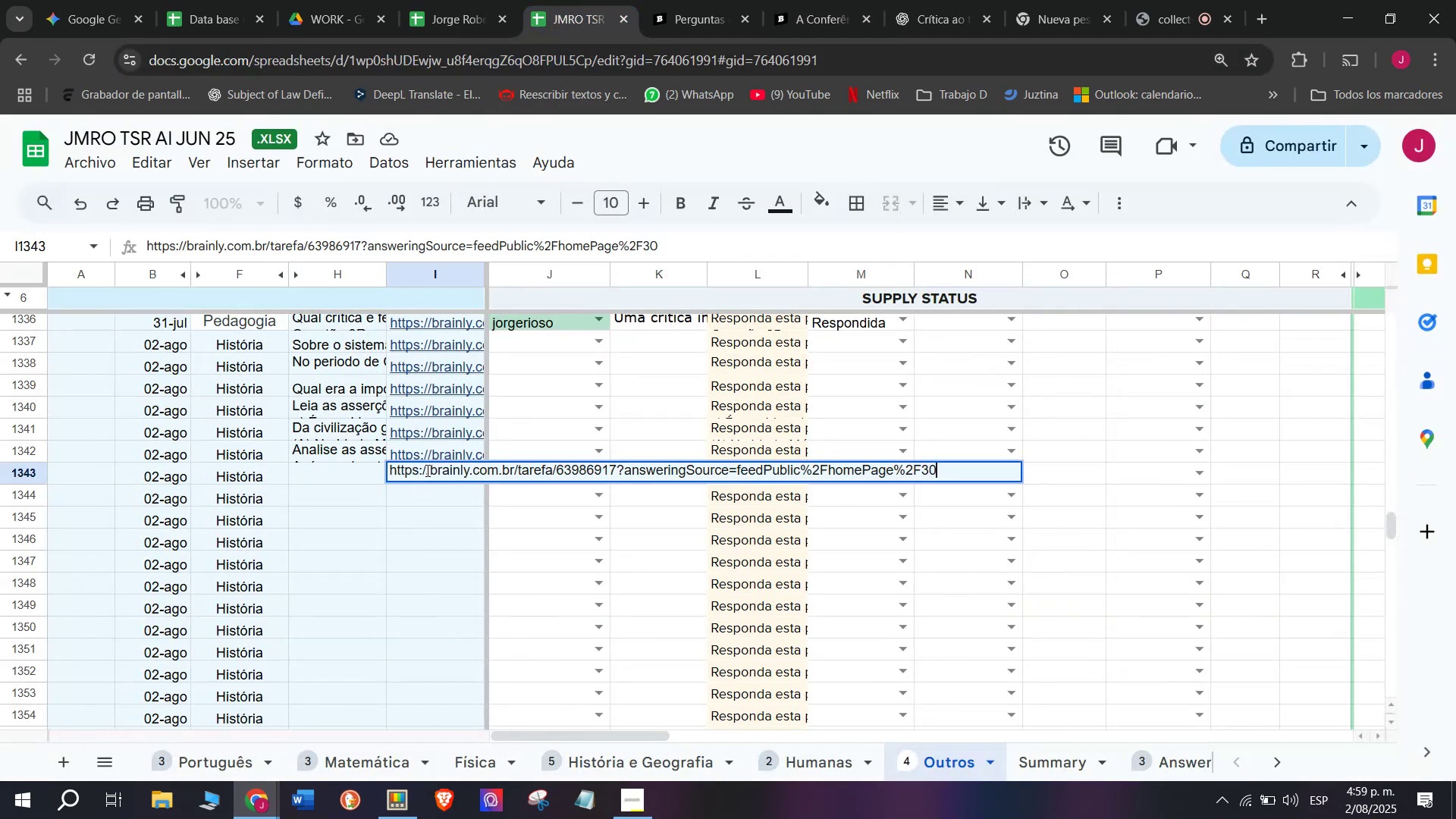 
key(Enter)
 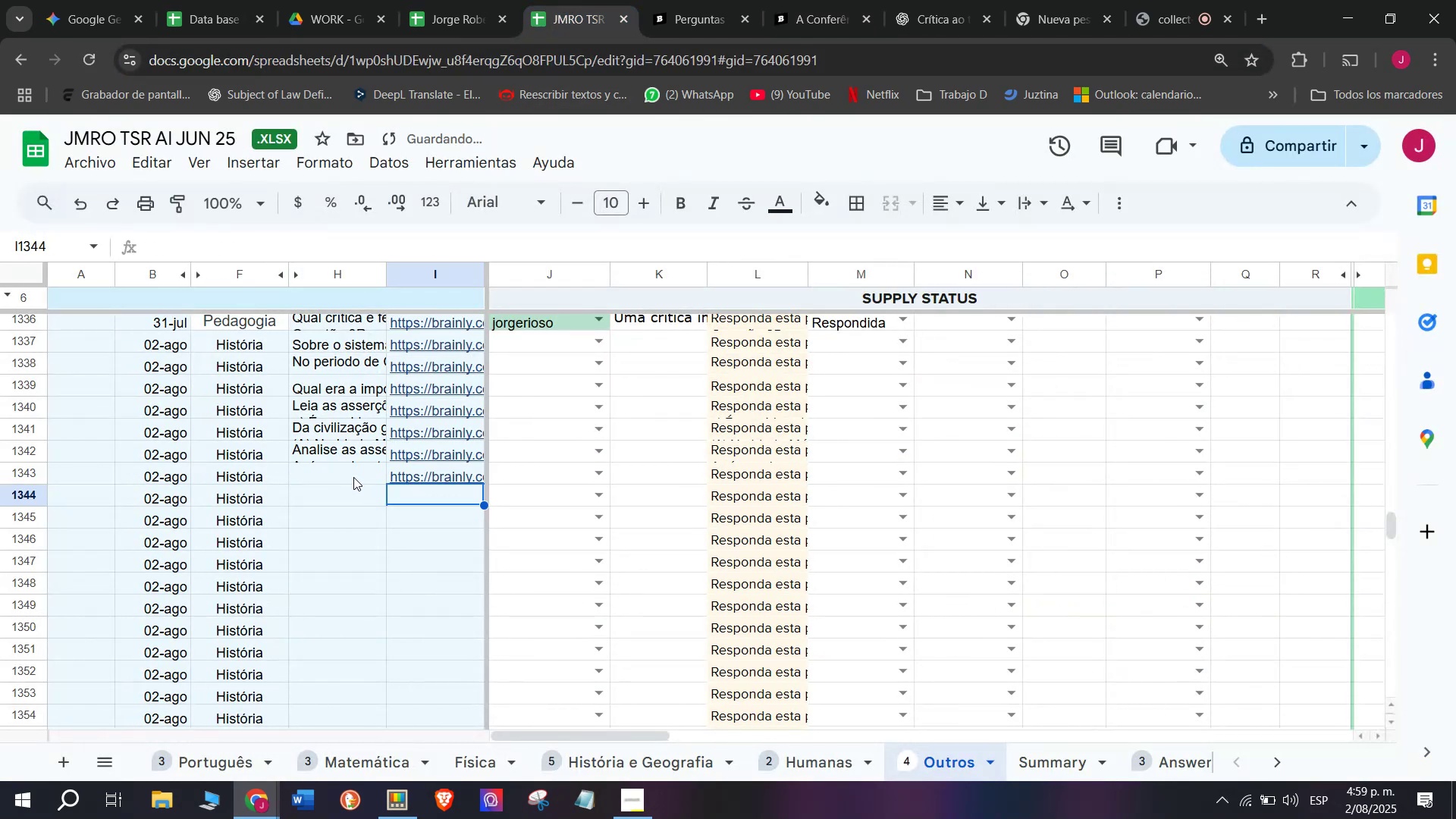 
double_click([353, 477])
 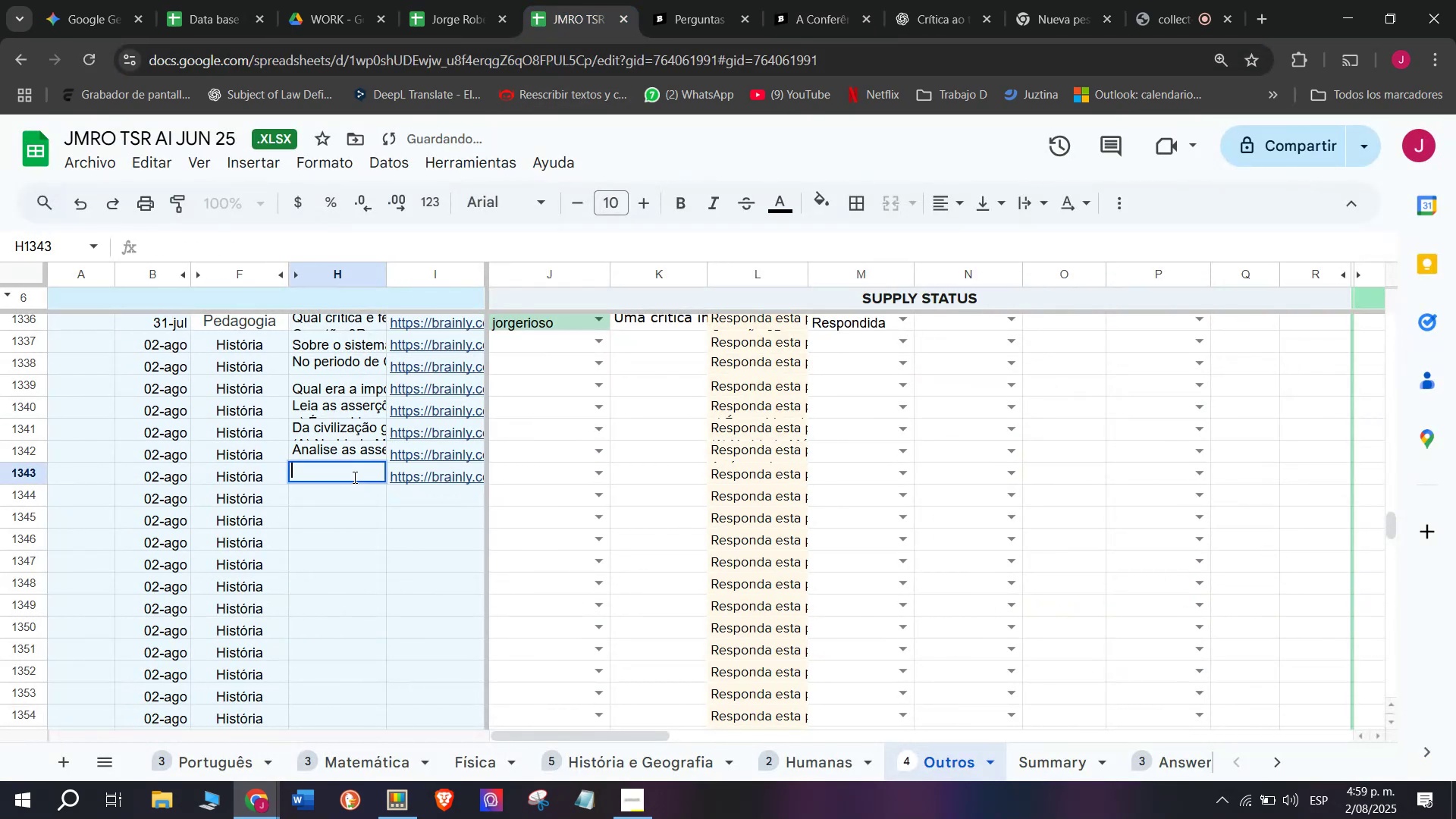 
key(Meta+MetaLeft)
 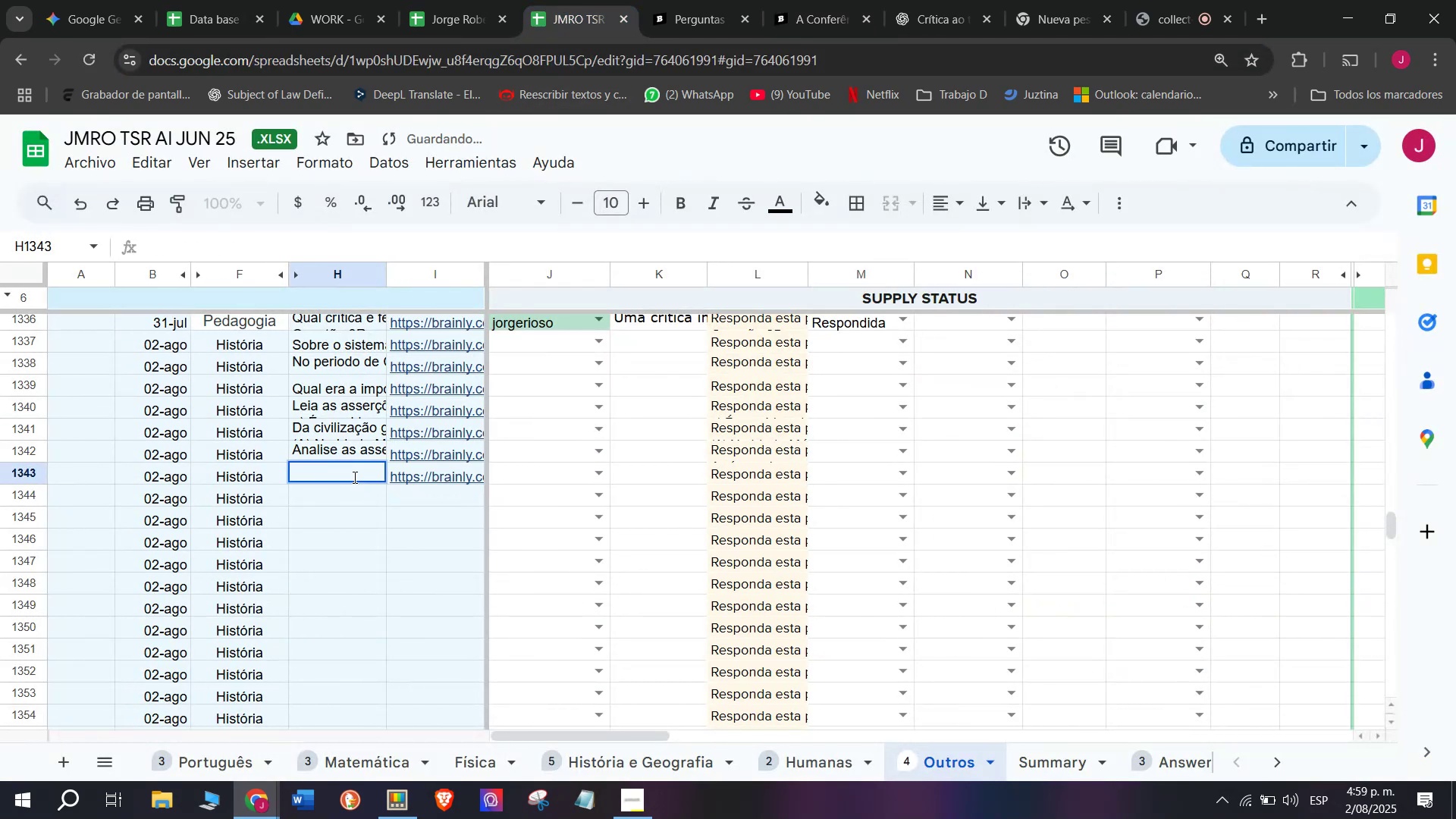 
key(Meta+V)
 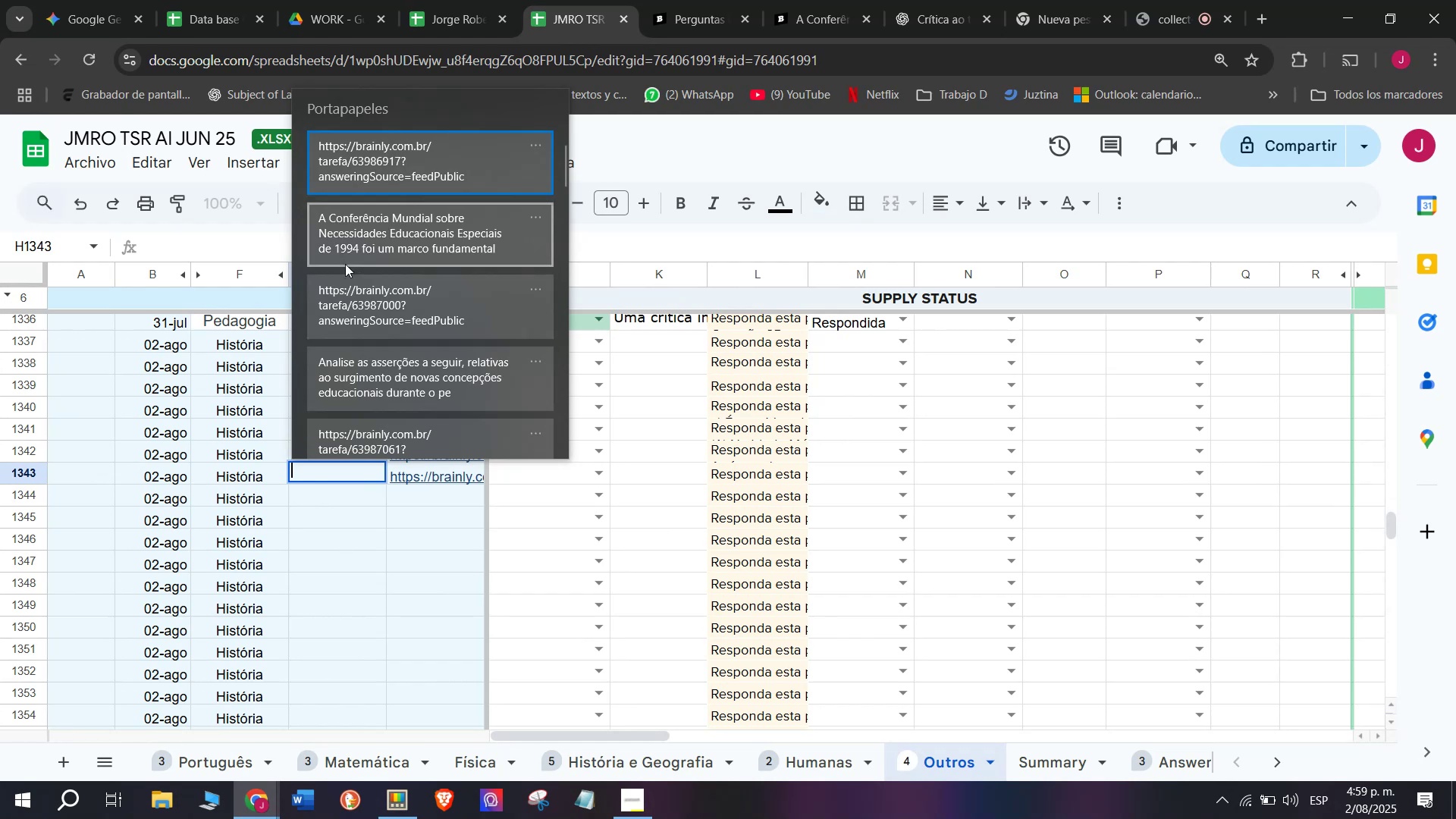 
left_click([345, 234])
 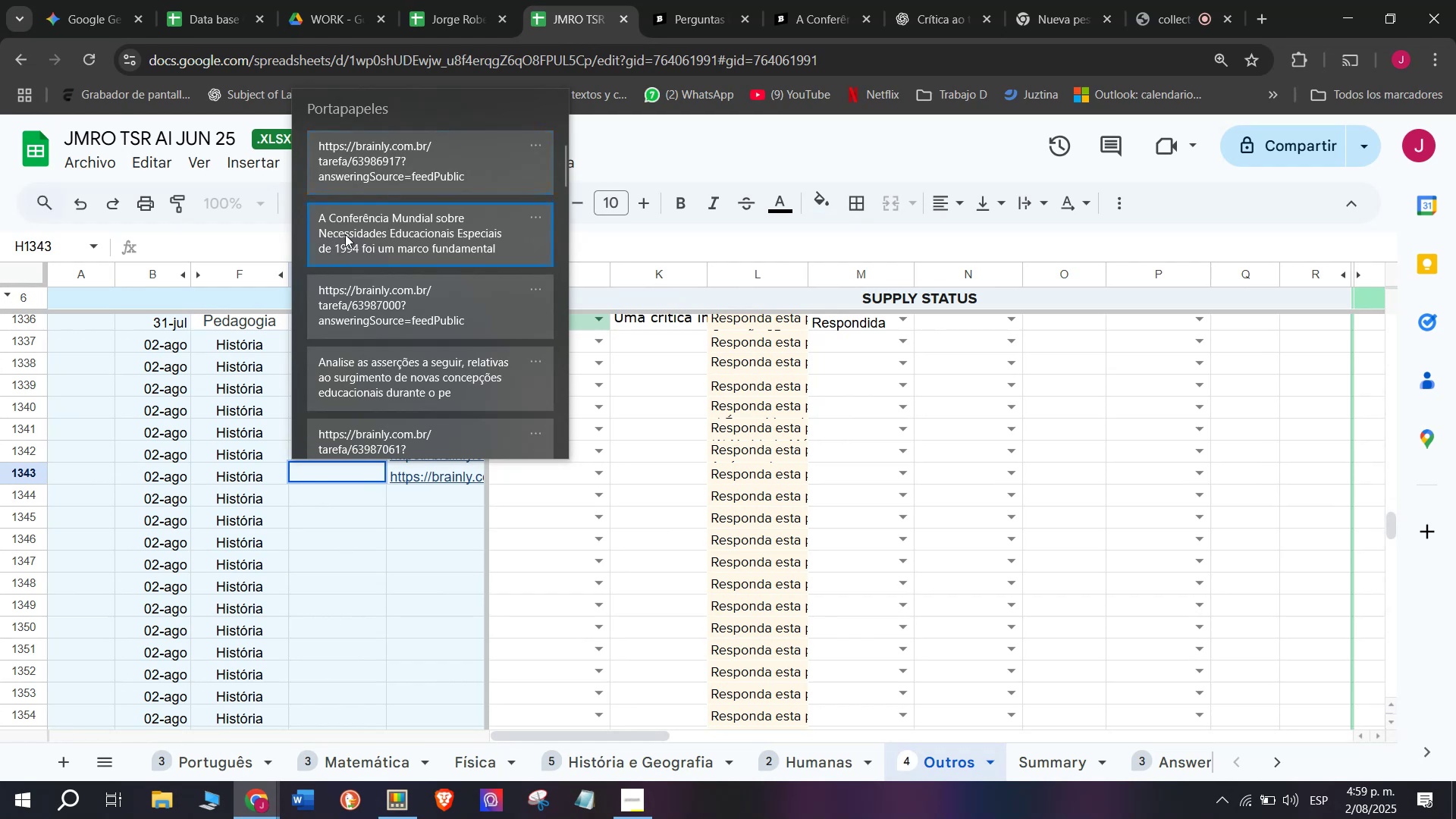 
key(Control+ControlLeft)
 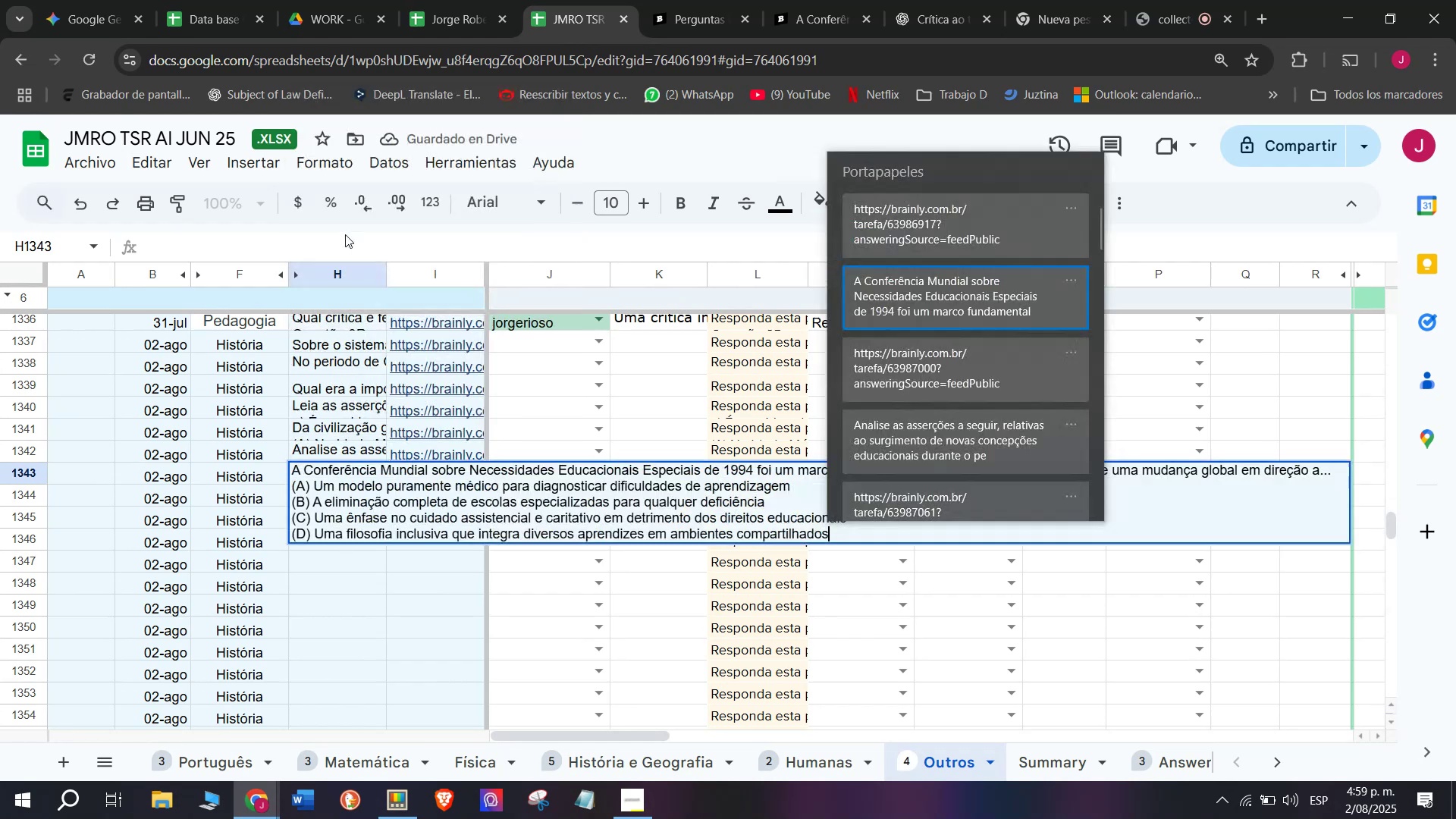 
key(Control+V)
 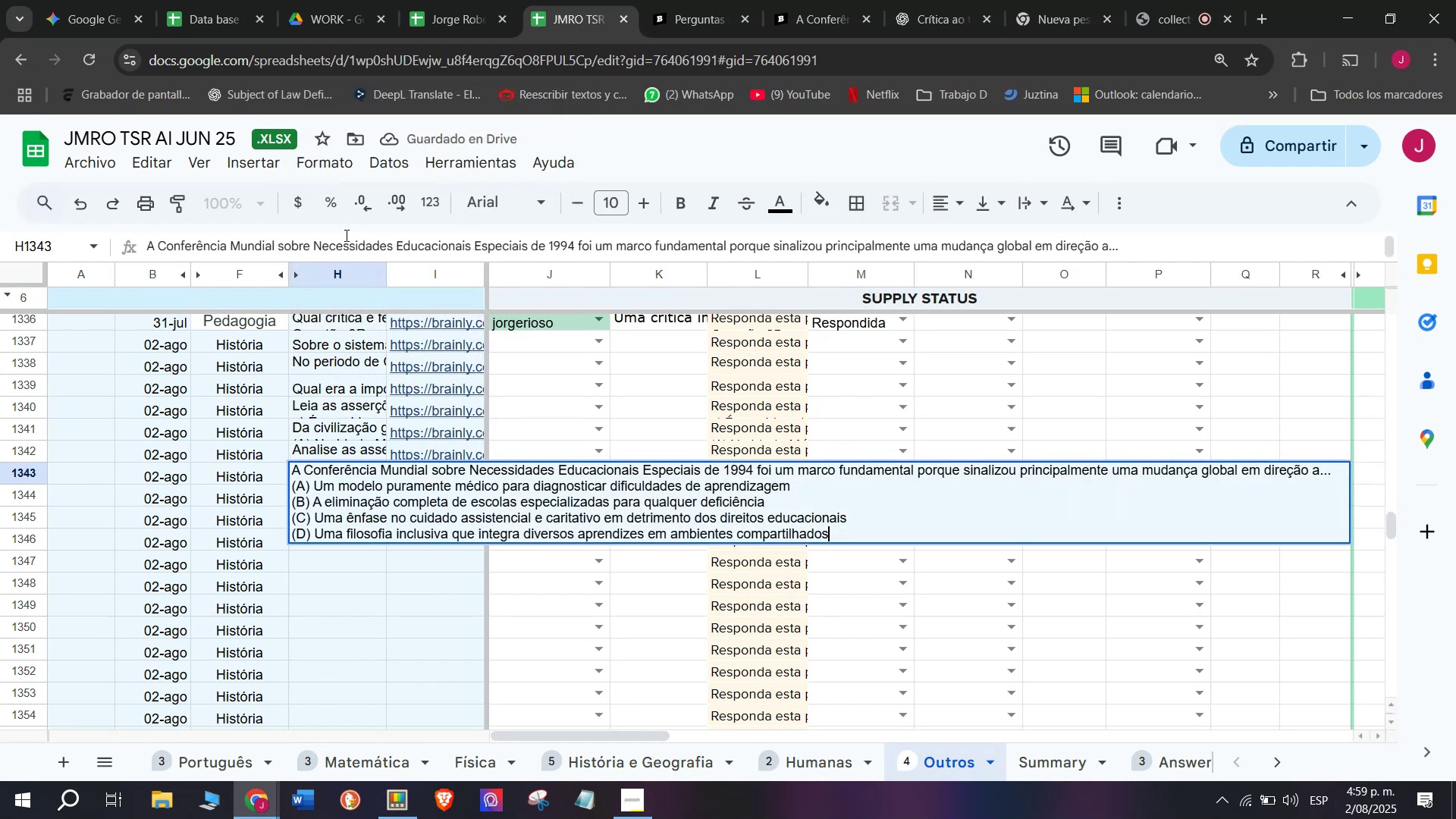 
key(Enter)
 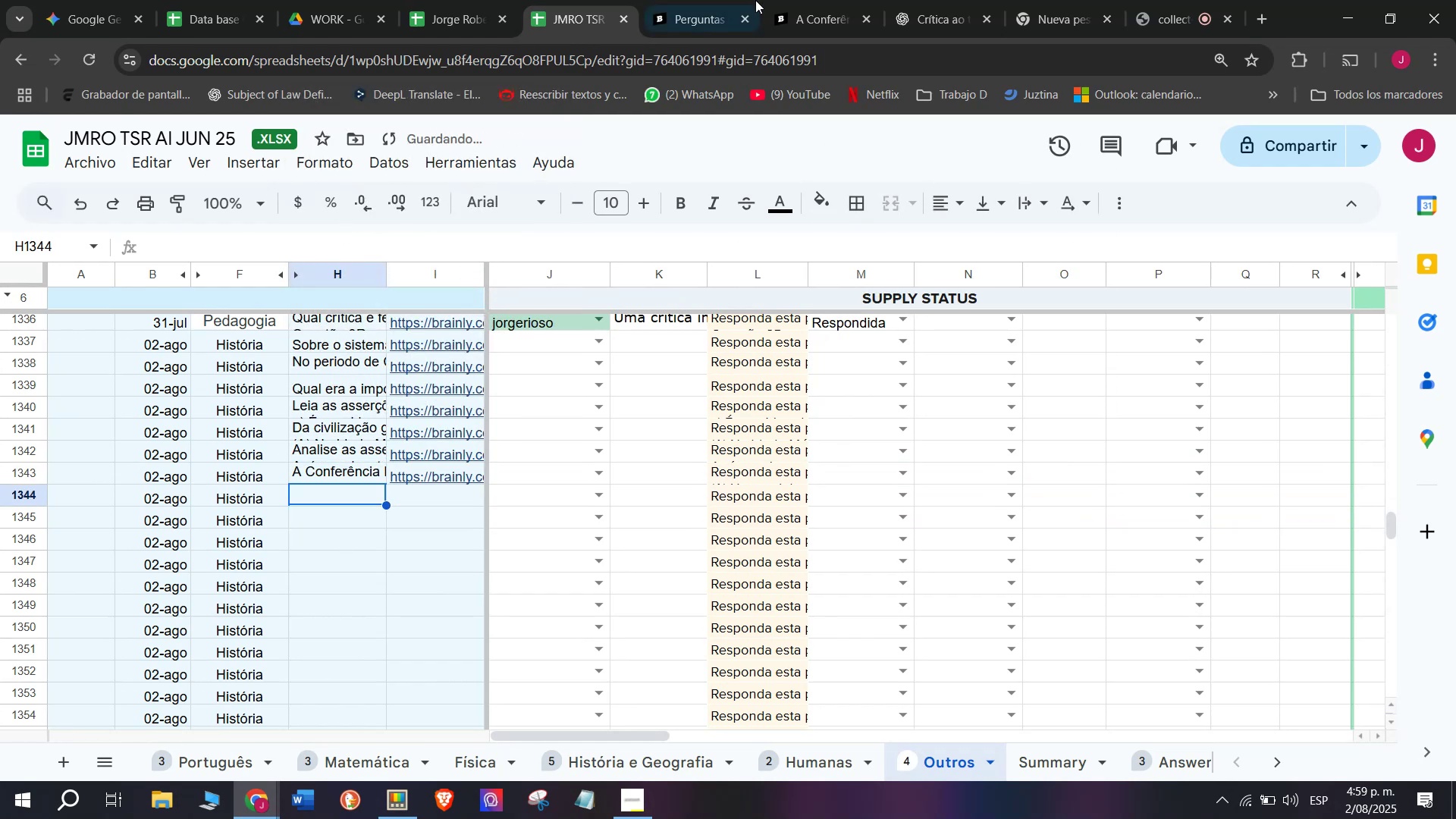 
left_click([811, 0])
 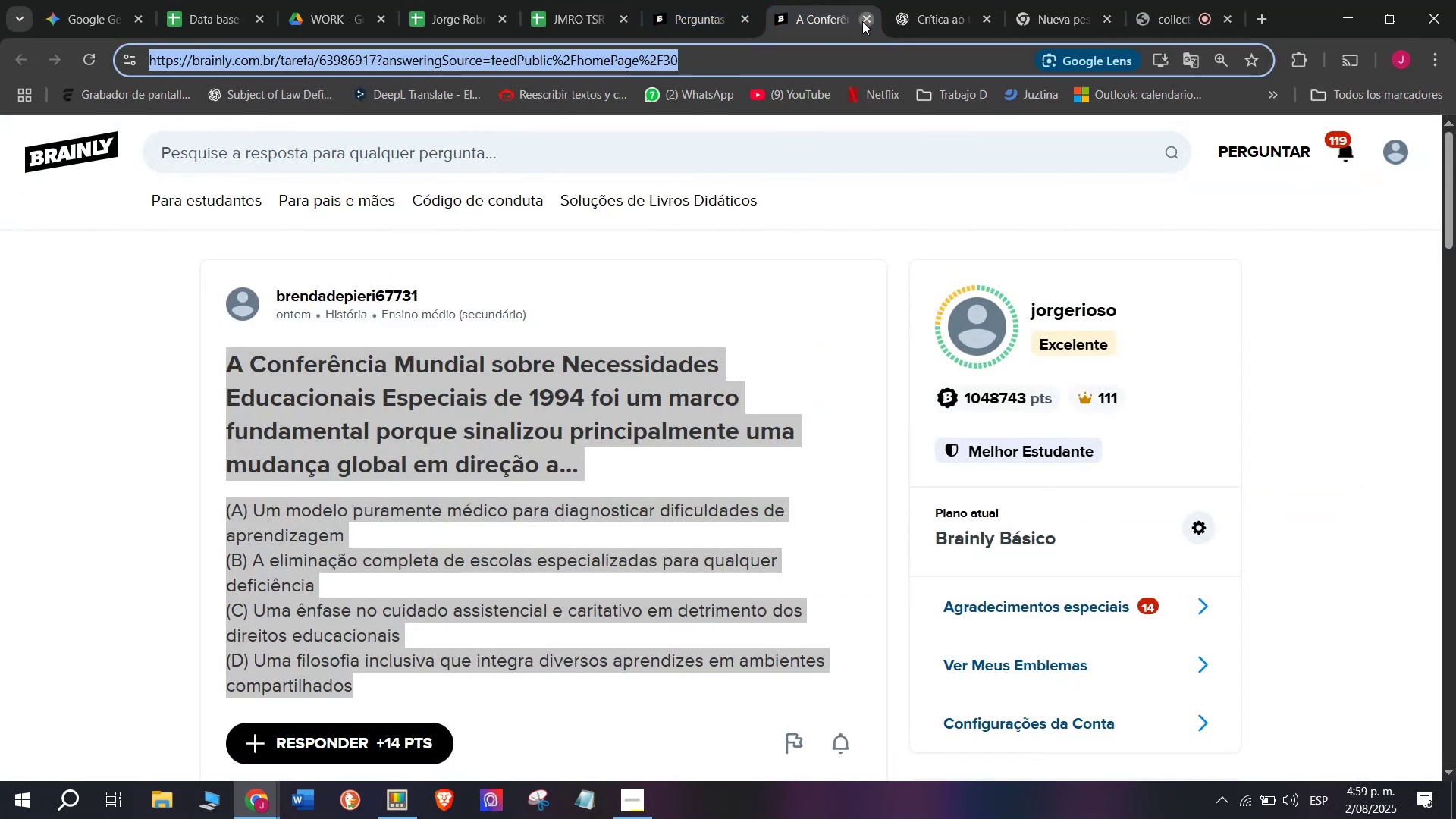 
double_click([716, 0])
 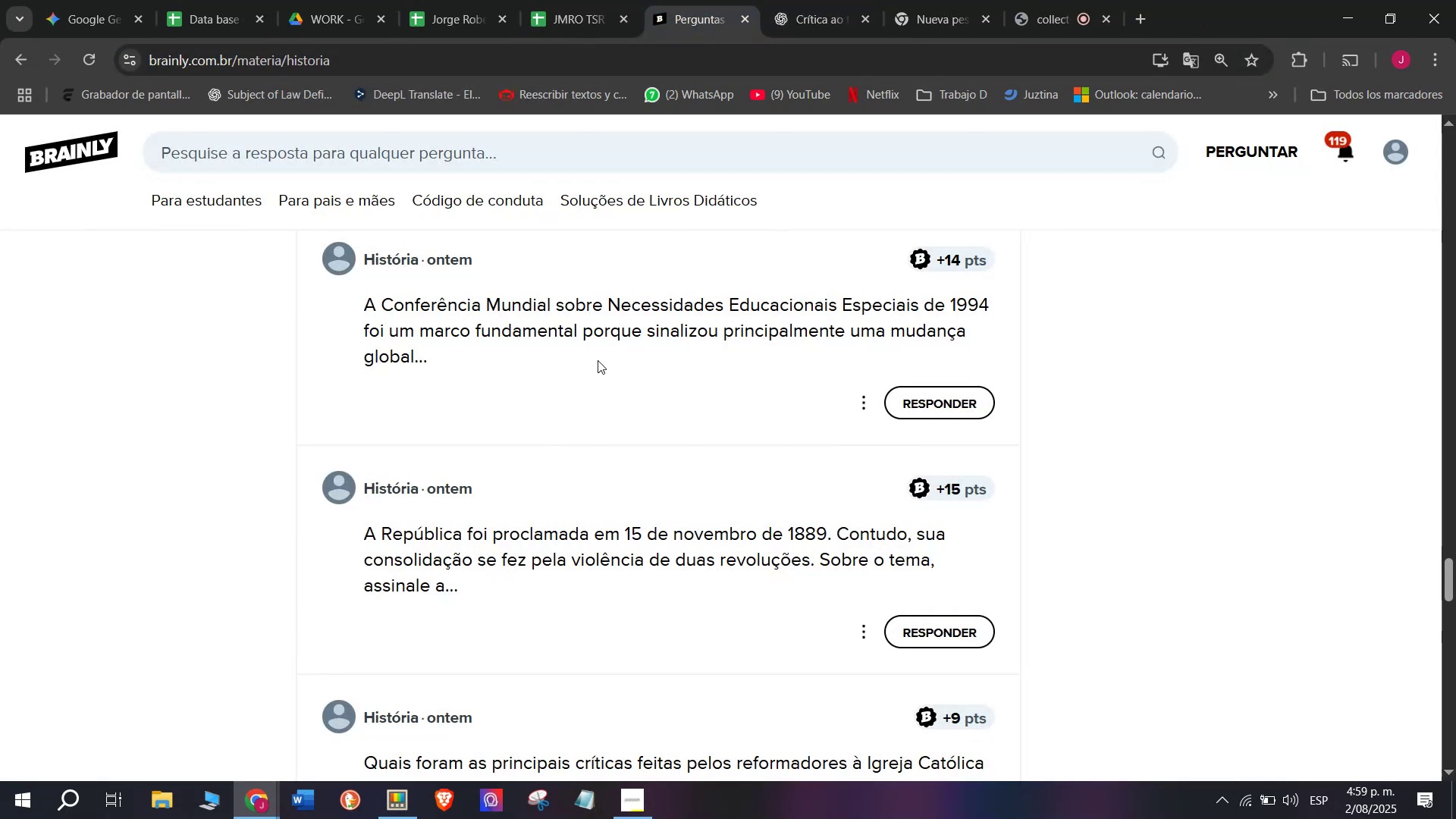 
scroll: coordinate [598, 360], scroll_direction: down, amount: 1.0
 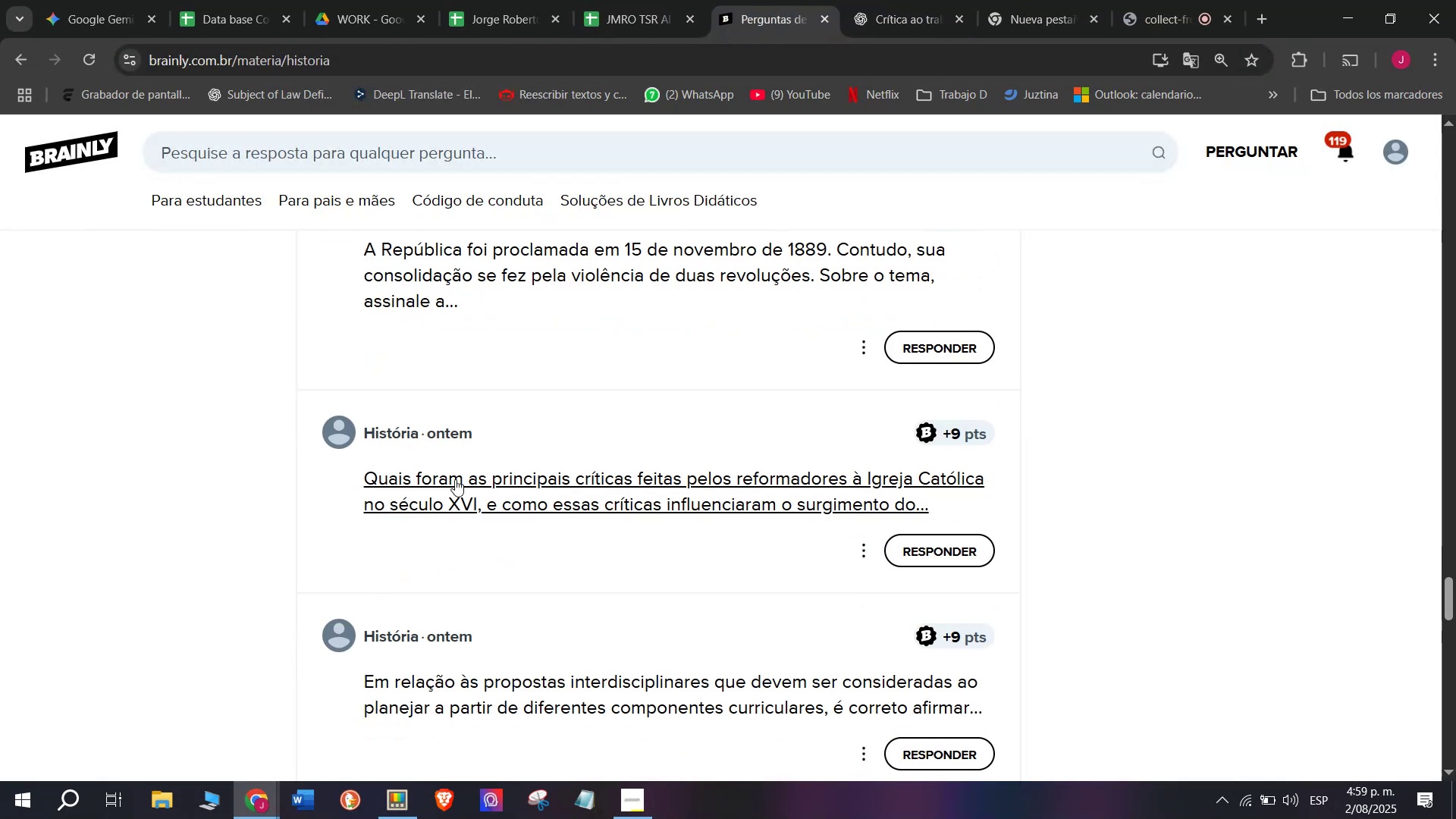 
right_click([455, 482])
 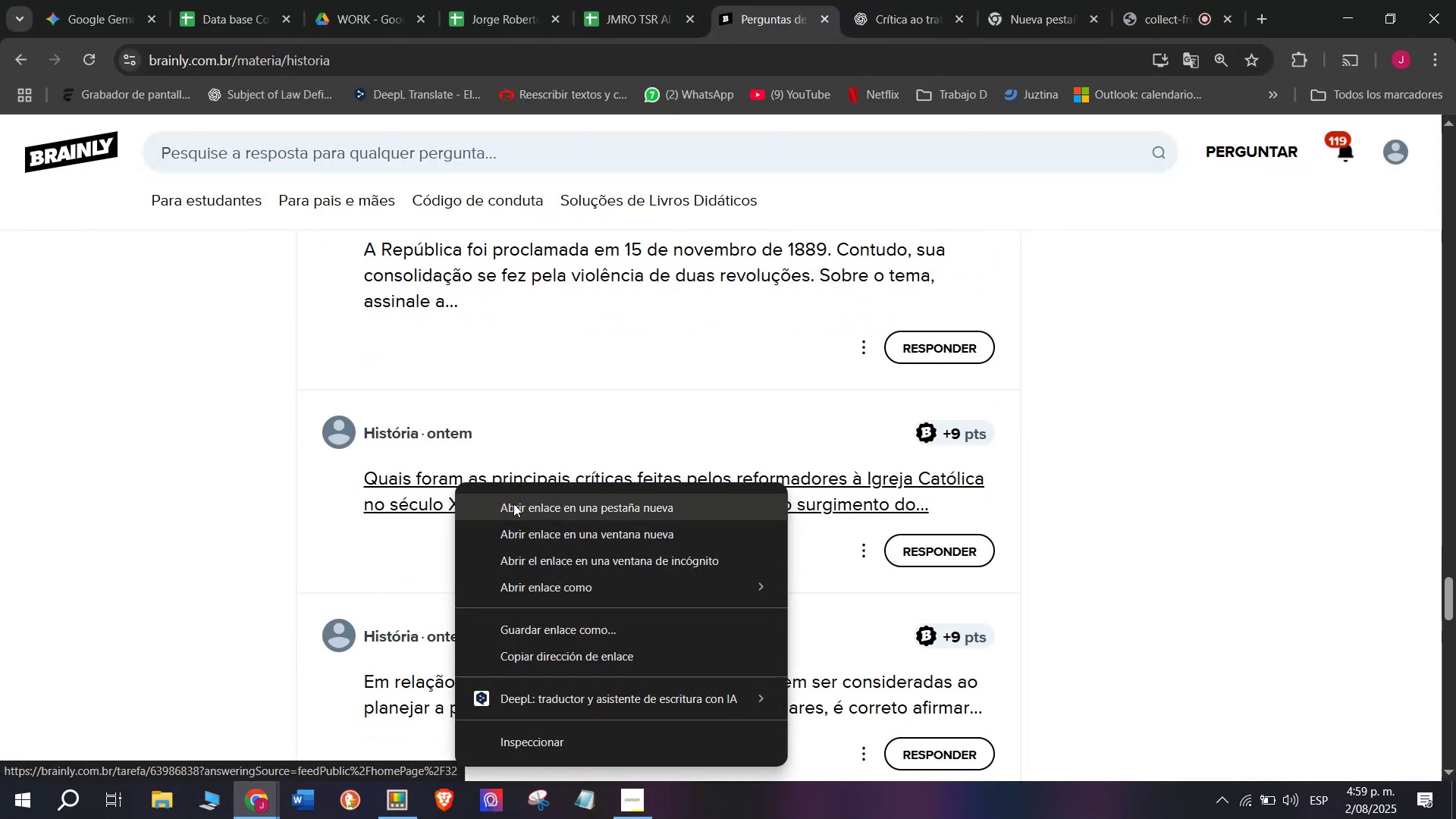 
left_click([513, 504])
 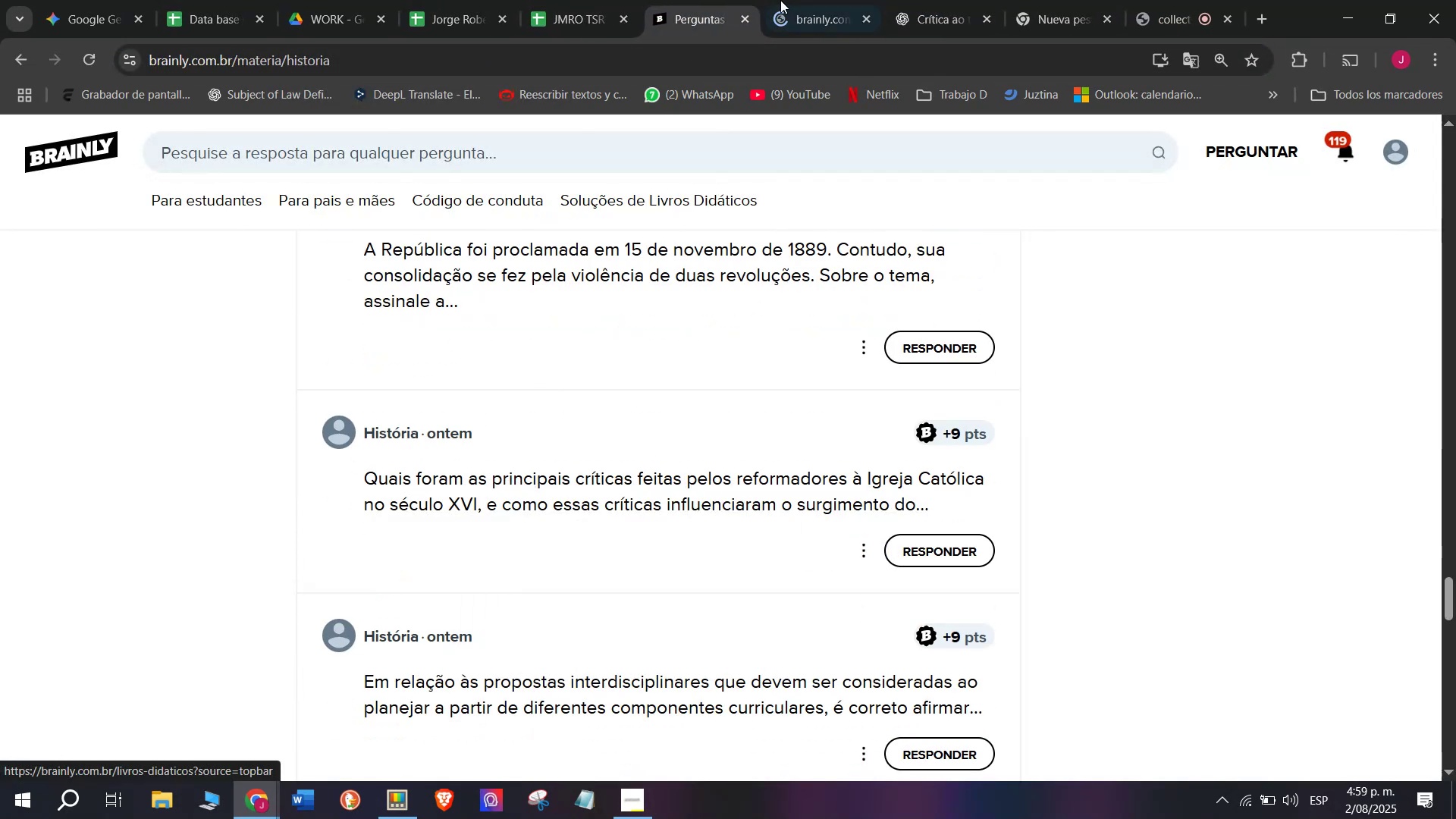 
left_click([825, 0])
 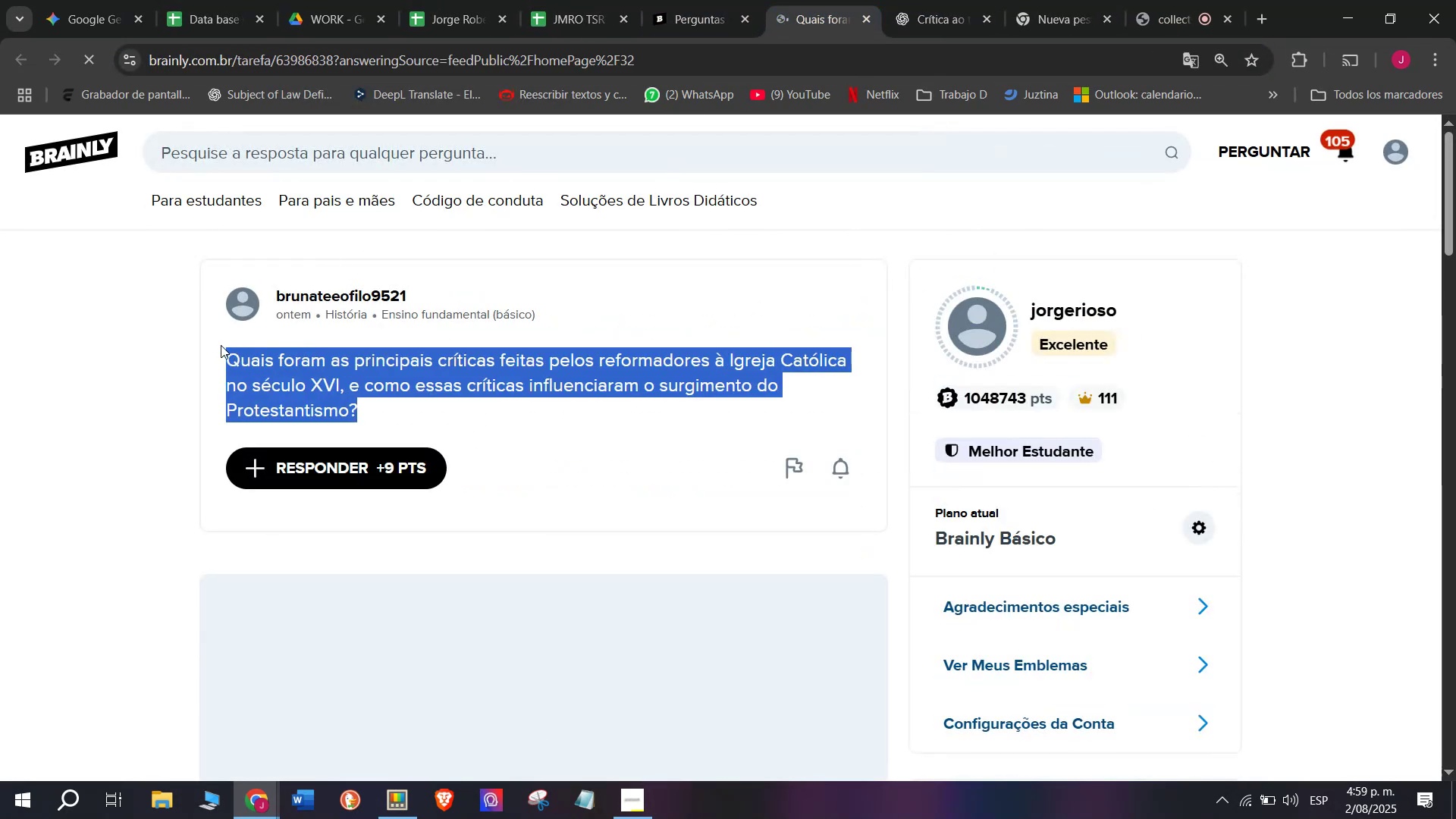 
key(Control+C)
 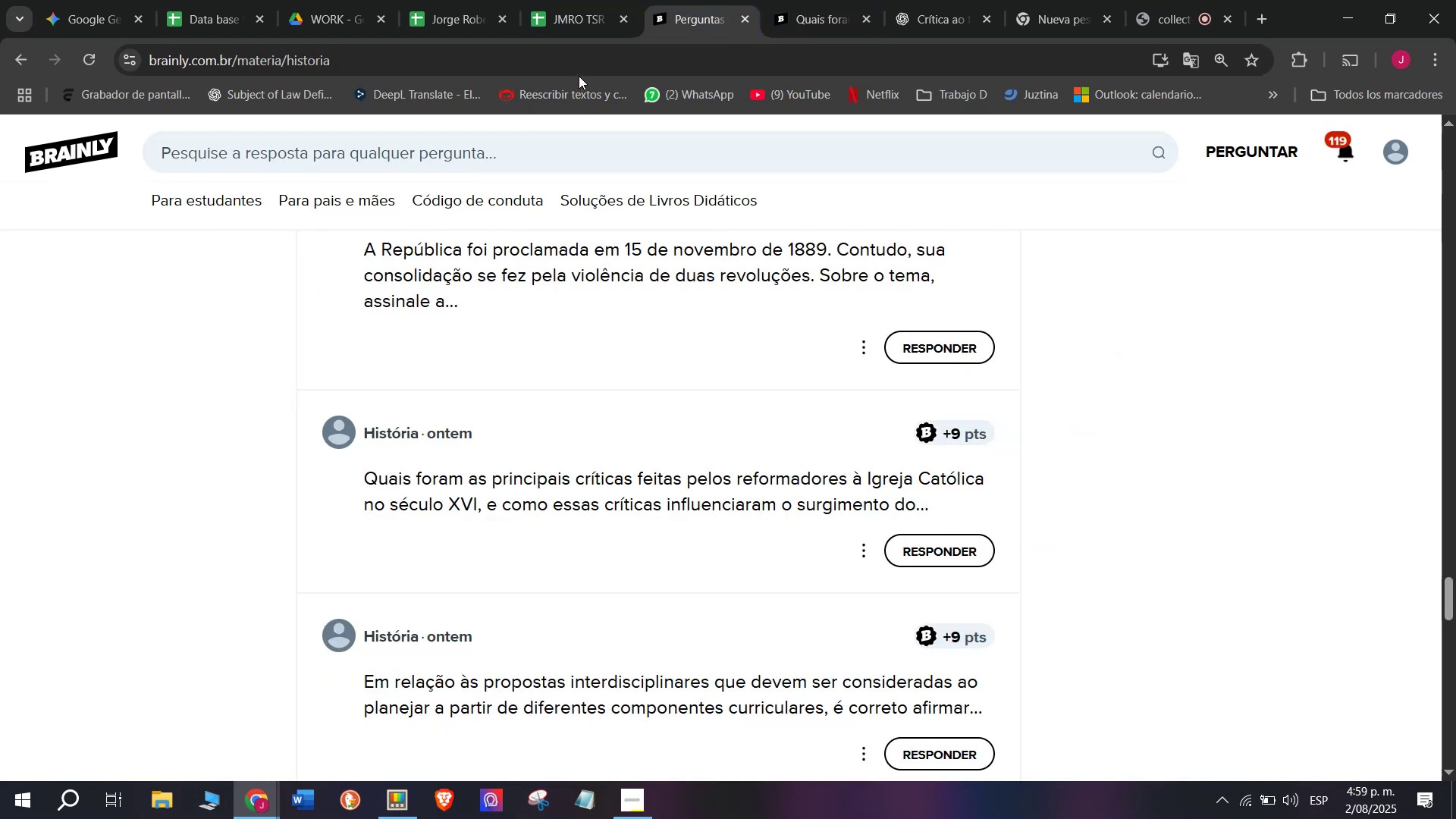 
left_click([781, 0])
 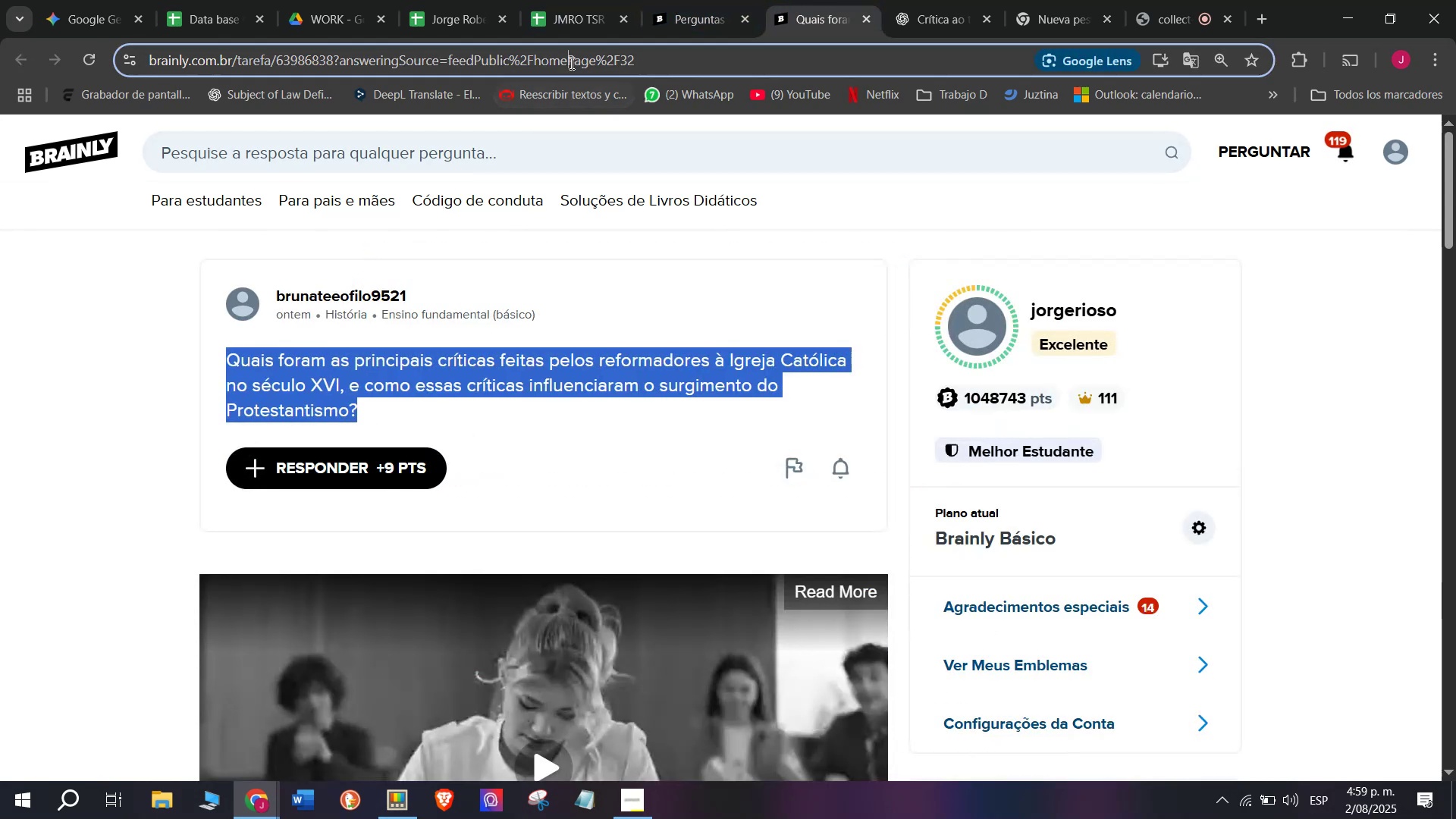 
double_click([570, 63])
 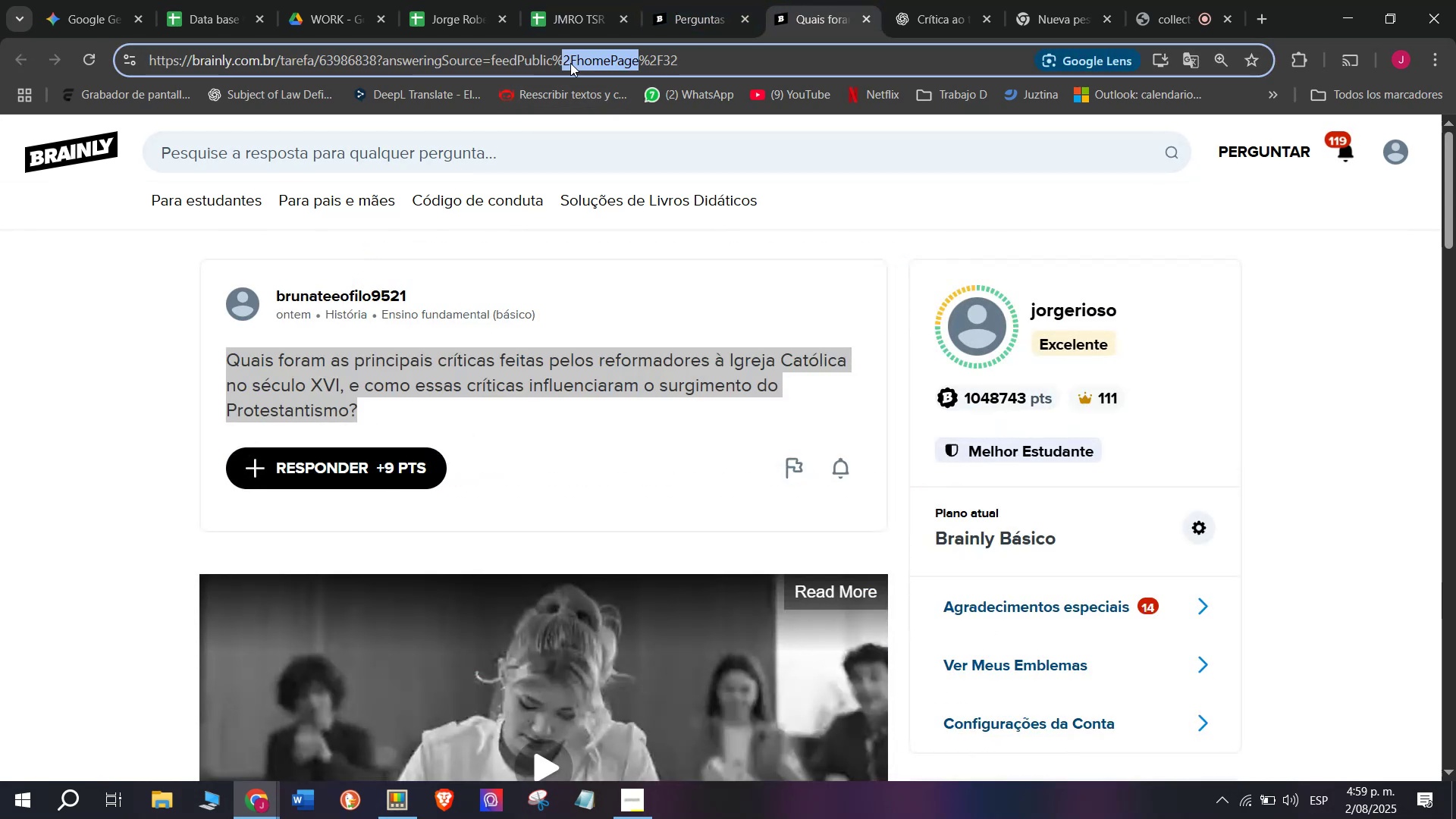 
triple_click([570, 63])
 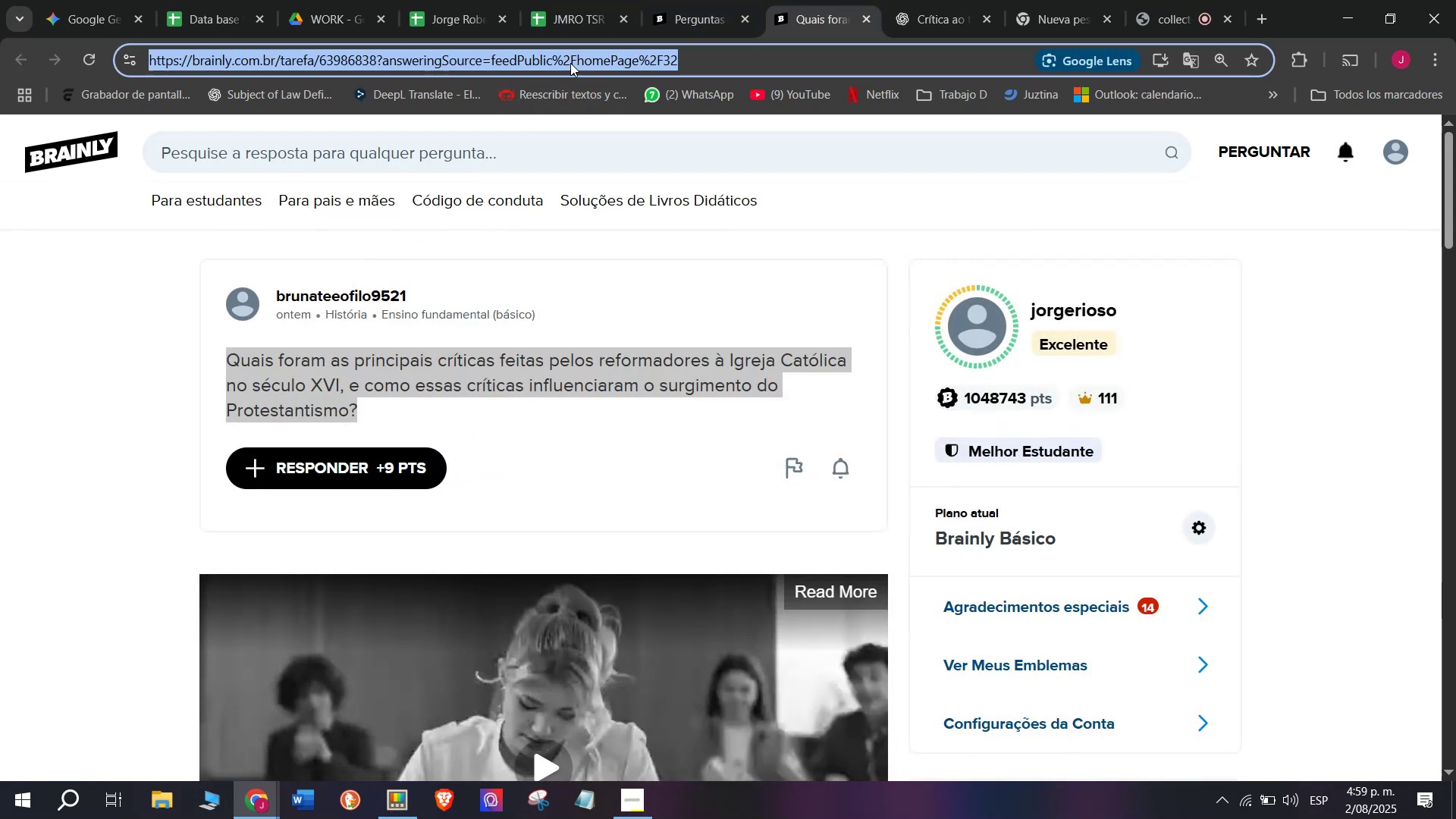 
key(Control+C)
 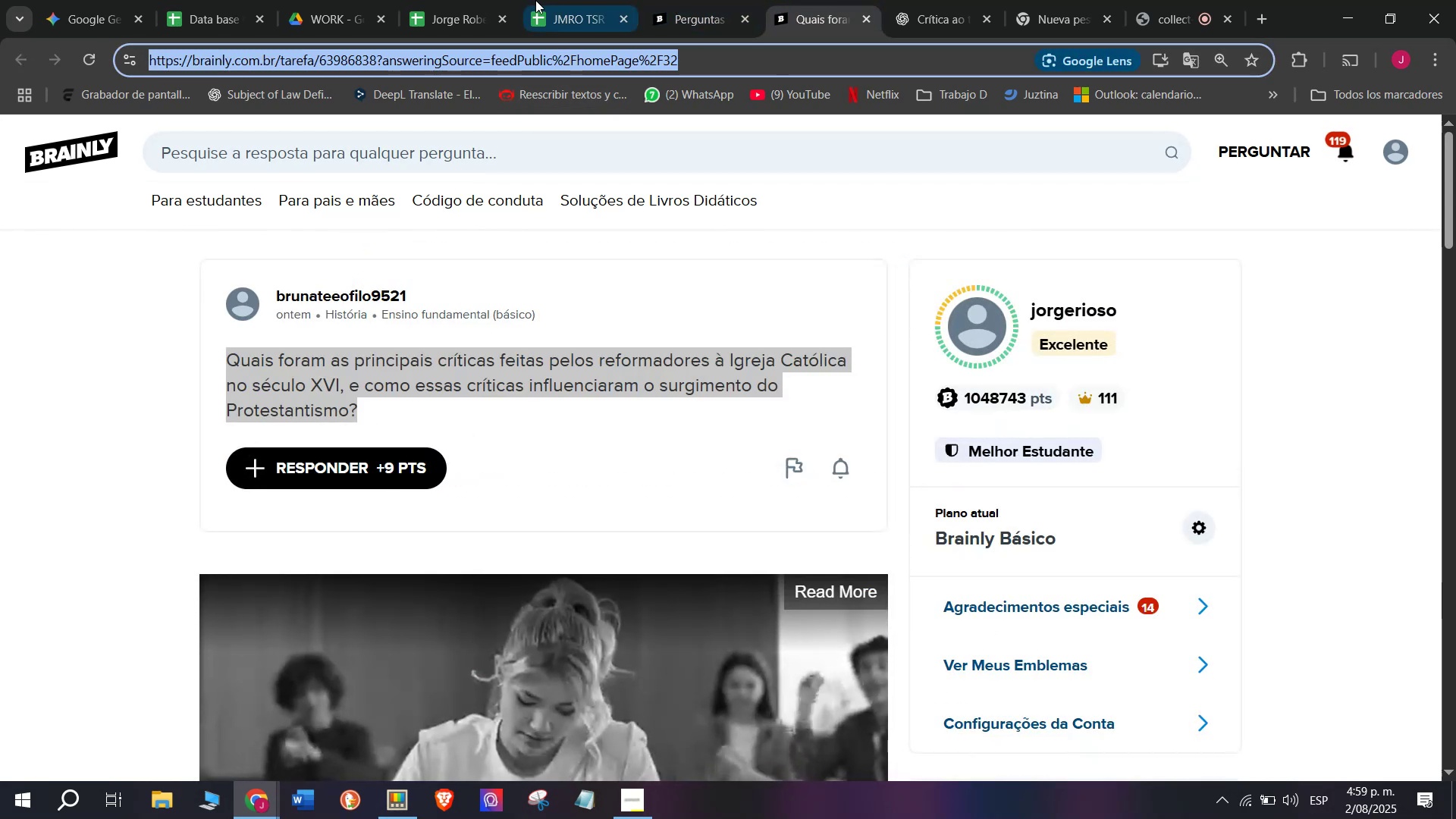 
left_click([533, 0])
 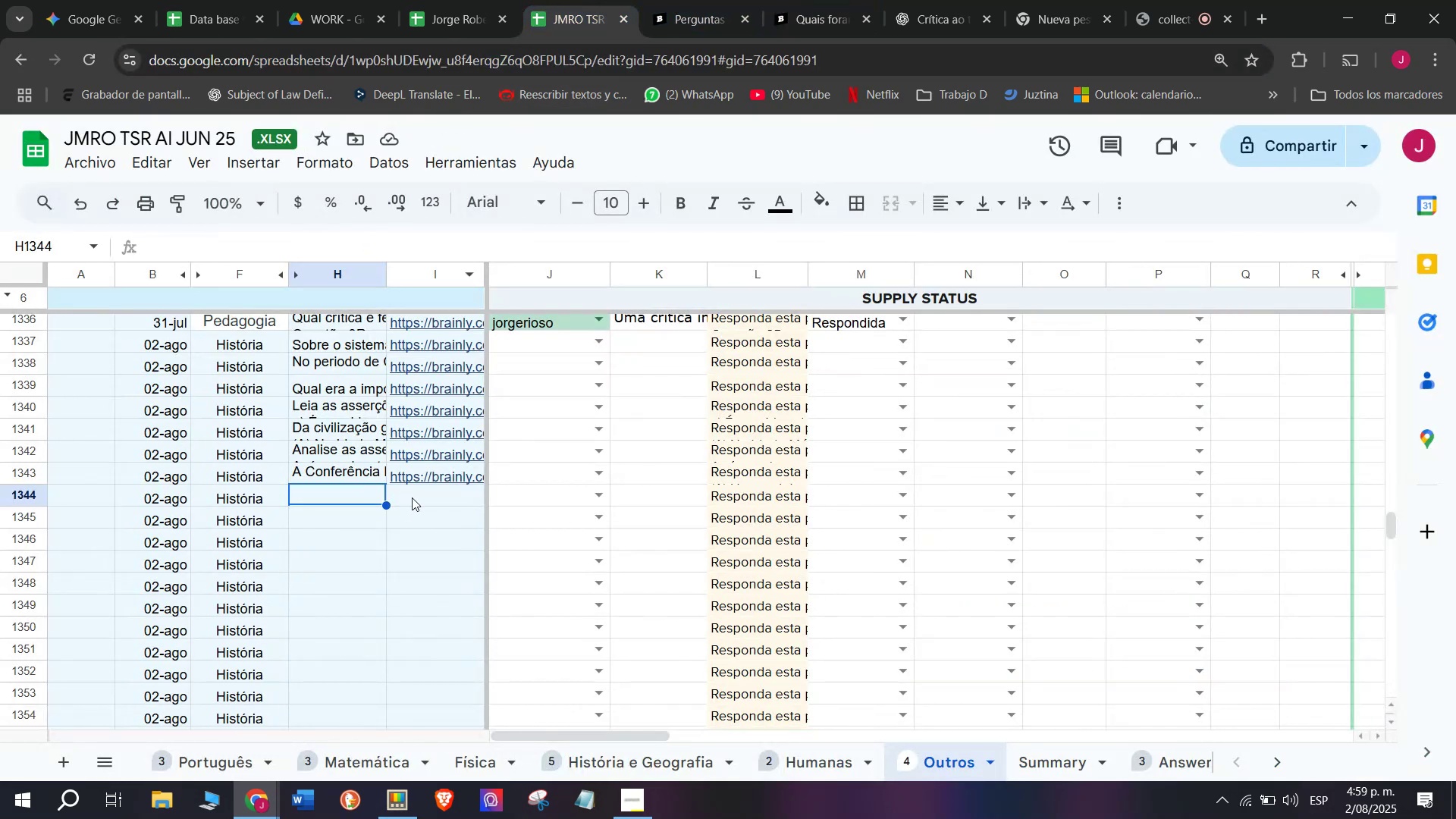 
left_click([431, 482])
 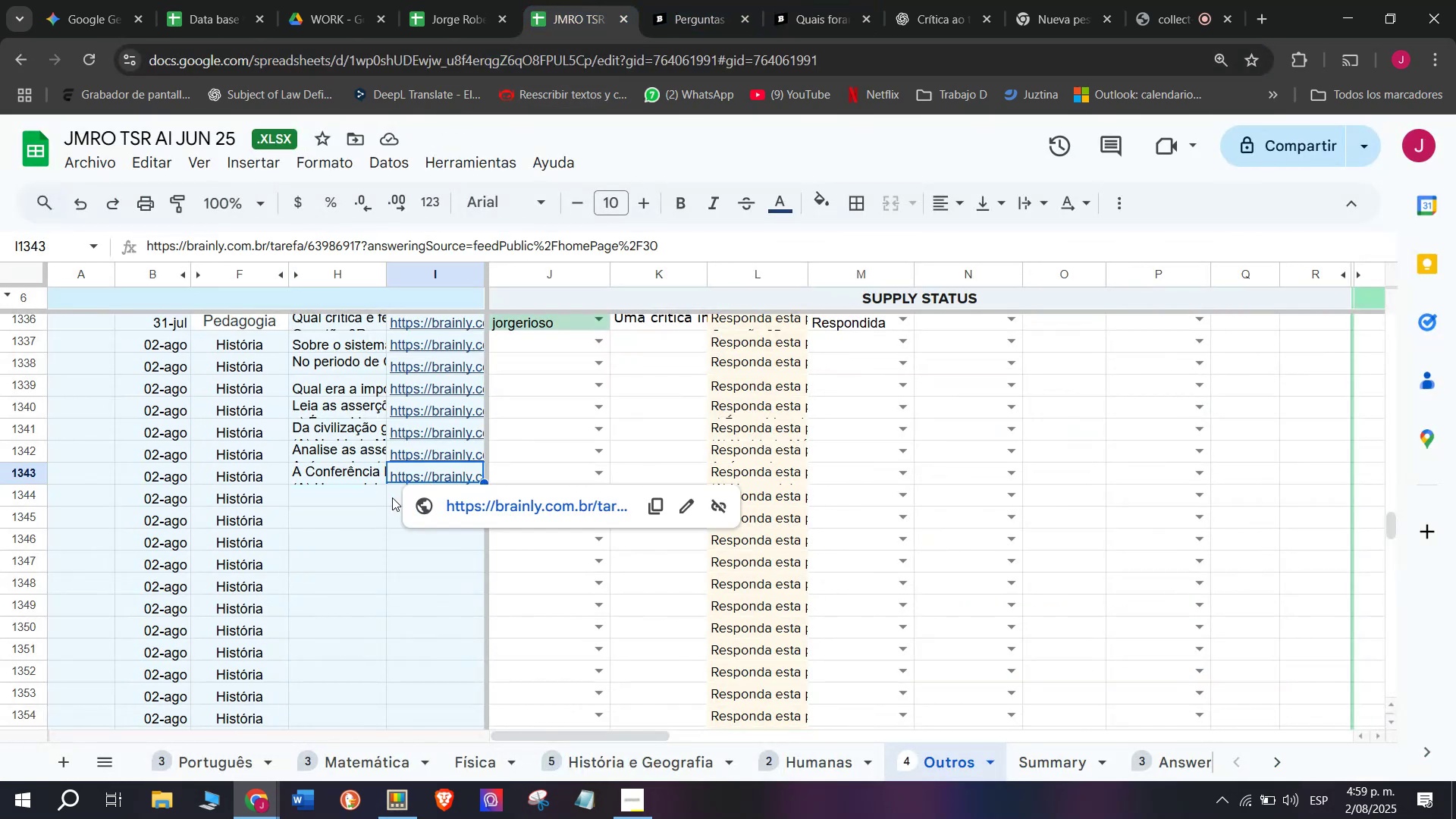 
left_click([392, 497])
 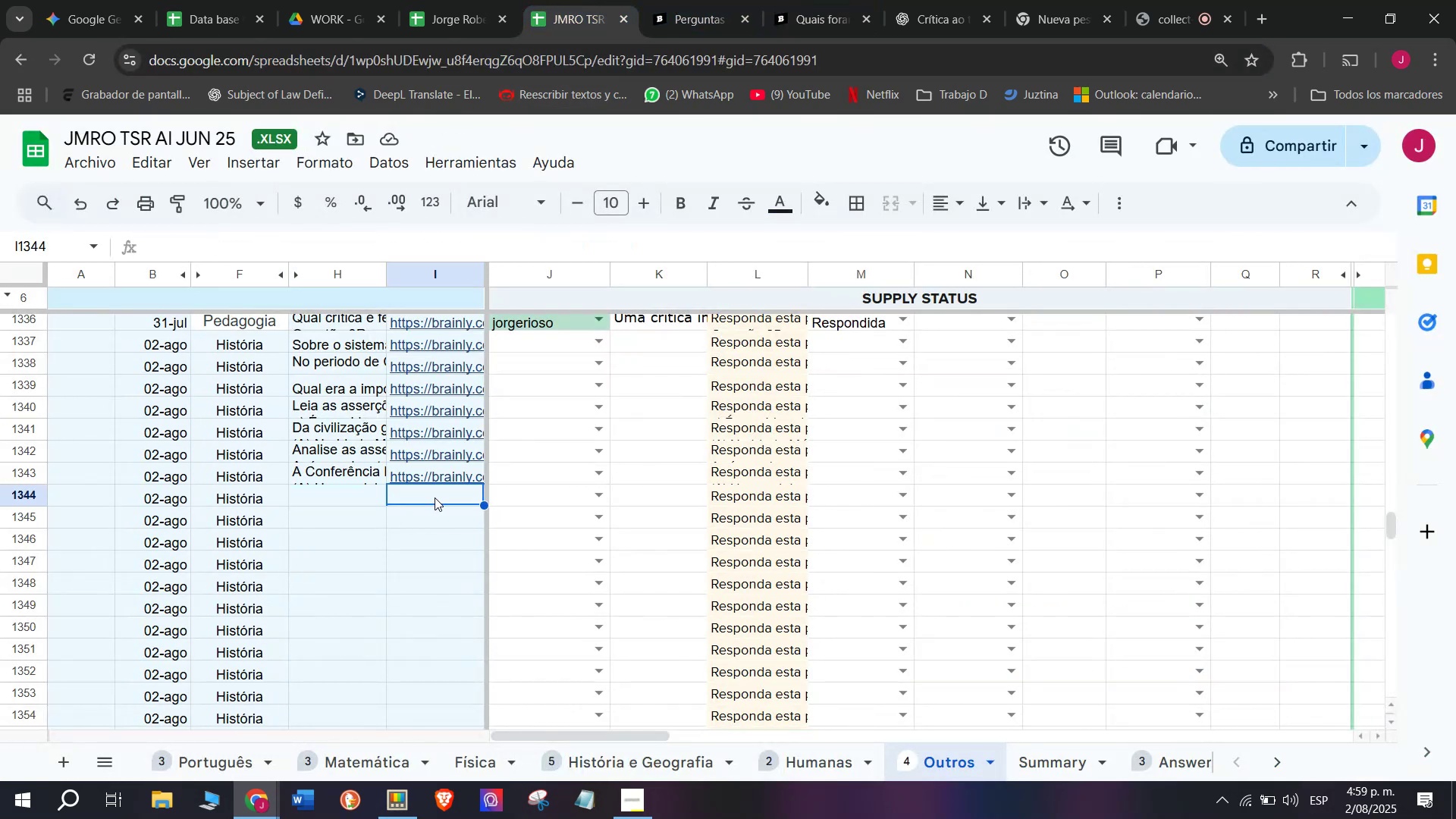 
double_click([435, 497])
 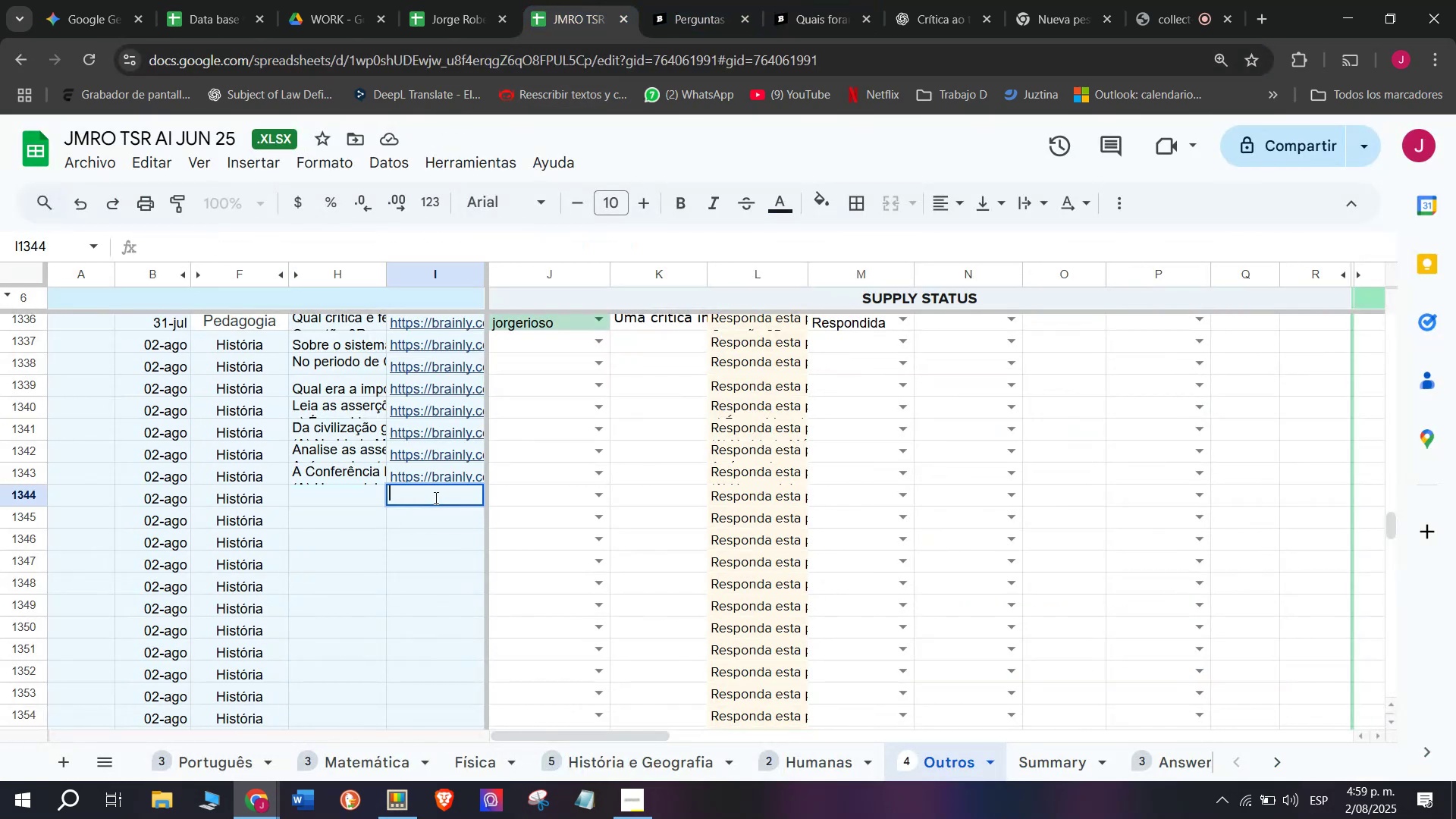 
key(Control+V)
 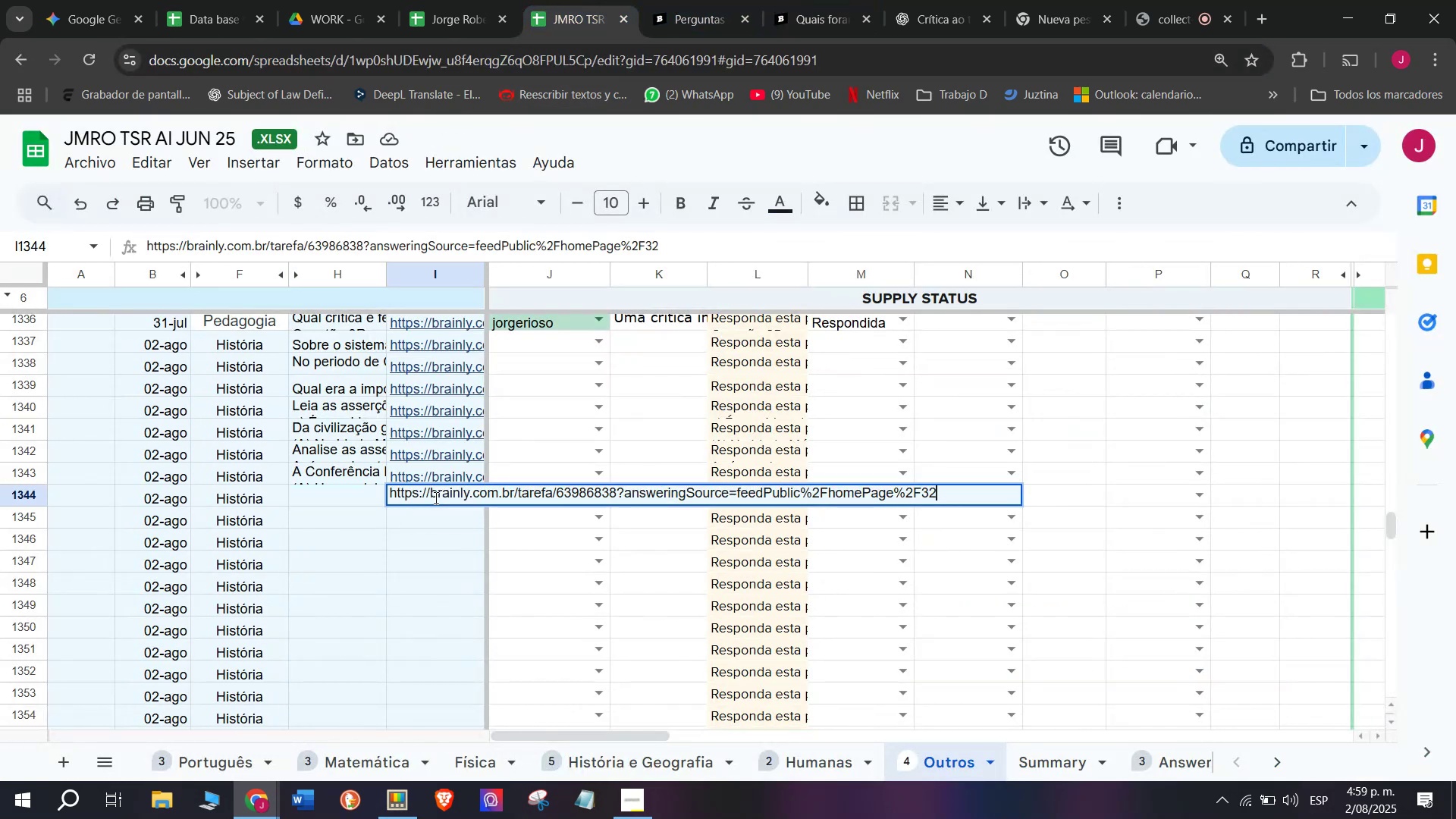 
key(Enter)
 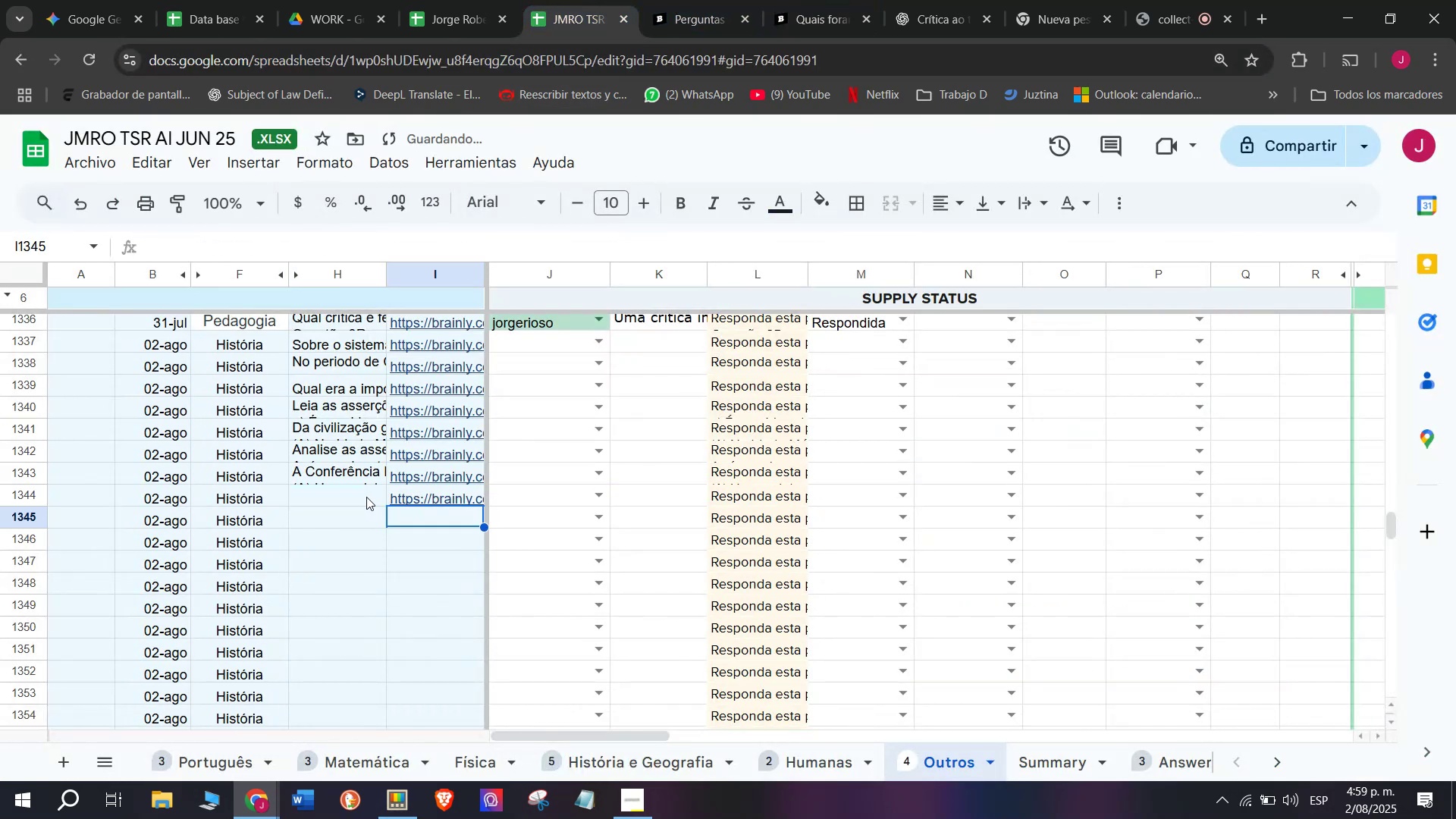 
double_click([366, 497])
 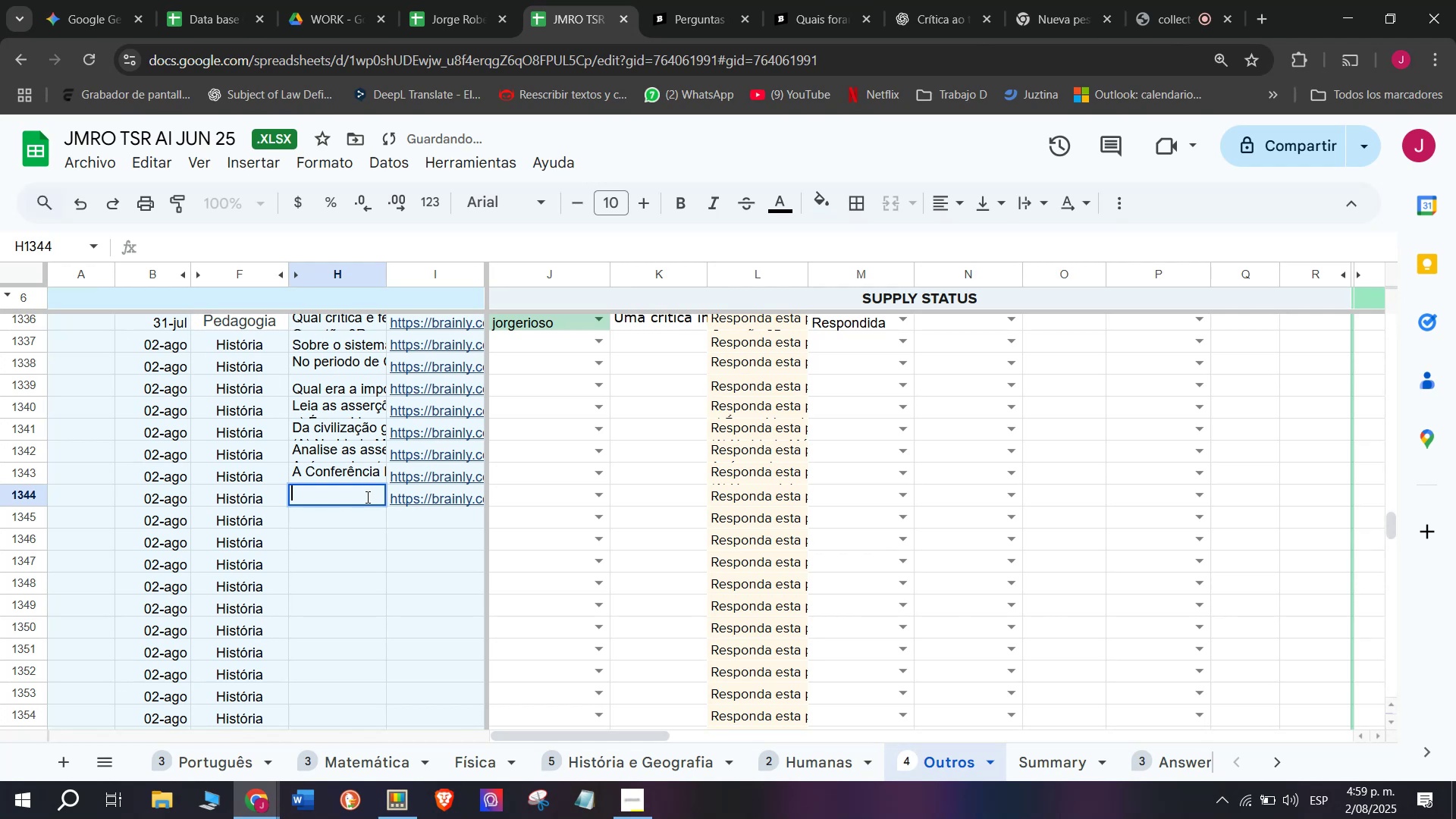 
key(Meta+MetaLeft)
 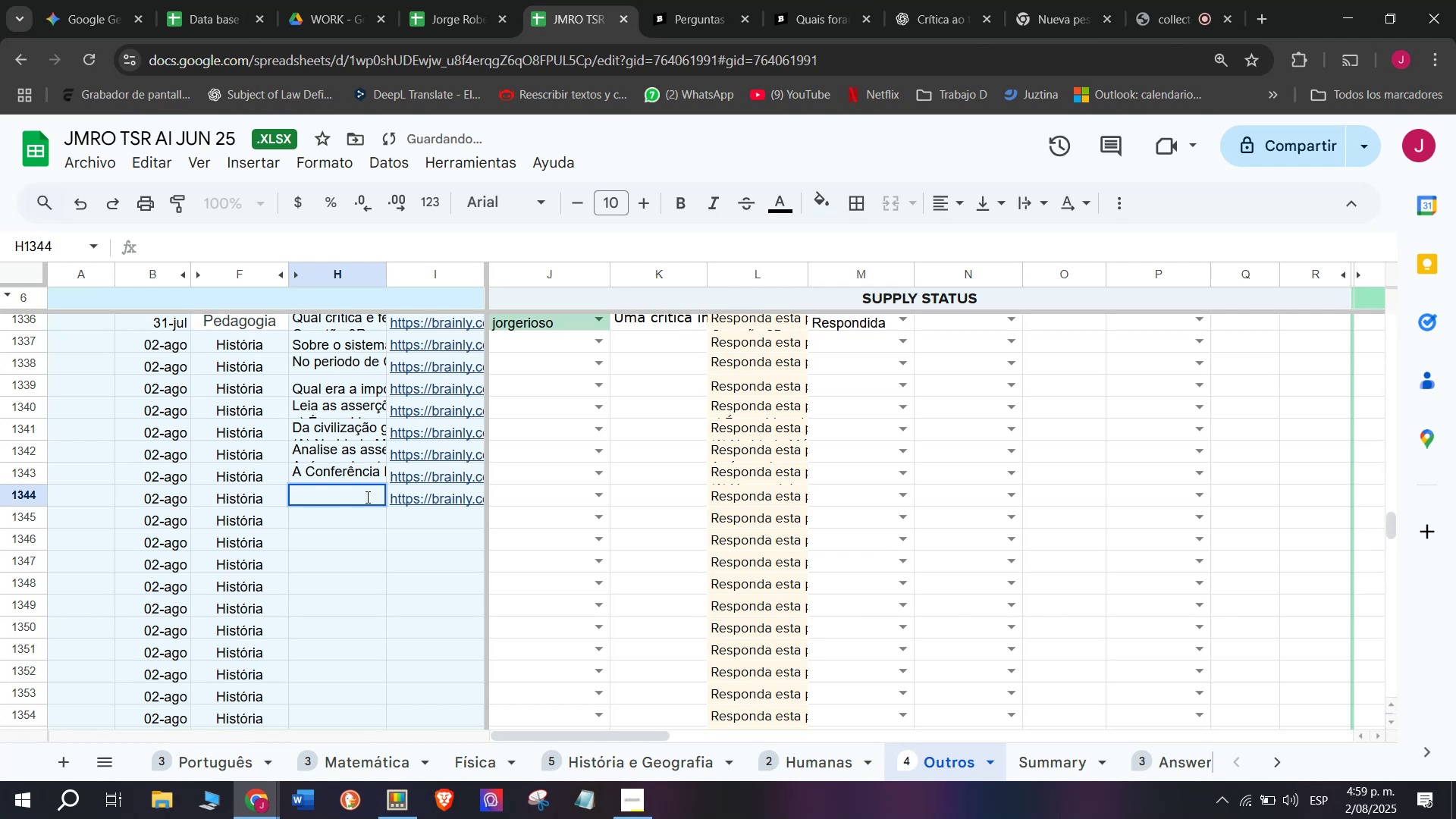 
key(Meta+V)
 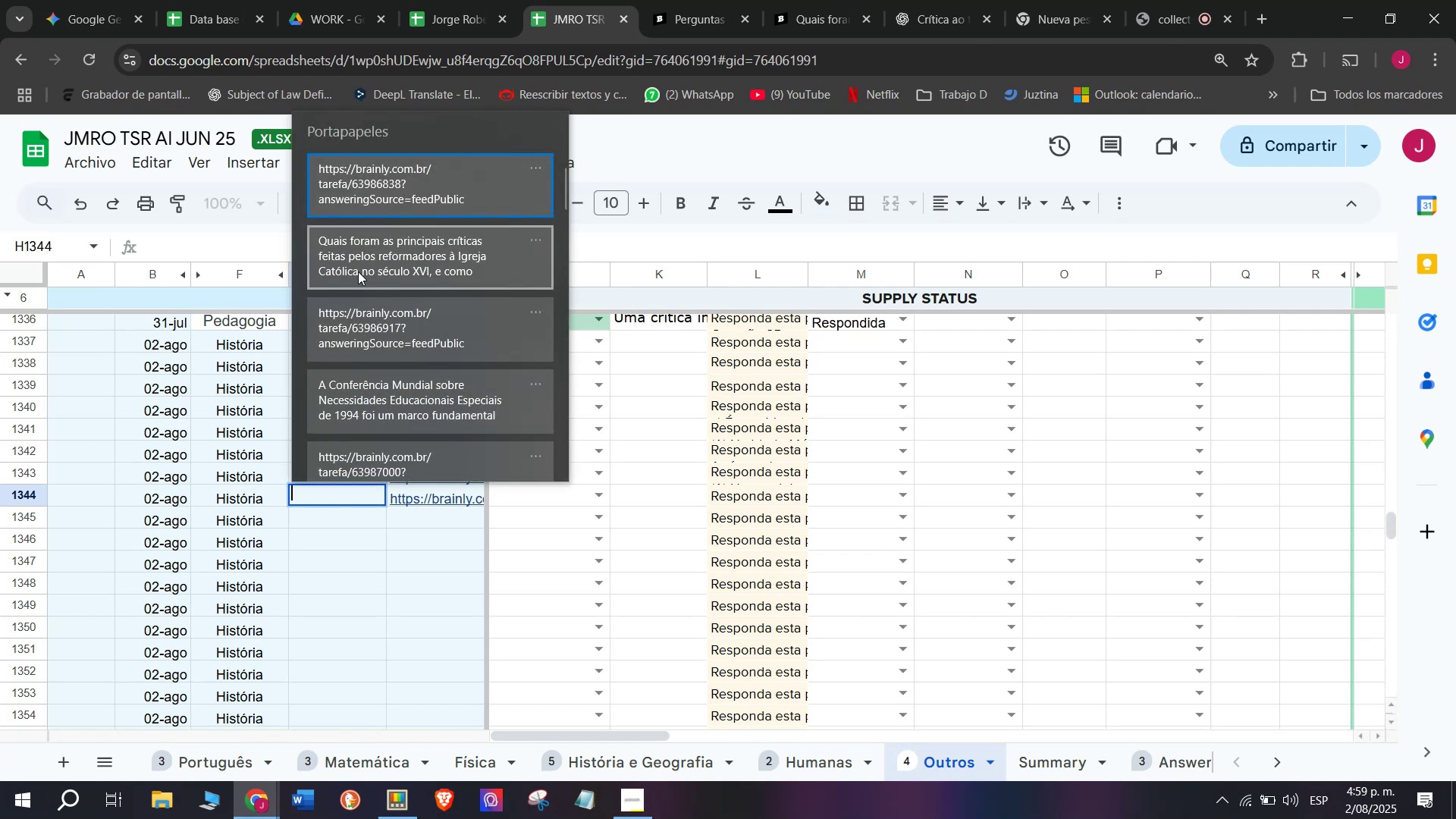 
left_click([358, 259])
 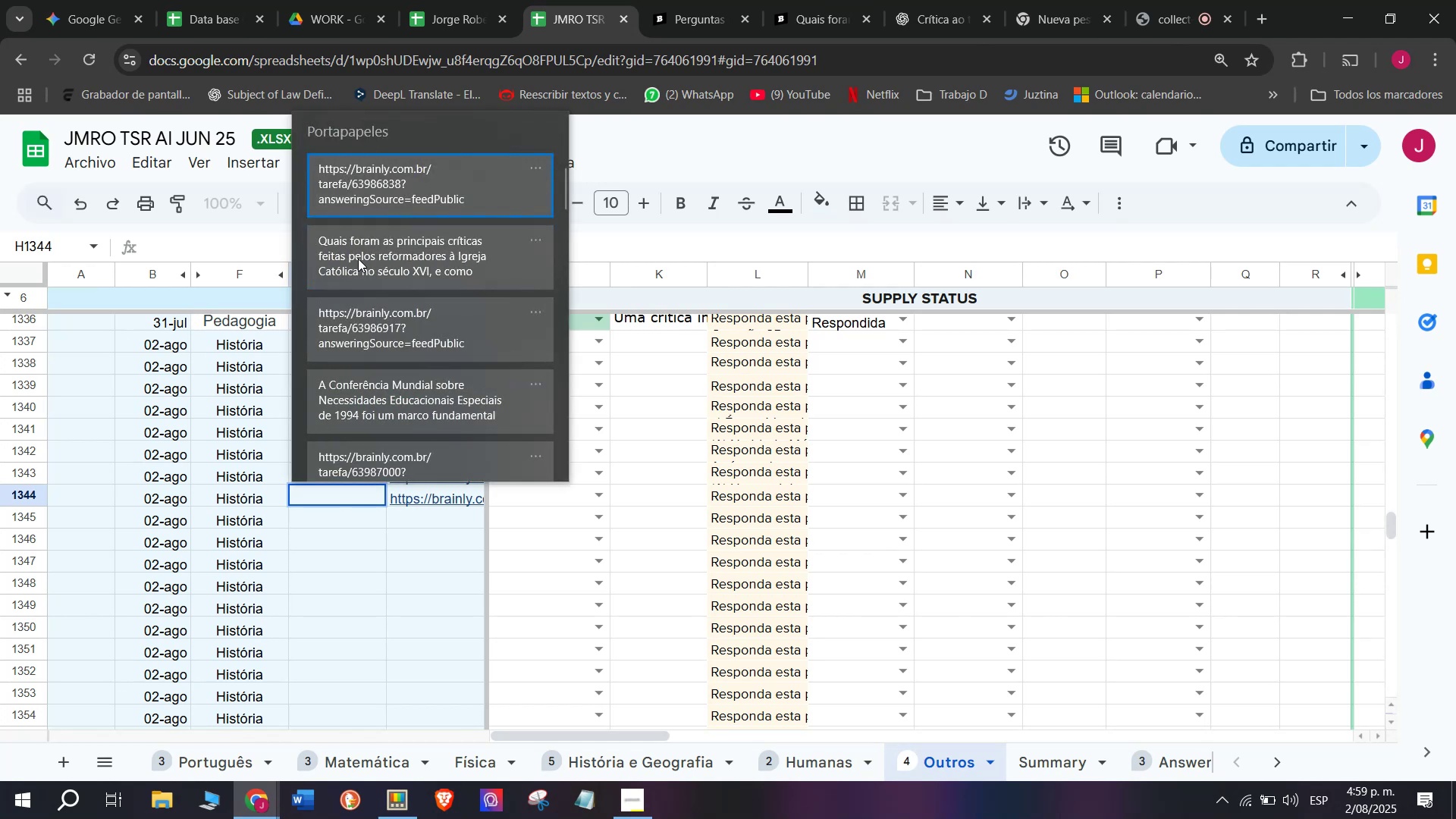 
key(Control+ControlLeft)
 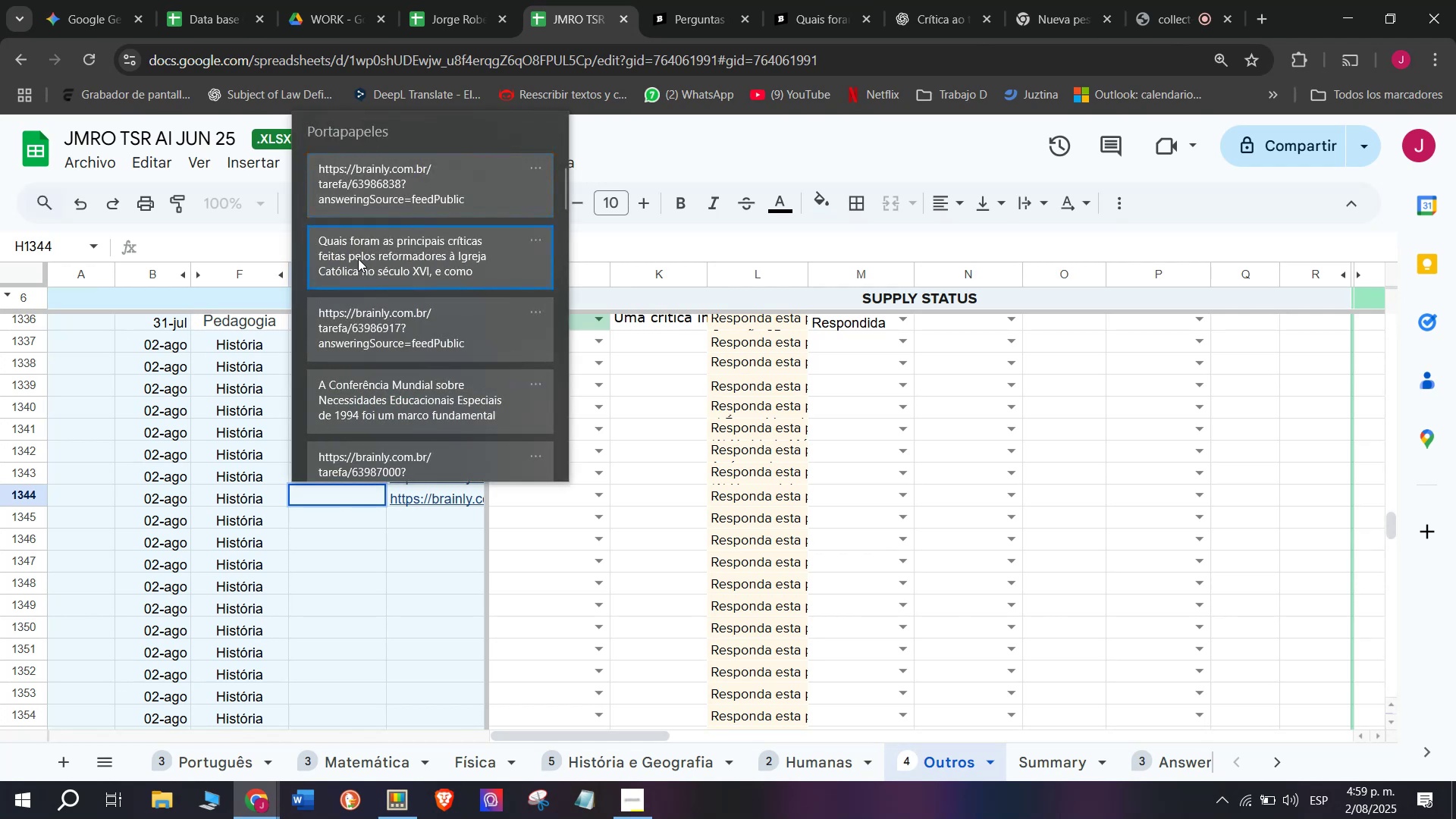 
key(Control+V)
 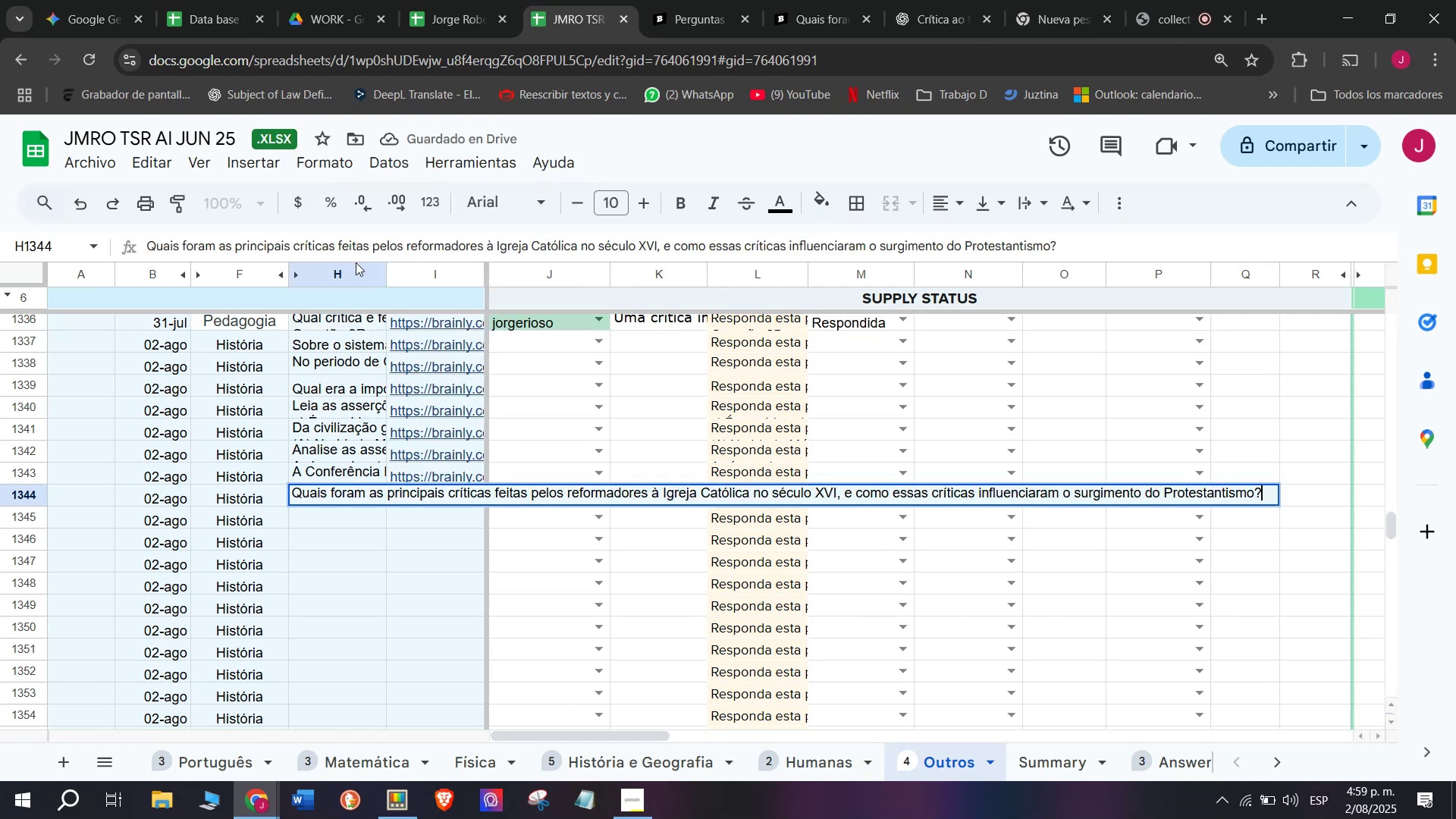 
key(Enter)
 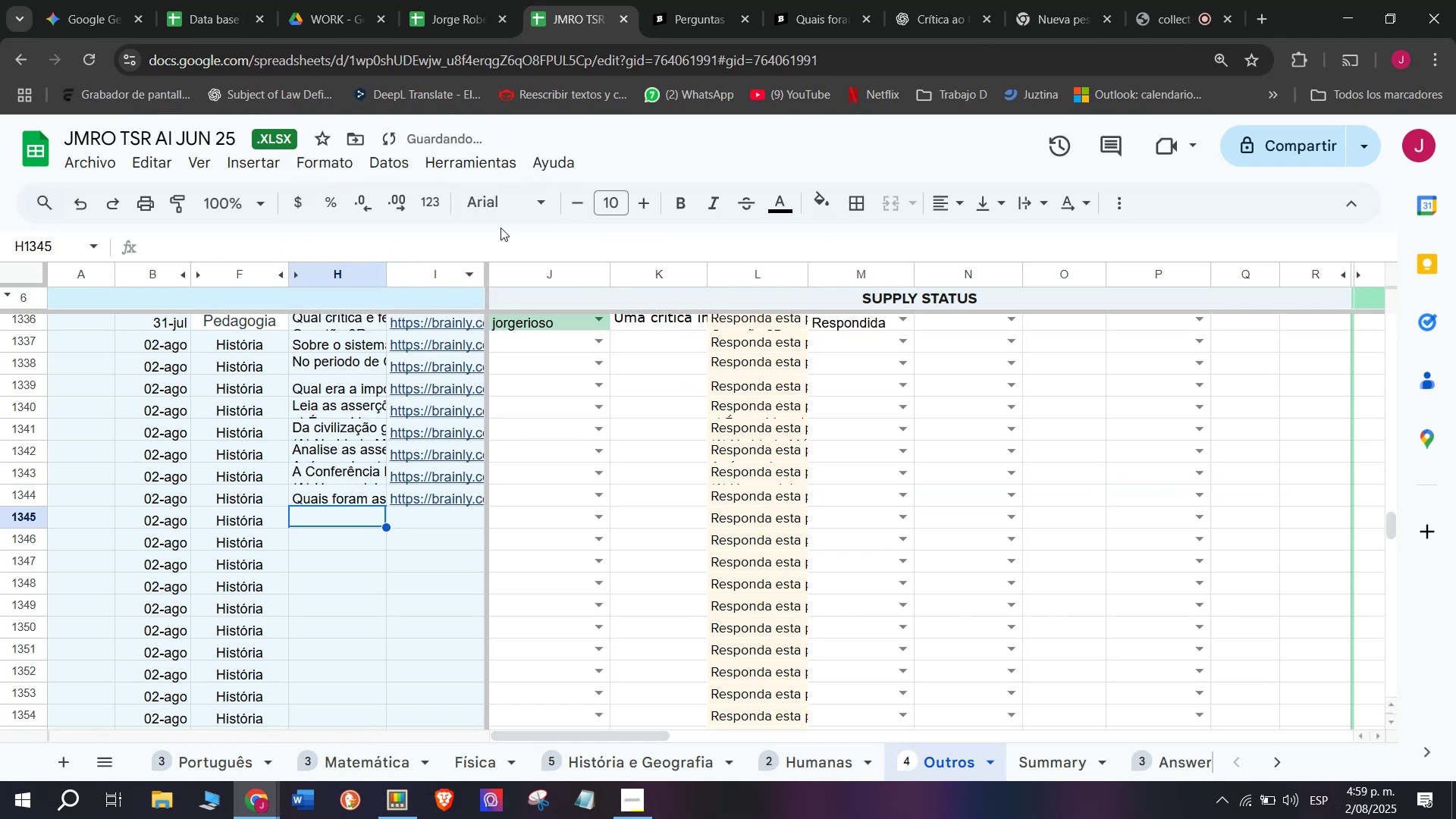 
left_click([774, 0])
 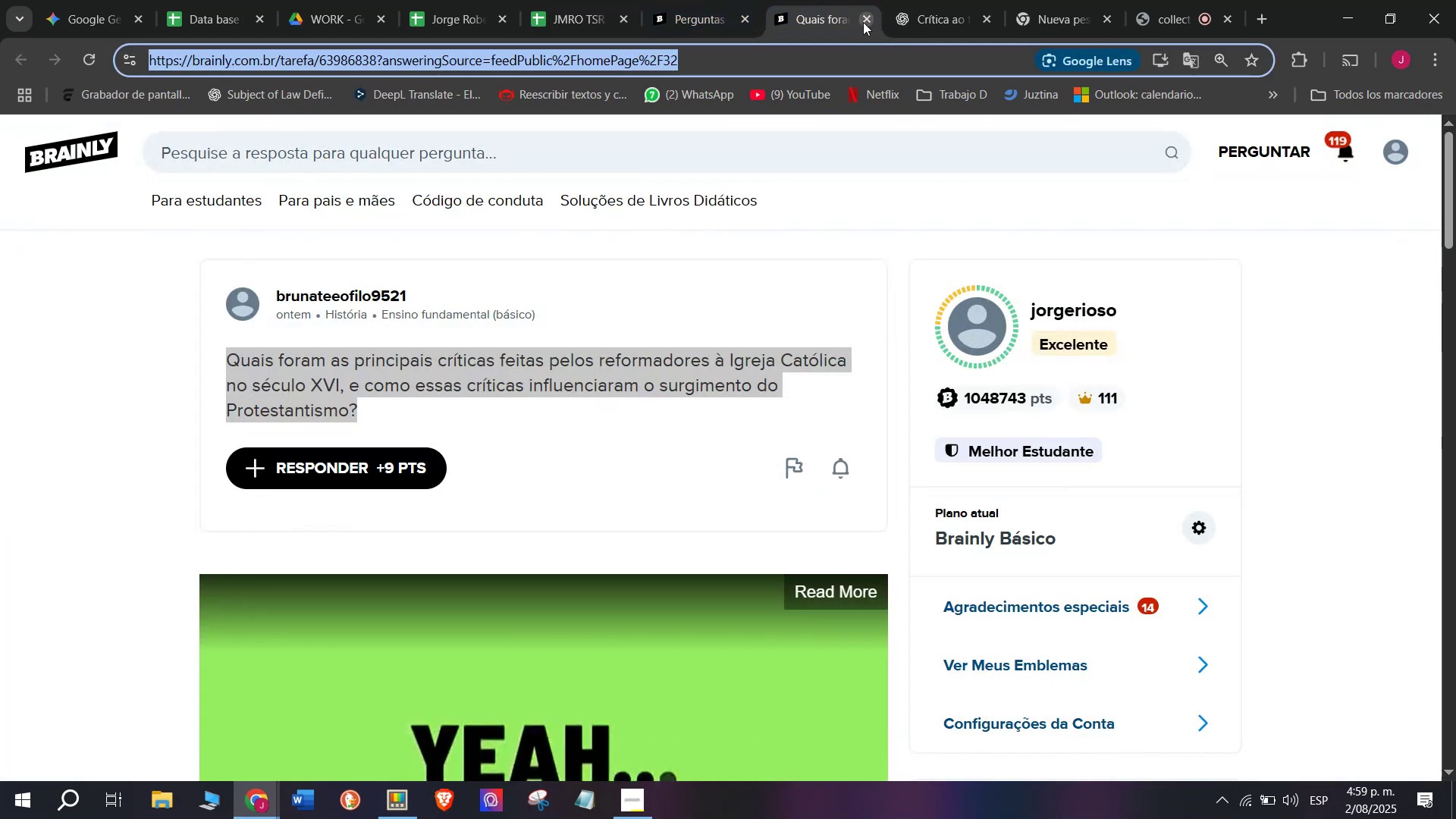 
double_click([710, 0])
 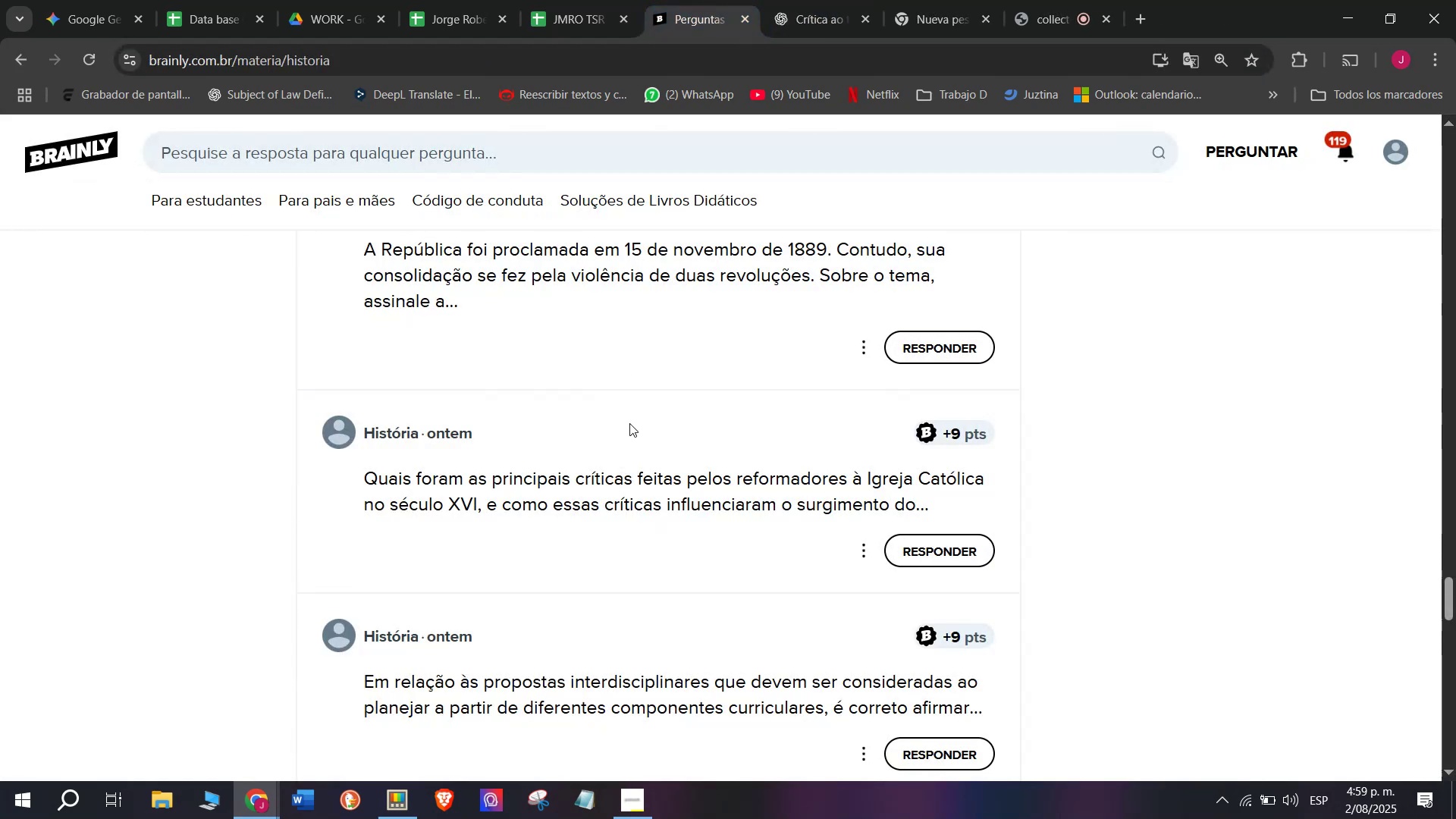 
scroll: coordinate [629, 423], scroll_direction: down, amount: 1.0
 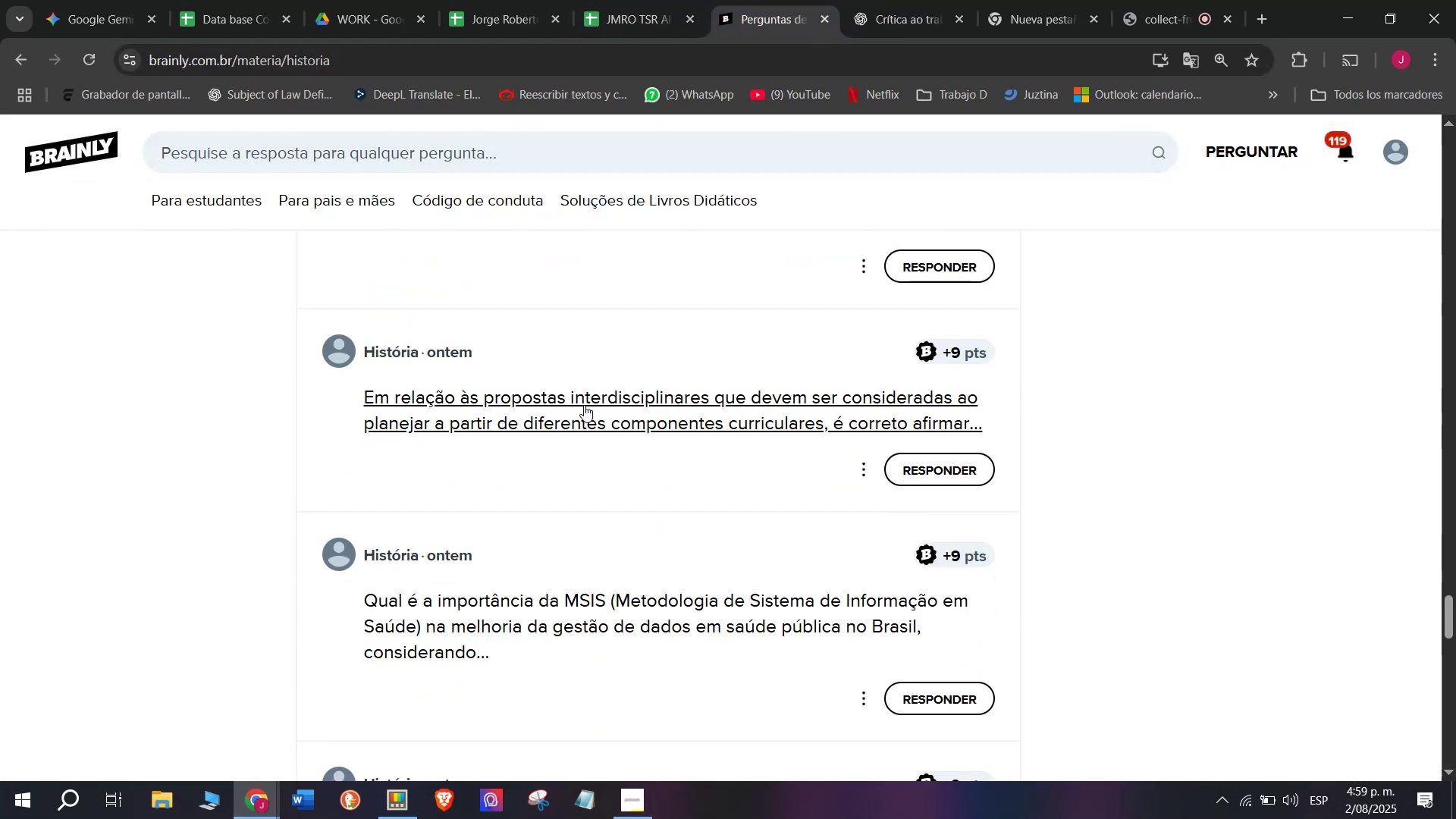 
right_click([584, 405])
 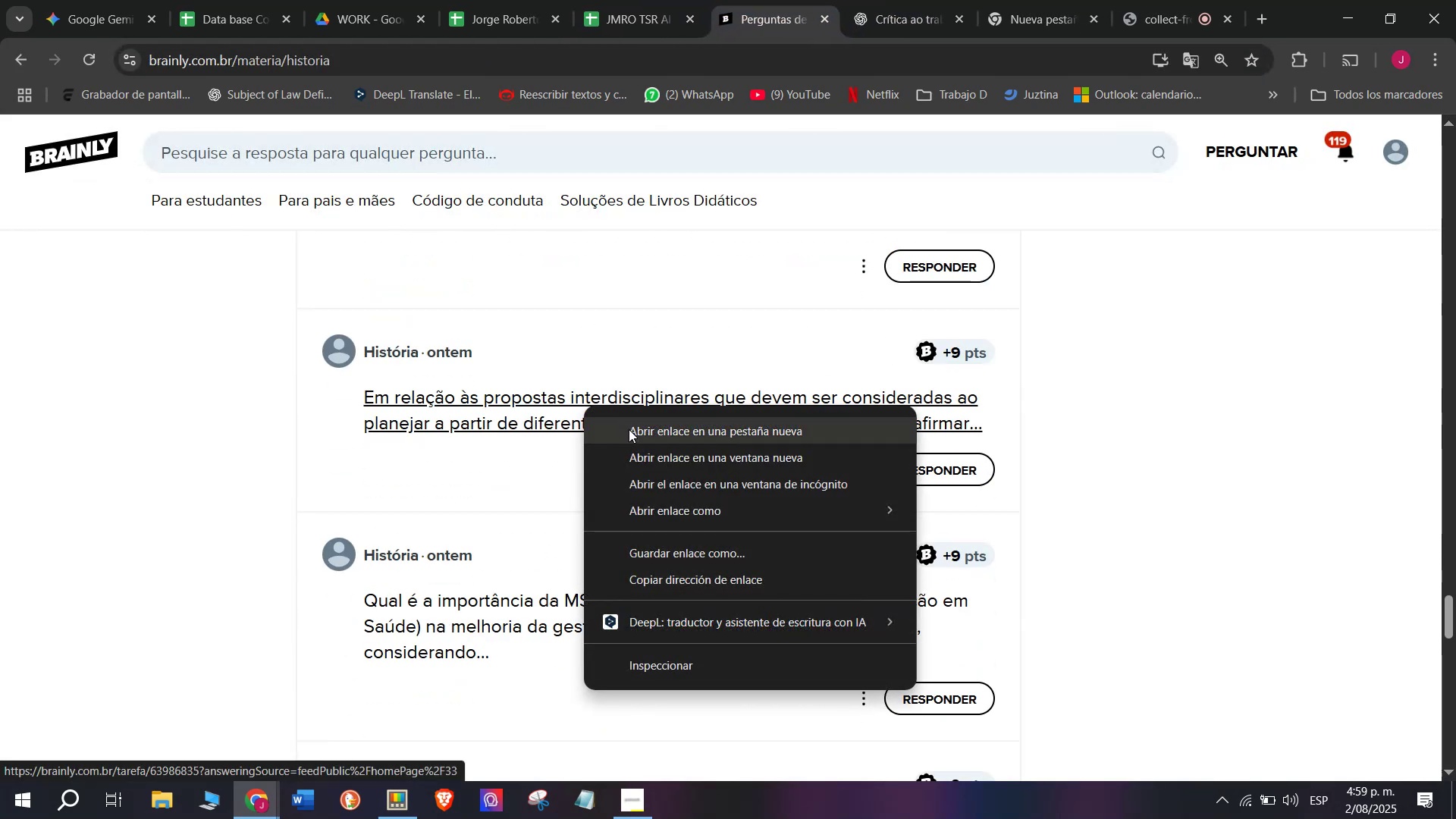 
left_click([629, 429])
 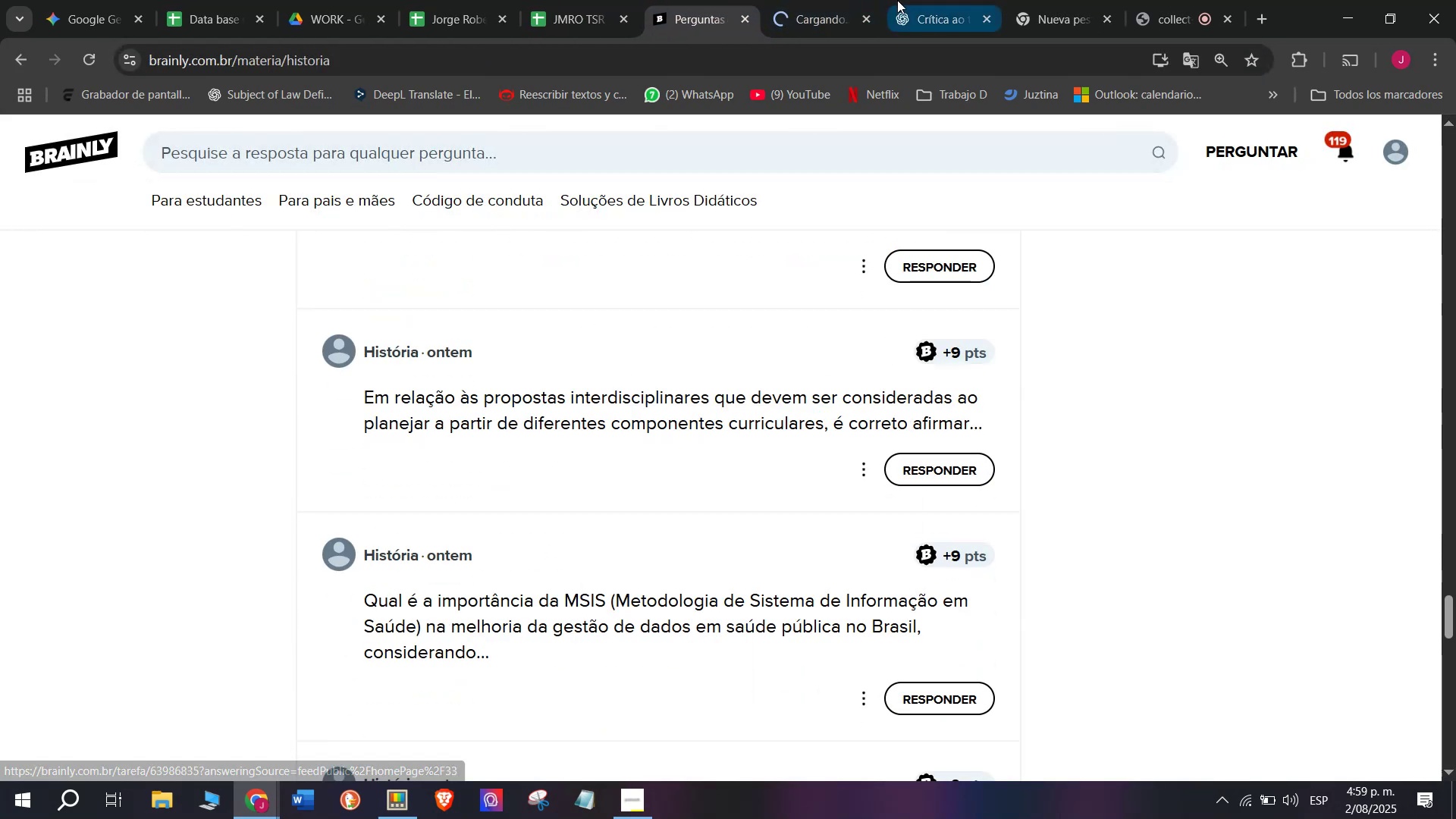 
left_click([826, 0])
 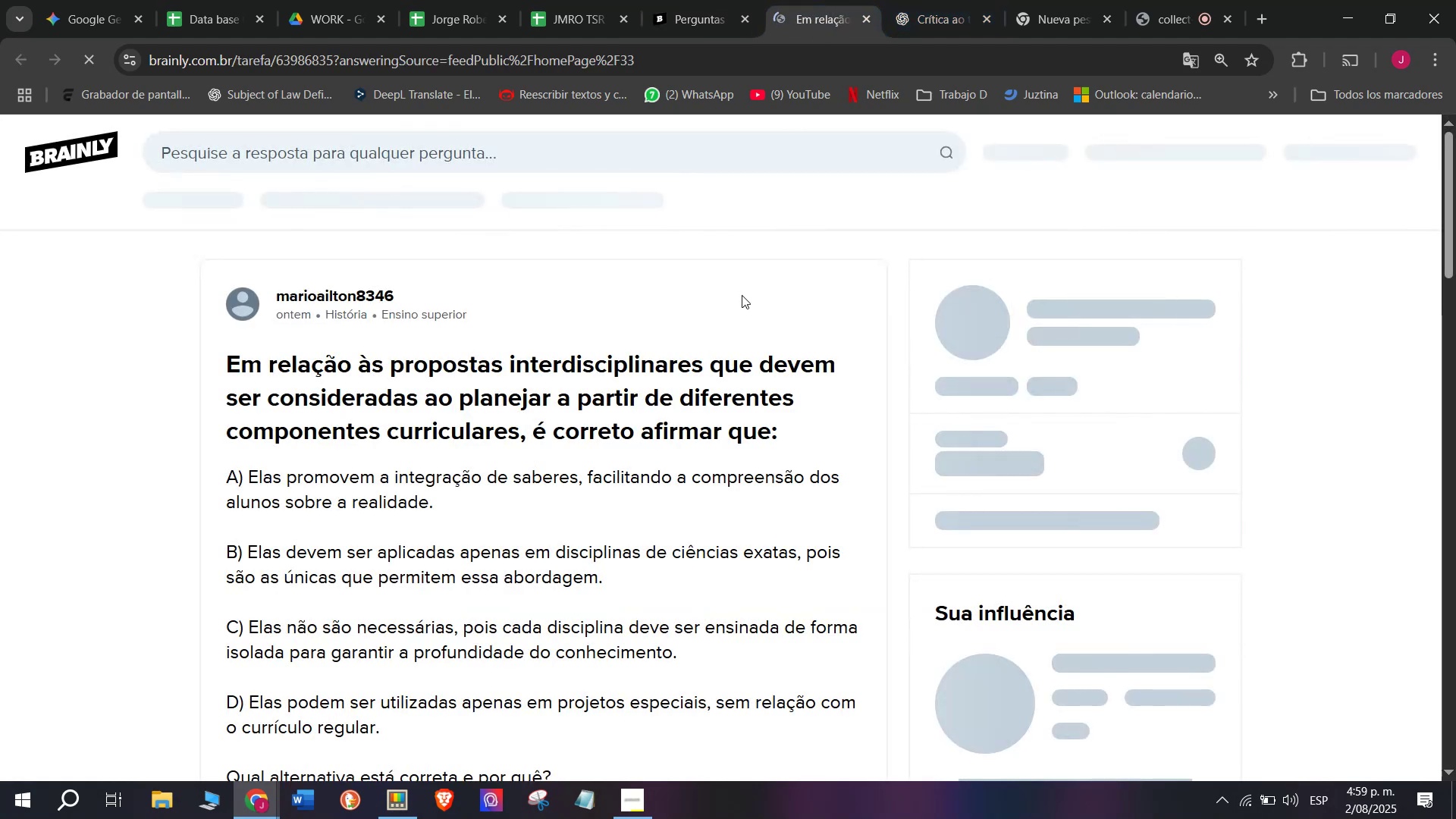 
scroll: coordinate [539, 403], scroll_direction: down, amount: 1.0
 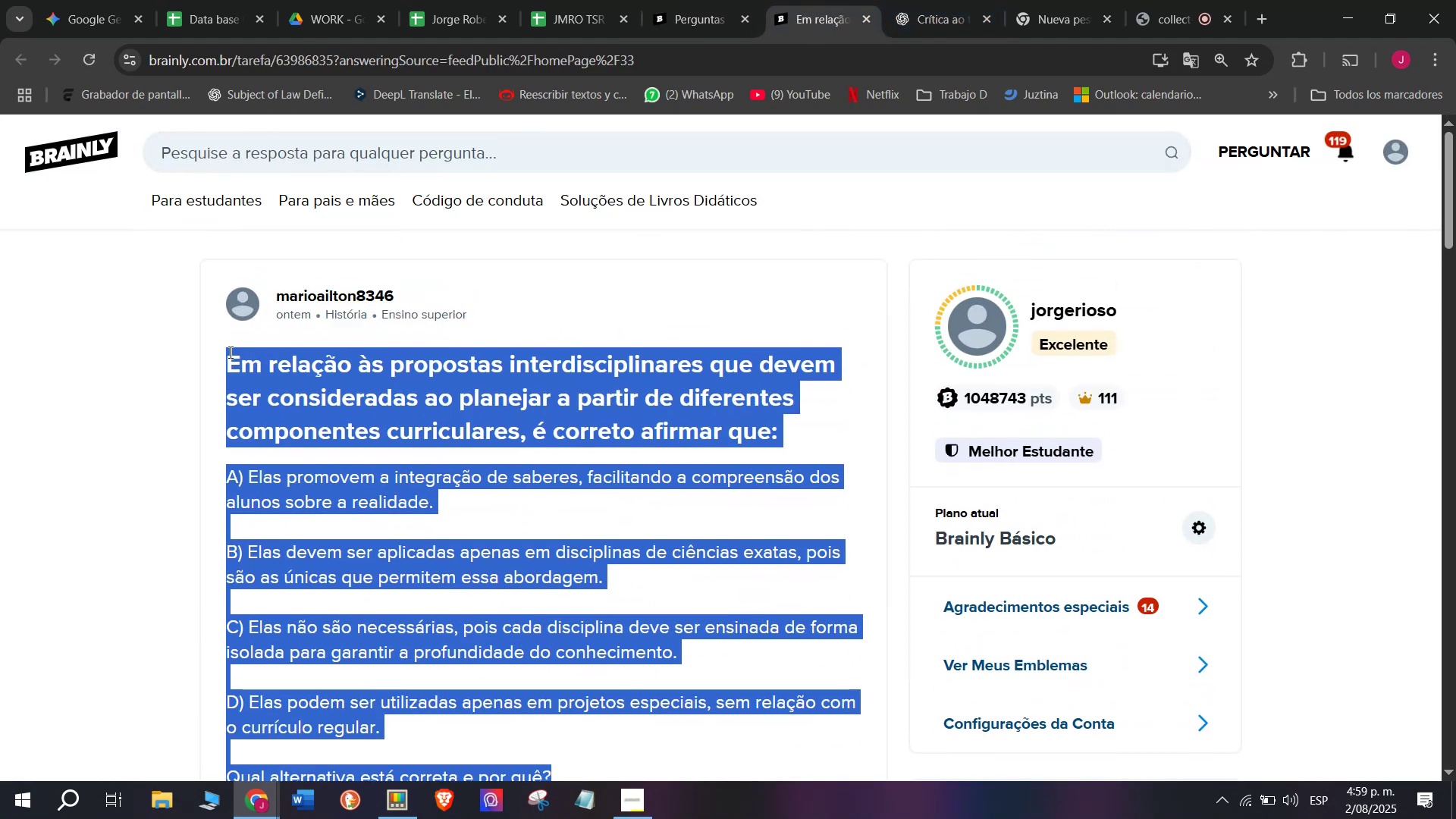 
key(Control+C)
 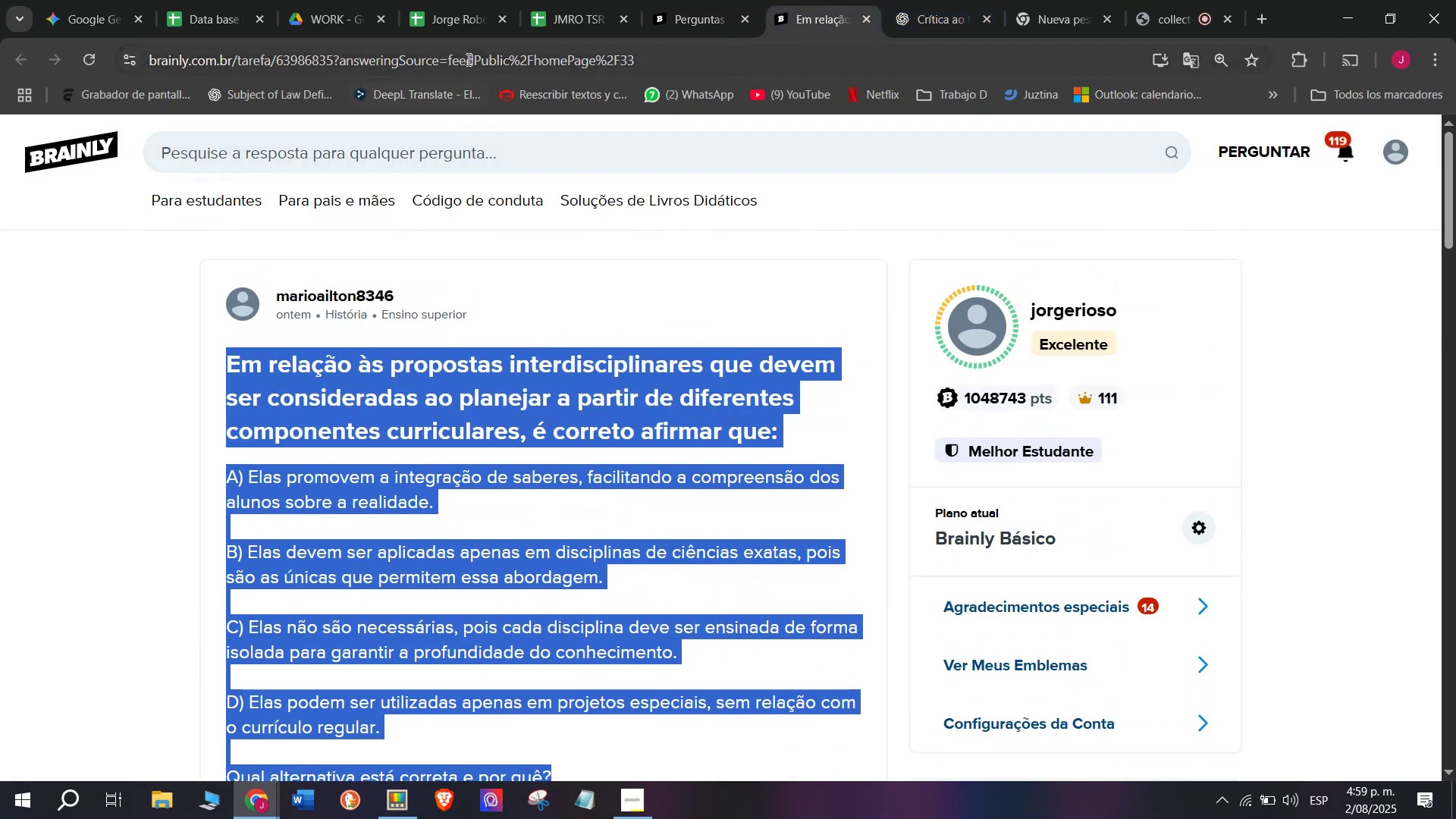 
double_click([467, 58])
 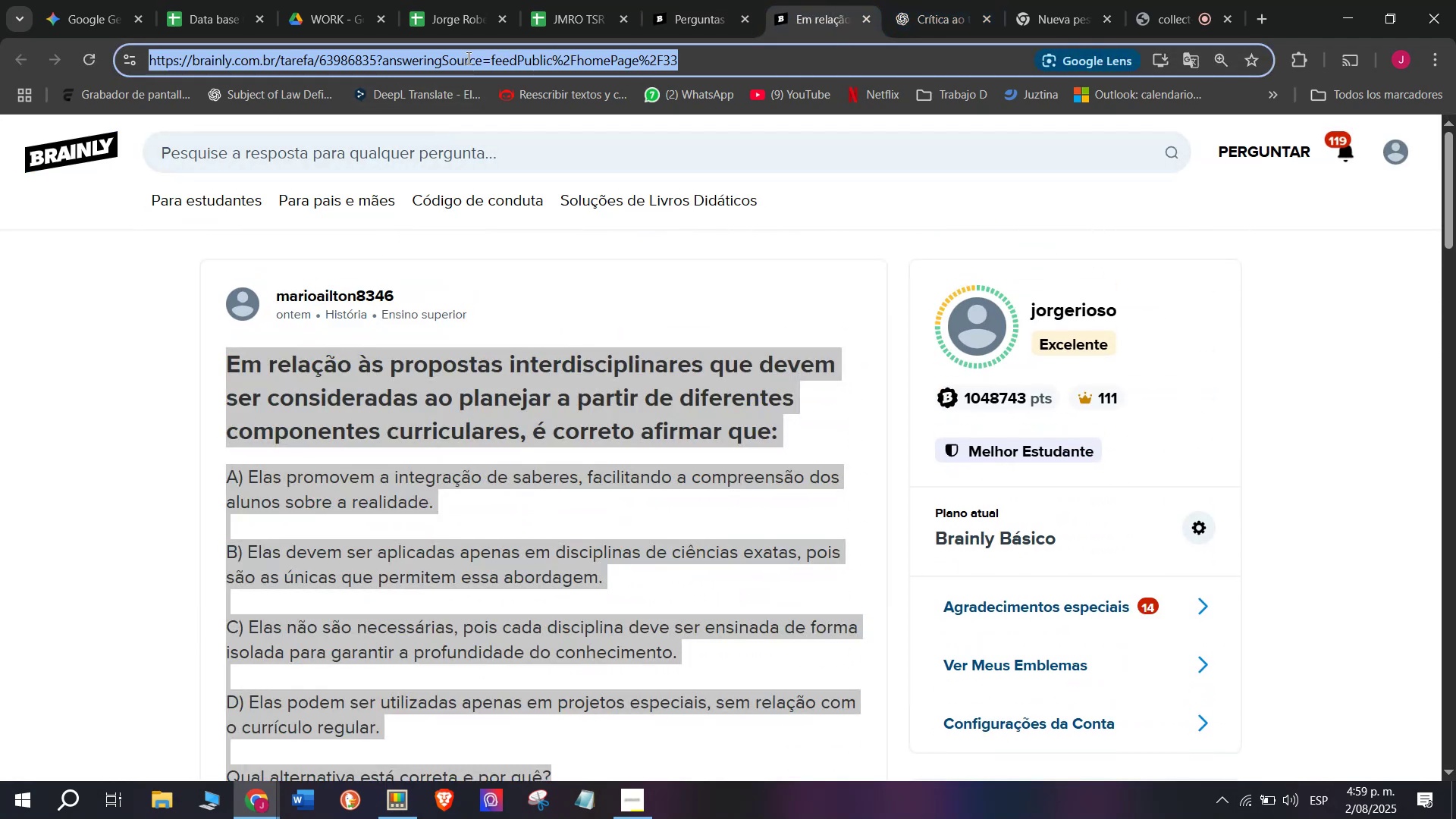 
triple_click([467, 58])
 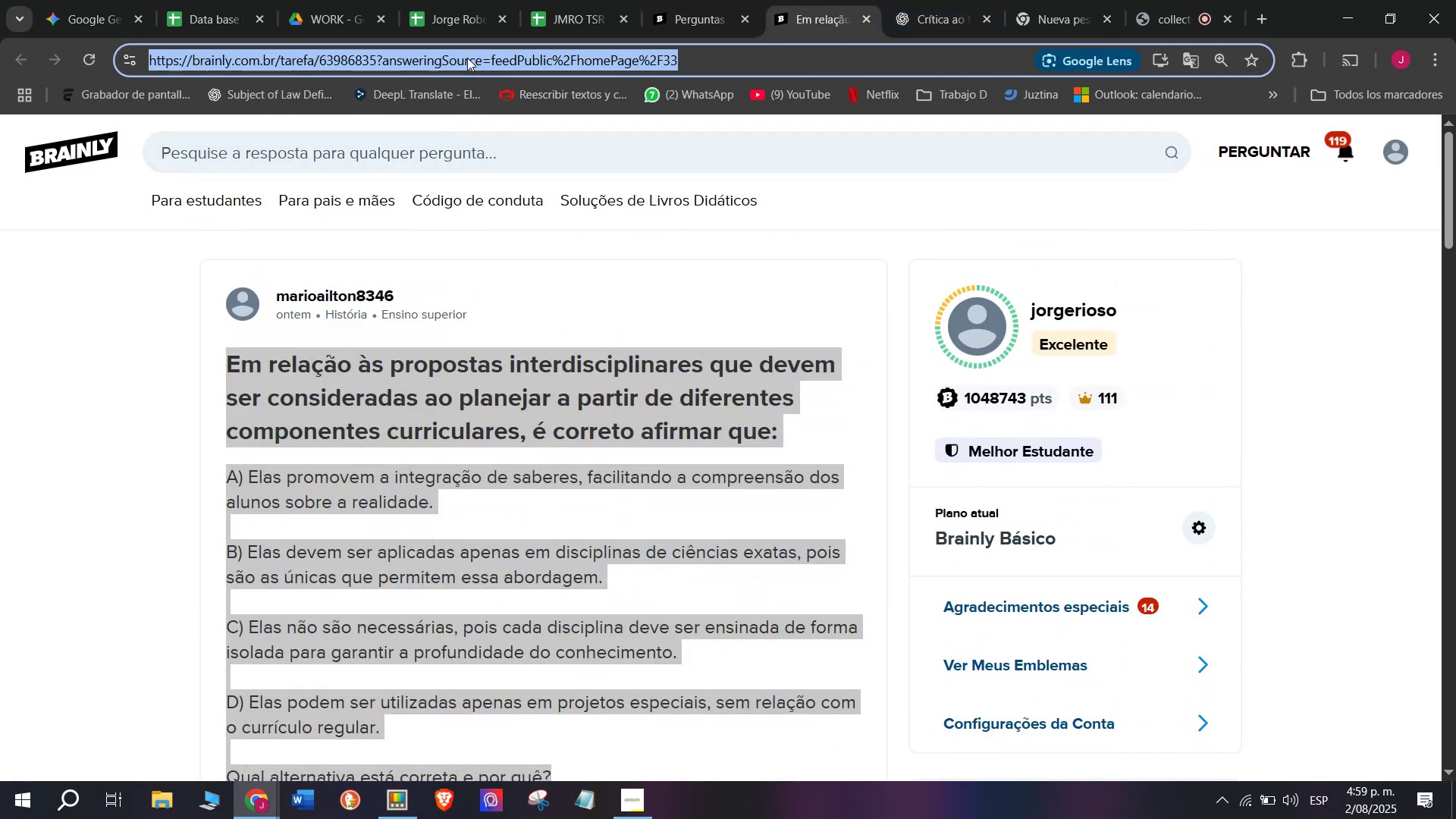 
key(Control+C)
 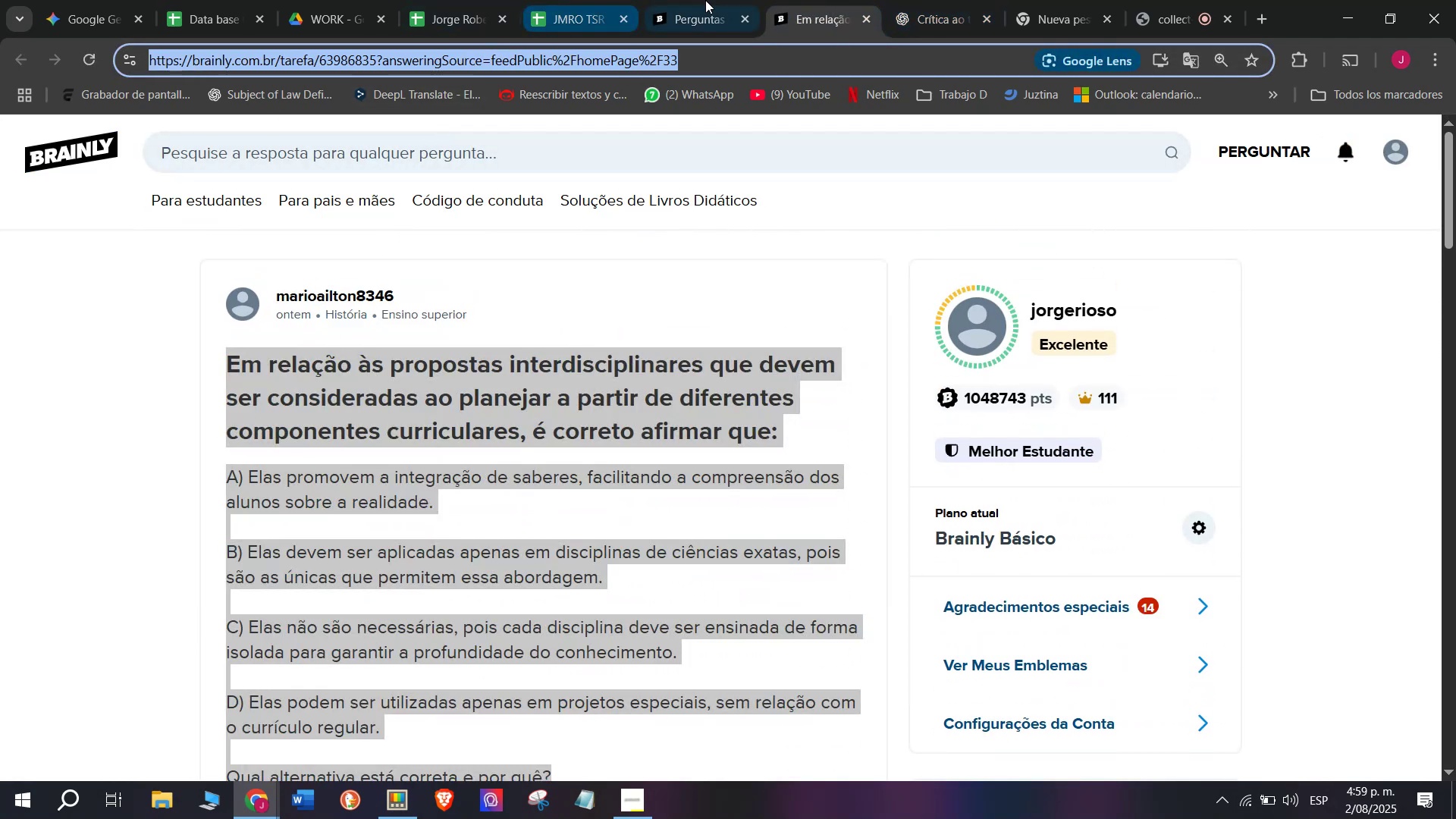 
left_click([720, 0])
 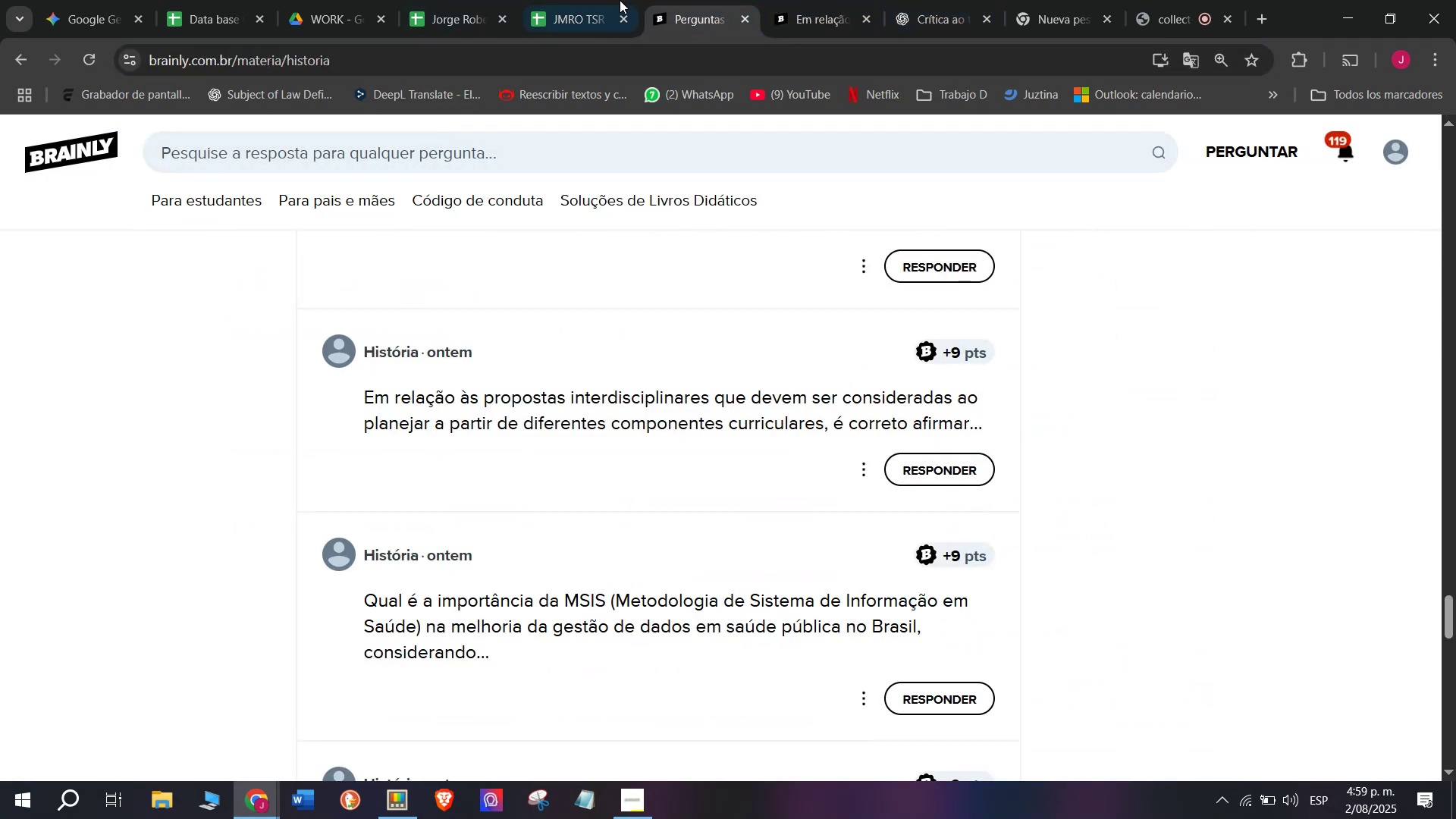 
left_click([613, 0])
 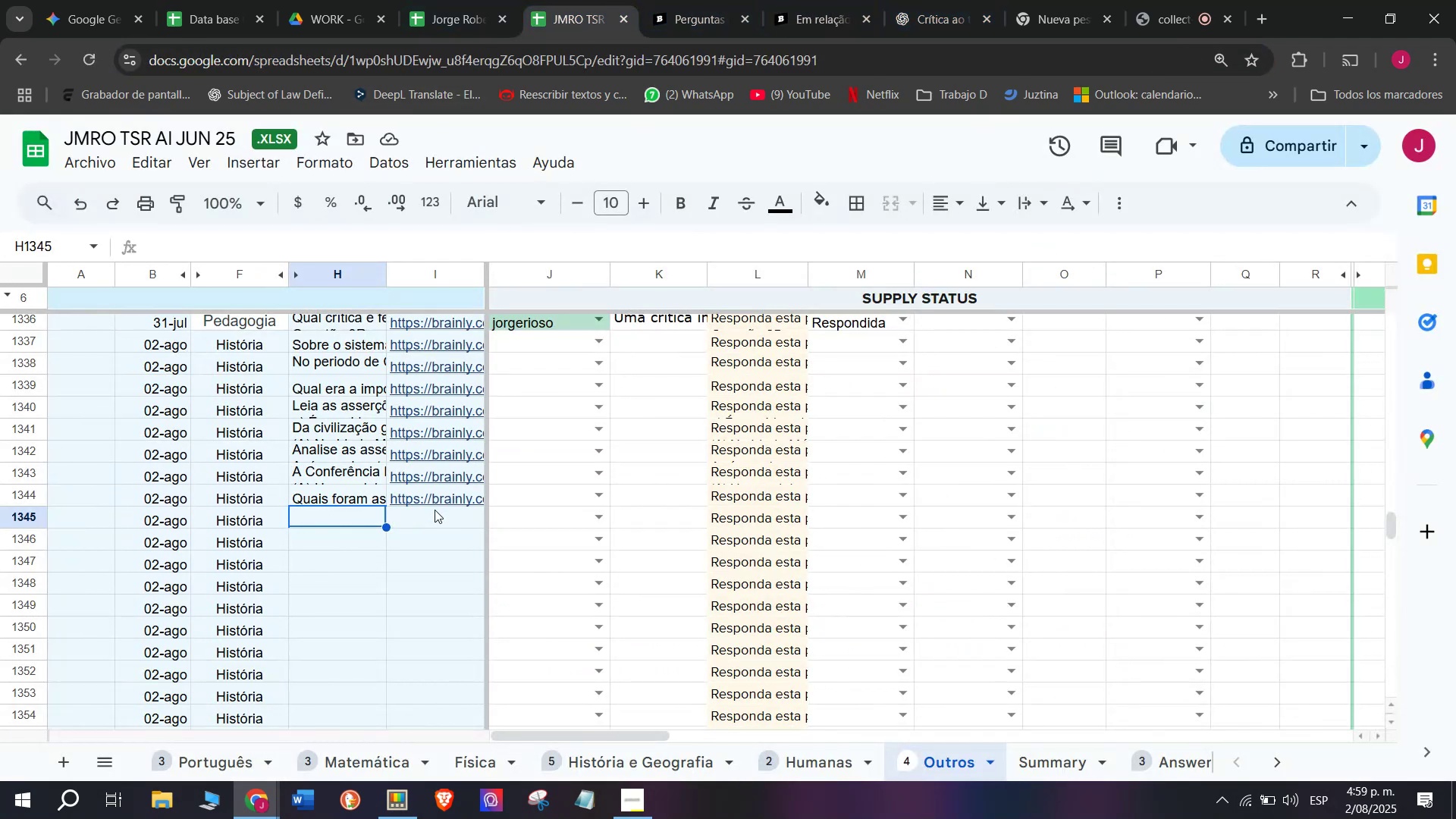 
double_click([434, 513])
 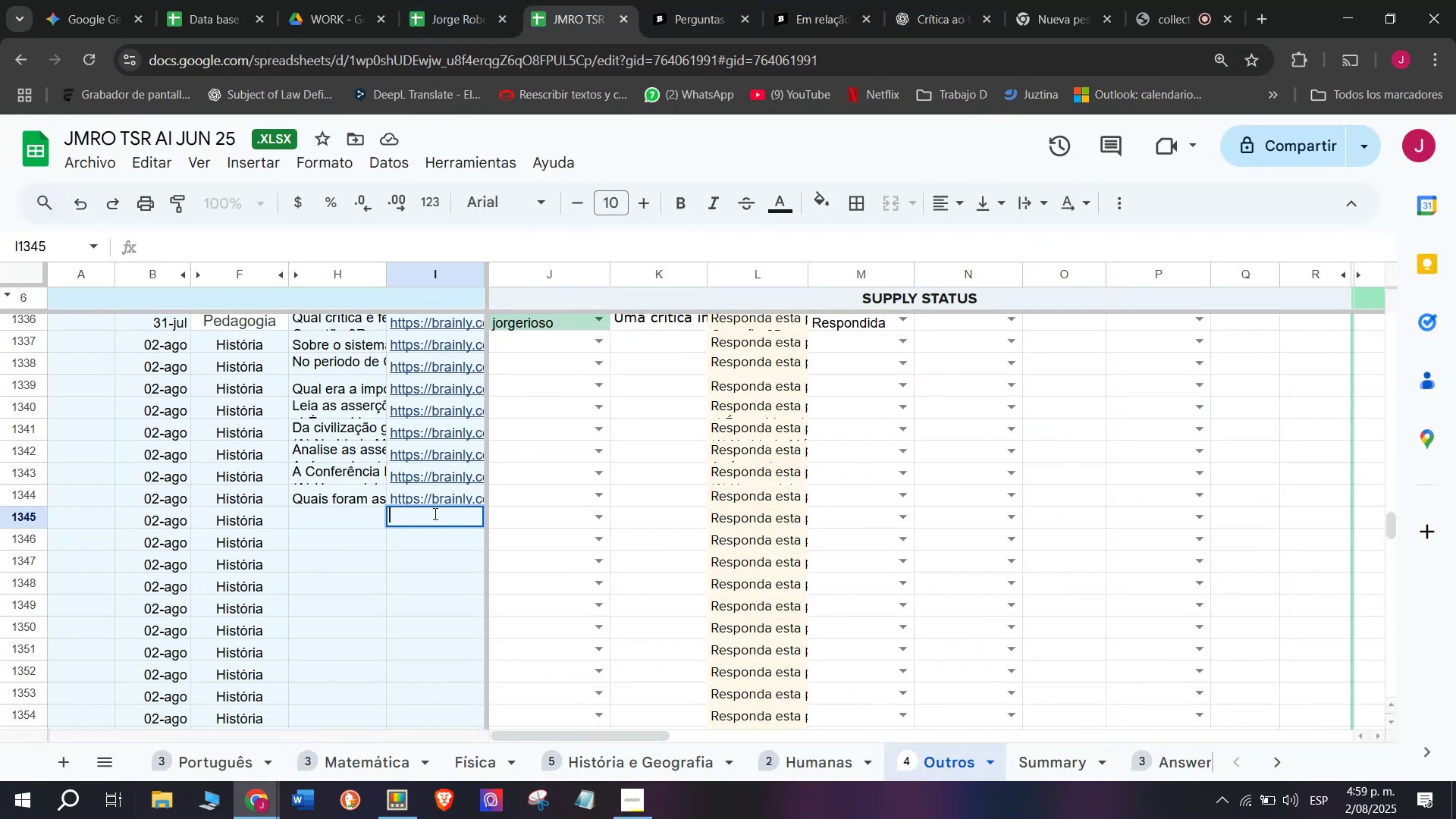 
key(Control+V)
 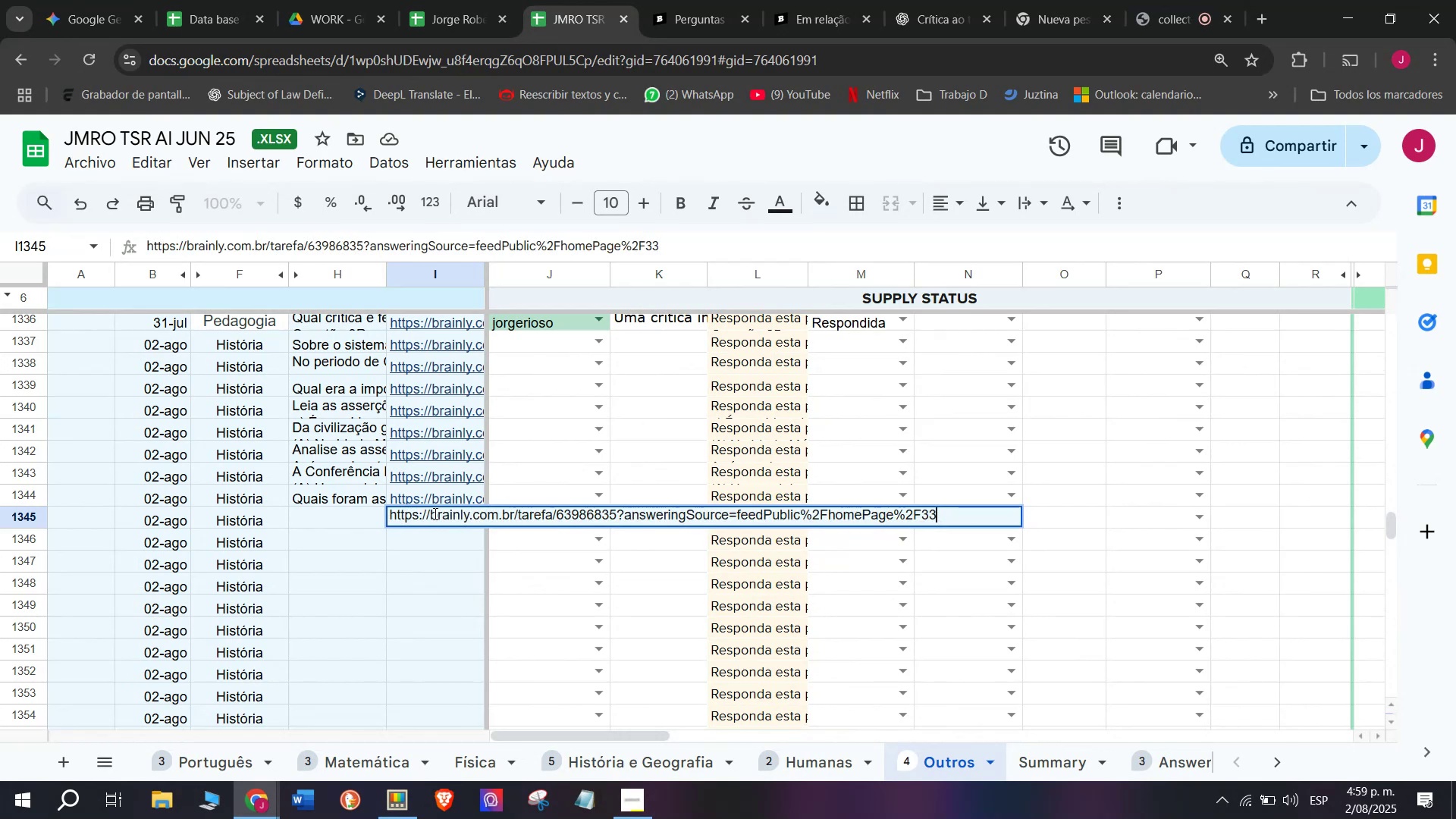 
key(Enter)
 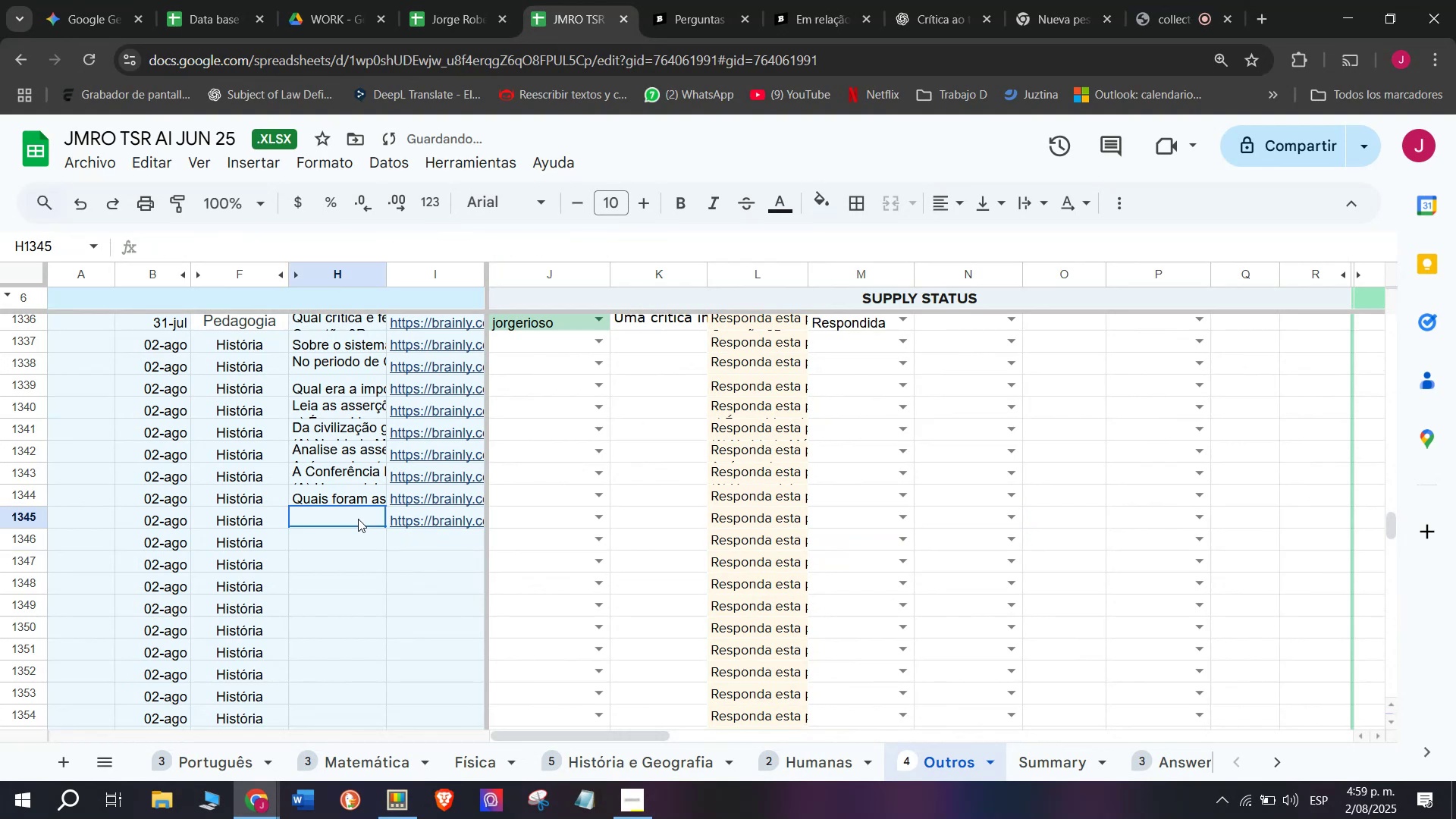 
double_click([358, 516])
 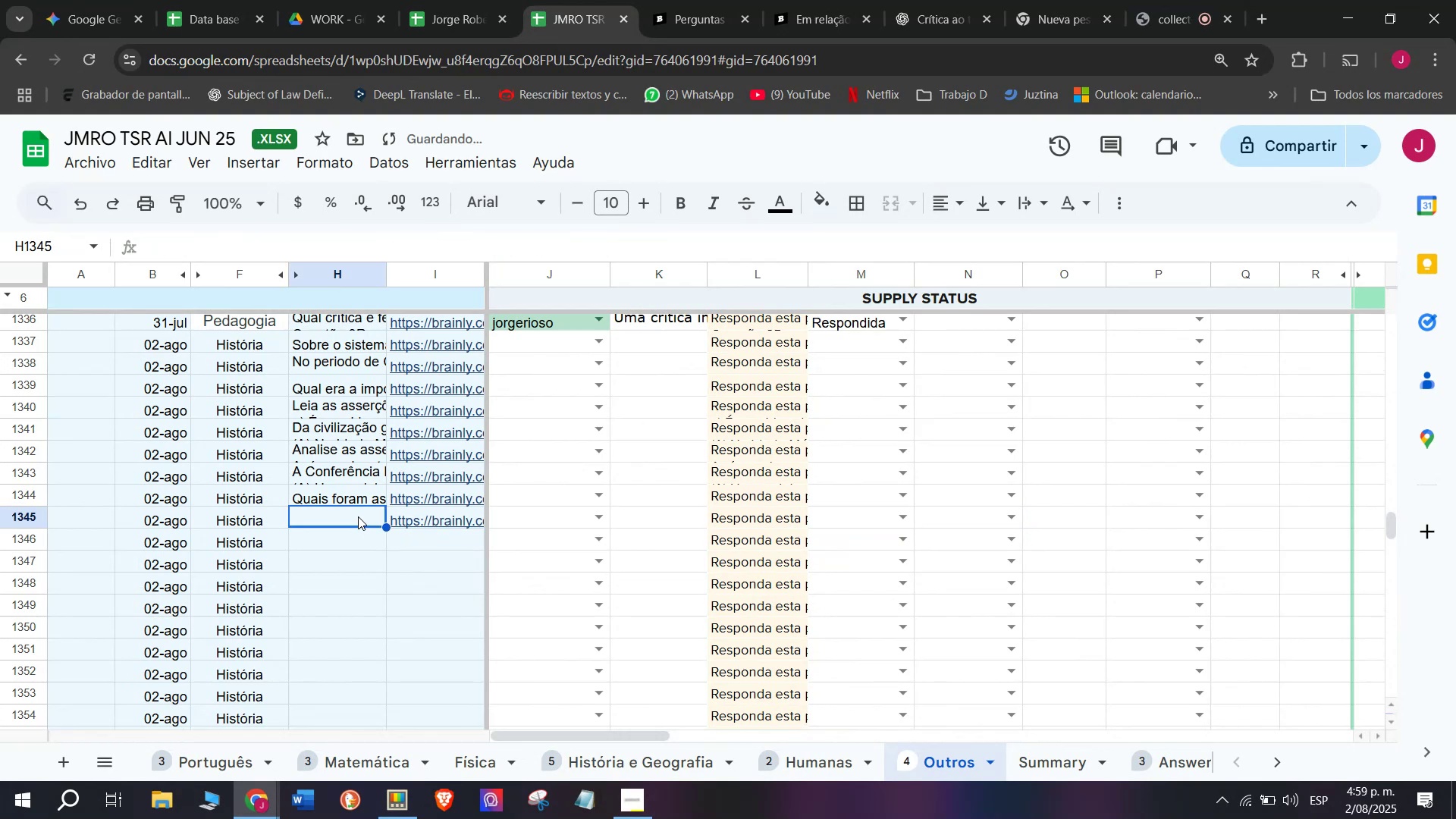 
double_click([358, 516])
 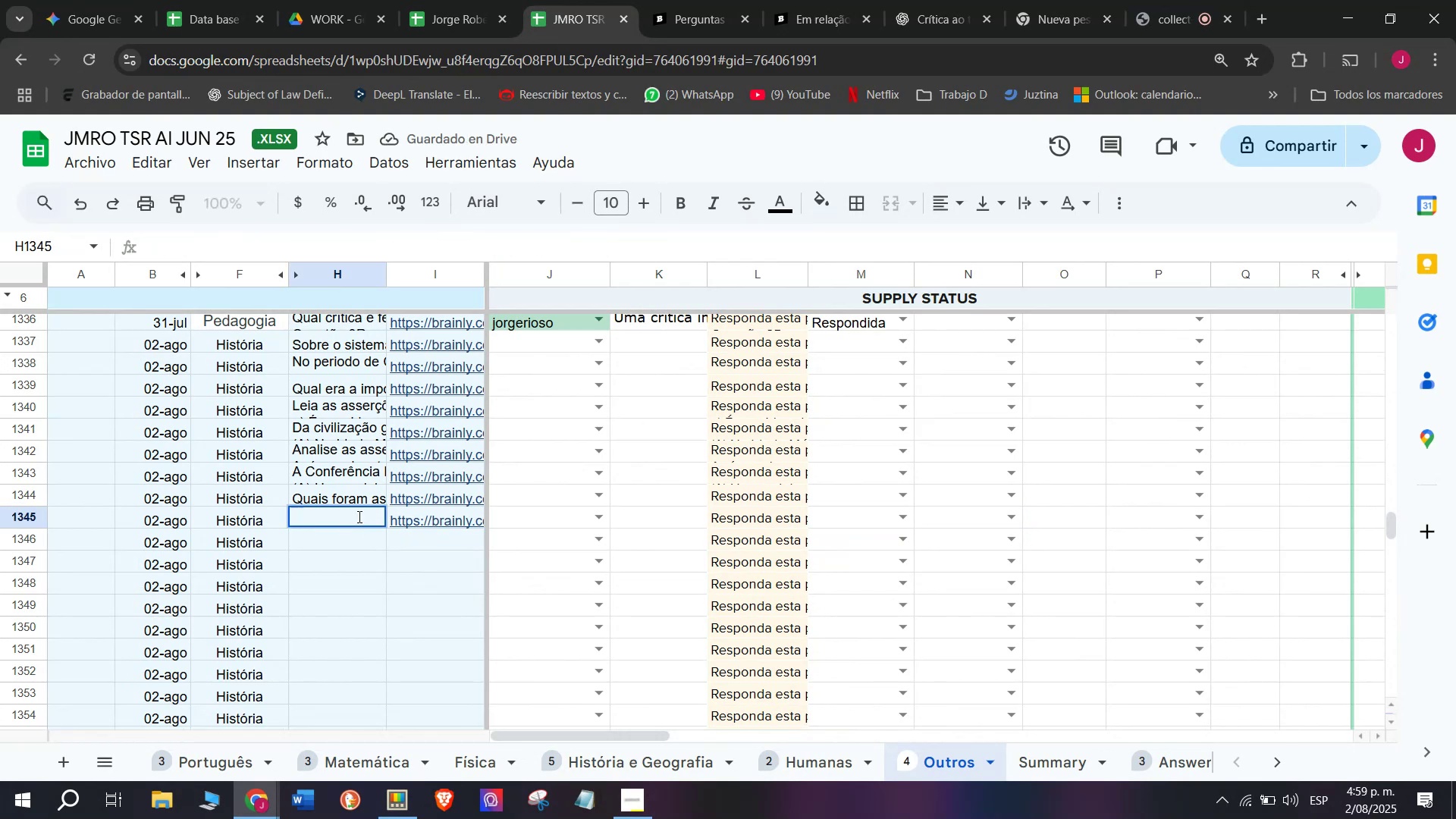 
key(Meta+MetaLeft)
 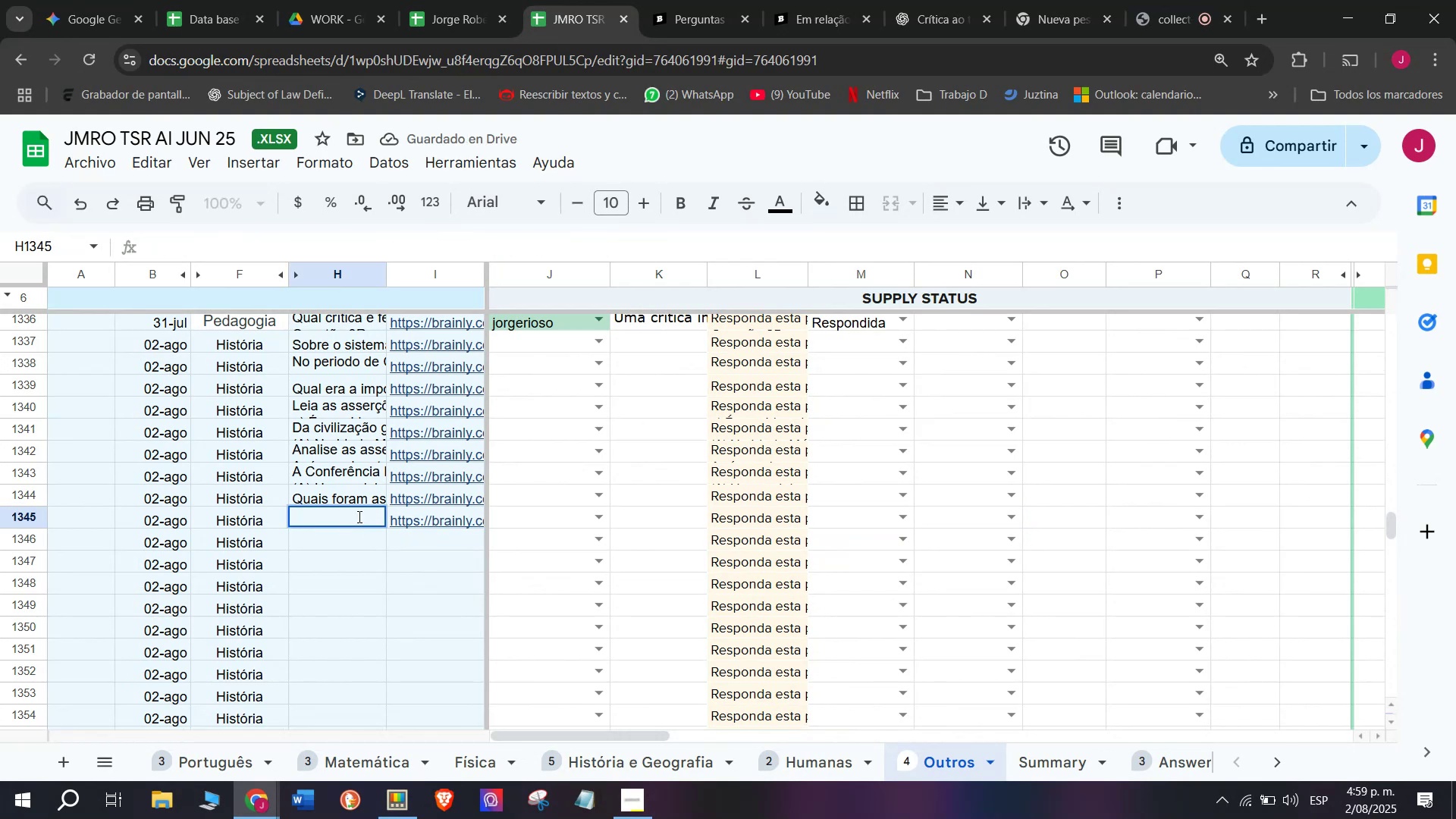 
key(Meta+V)
 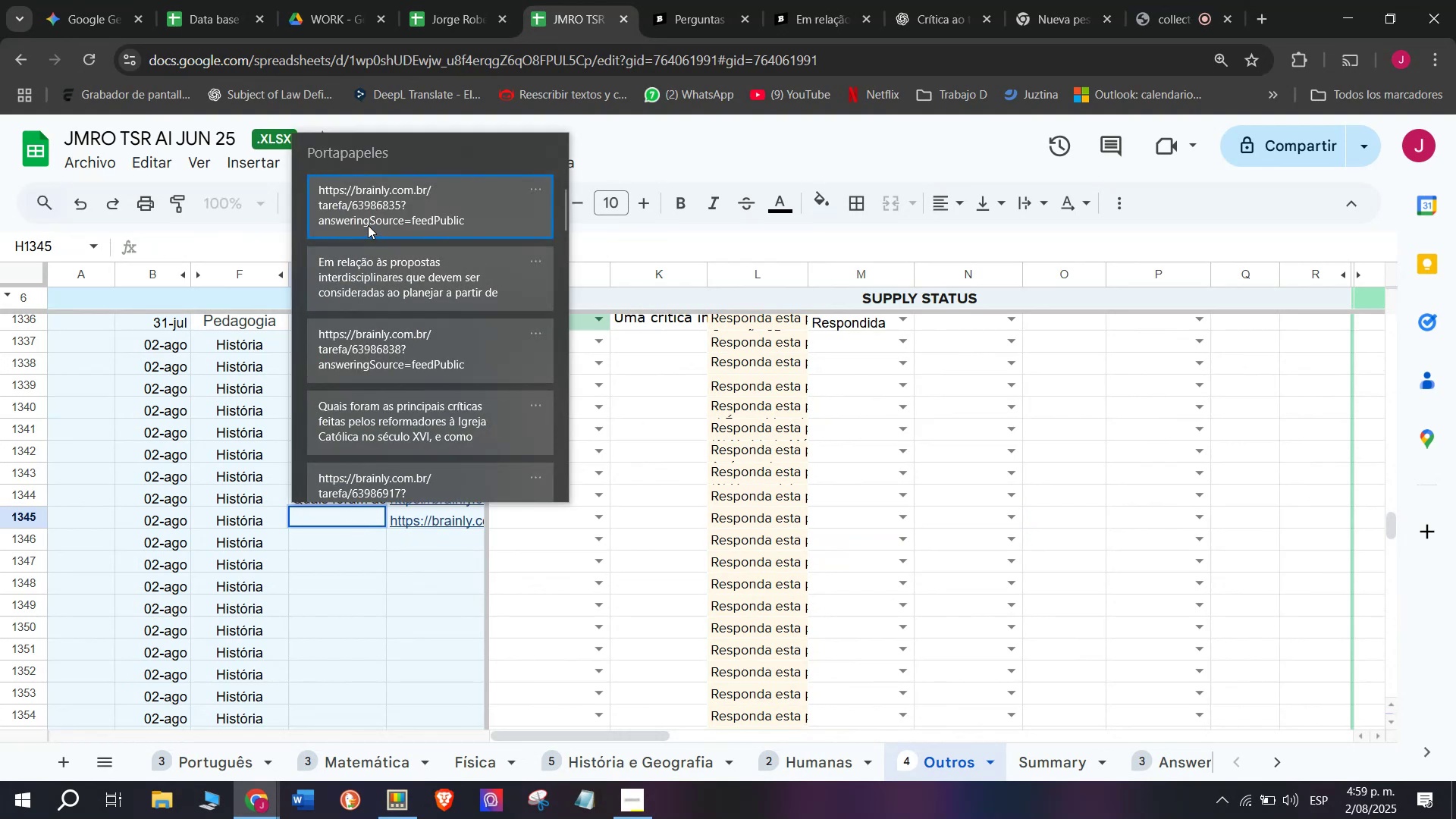 
left_click([370, 282])
 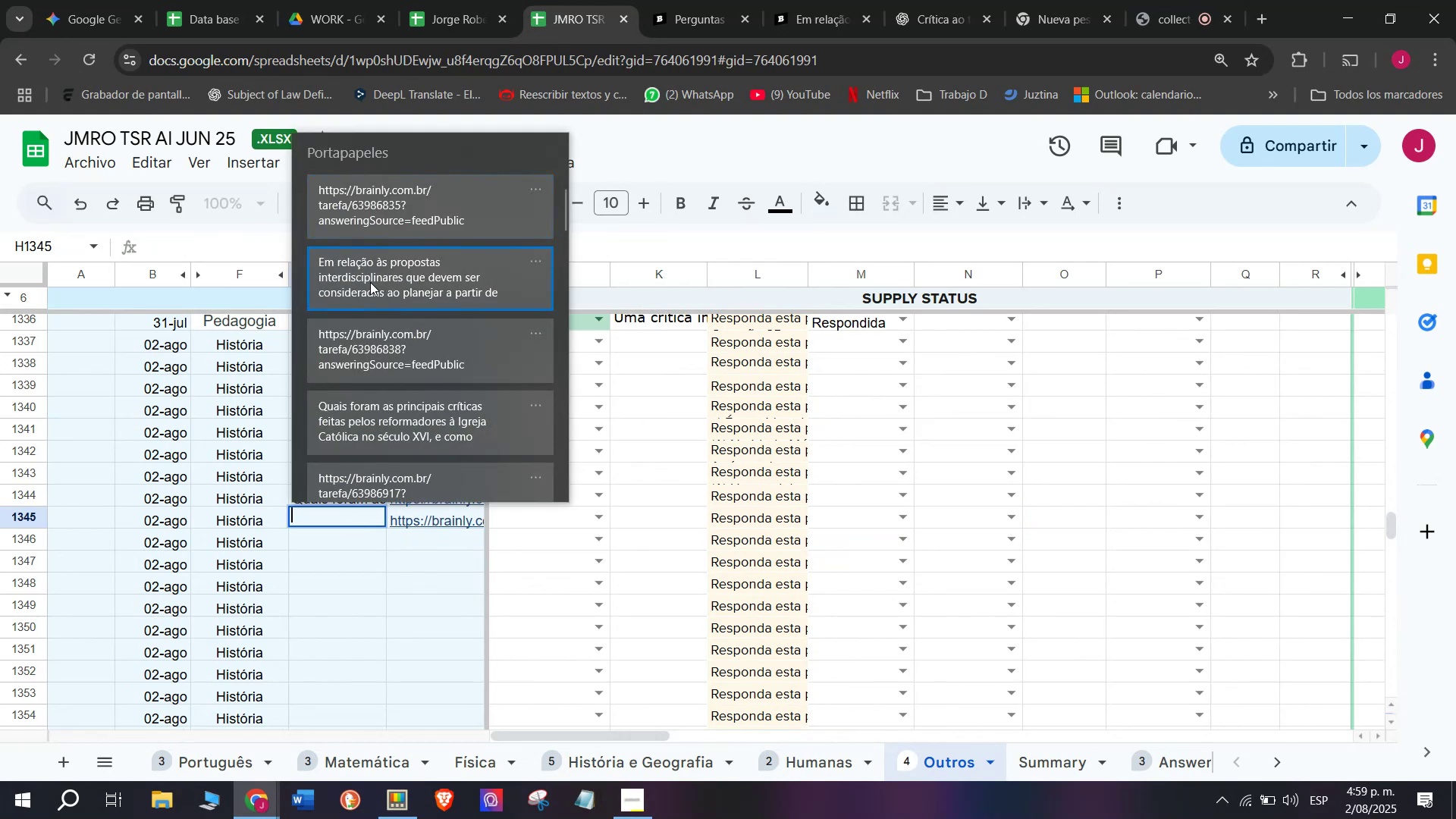 
key(Control+ControlLeft)
 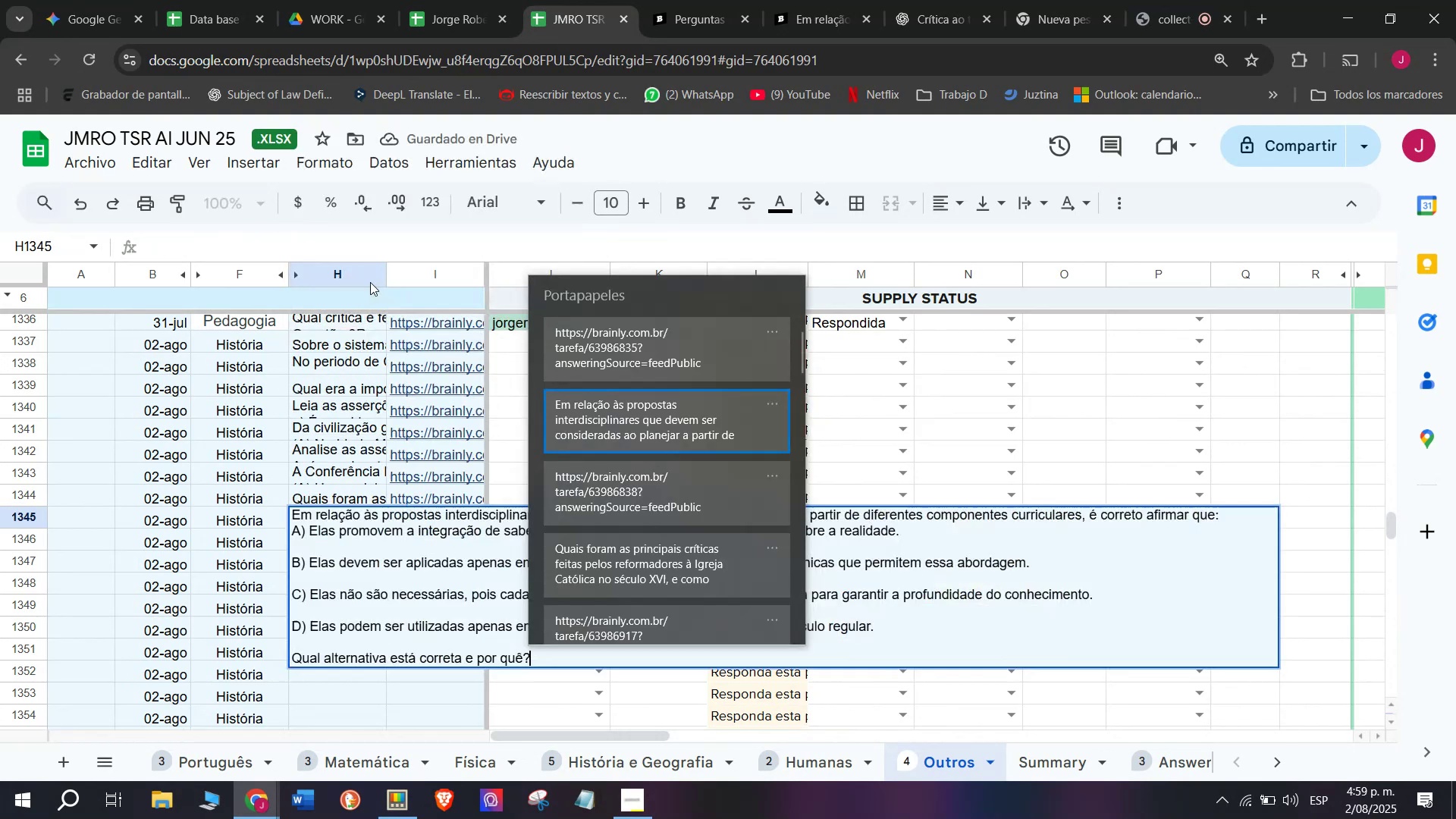 
key(Control+V)
 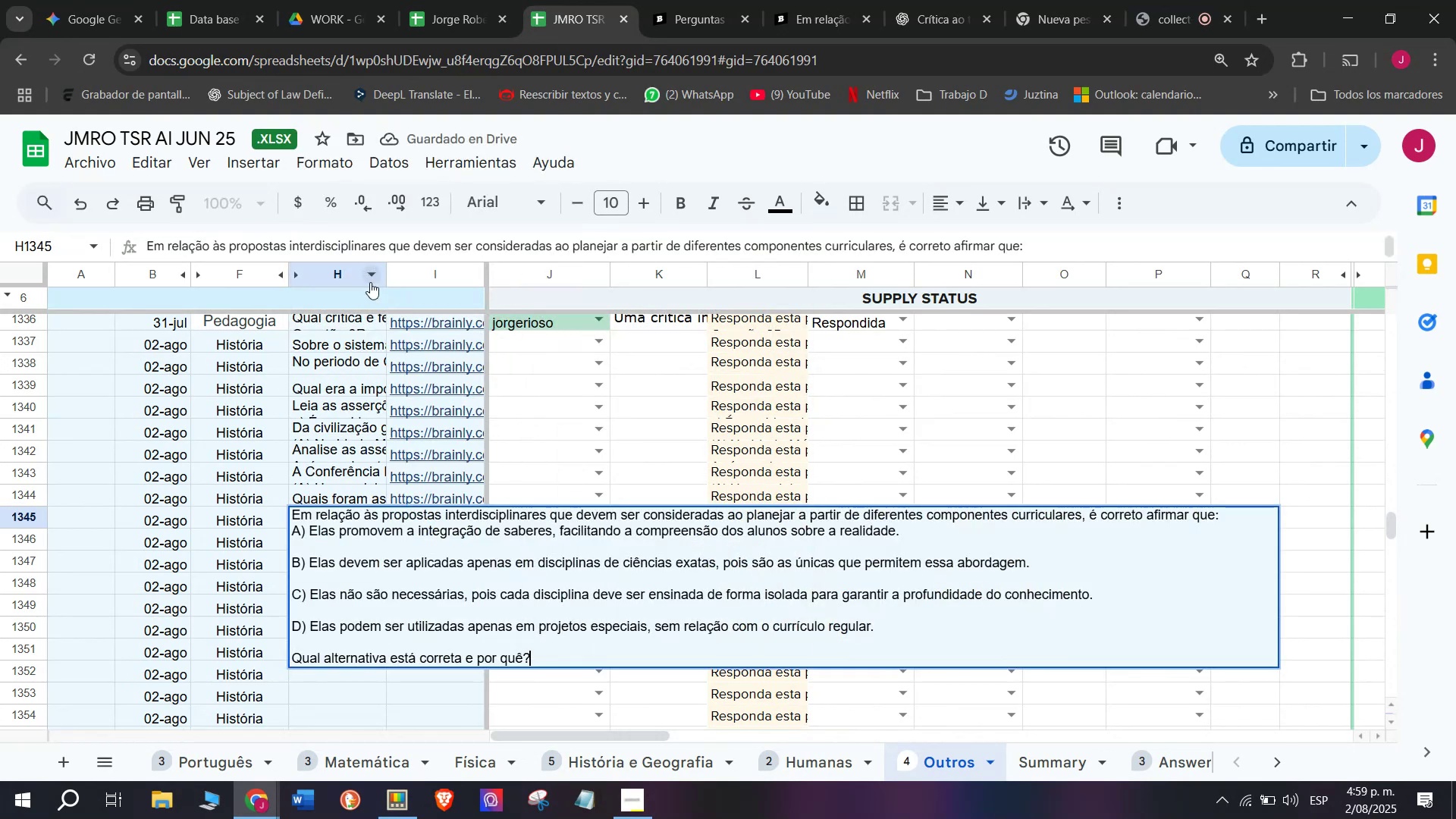 
key(Enter)
 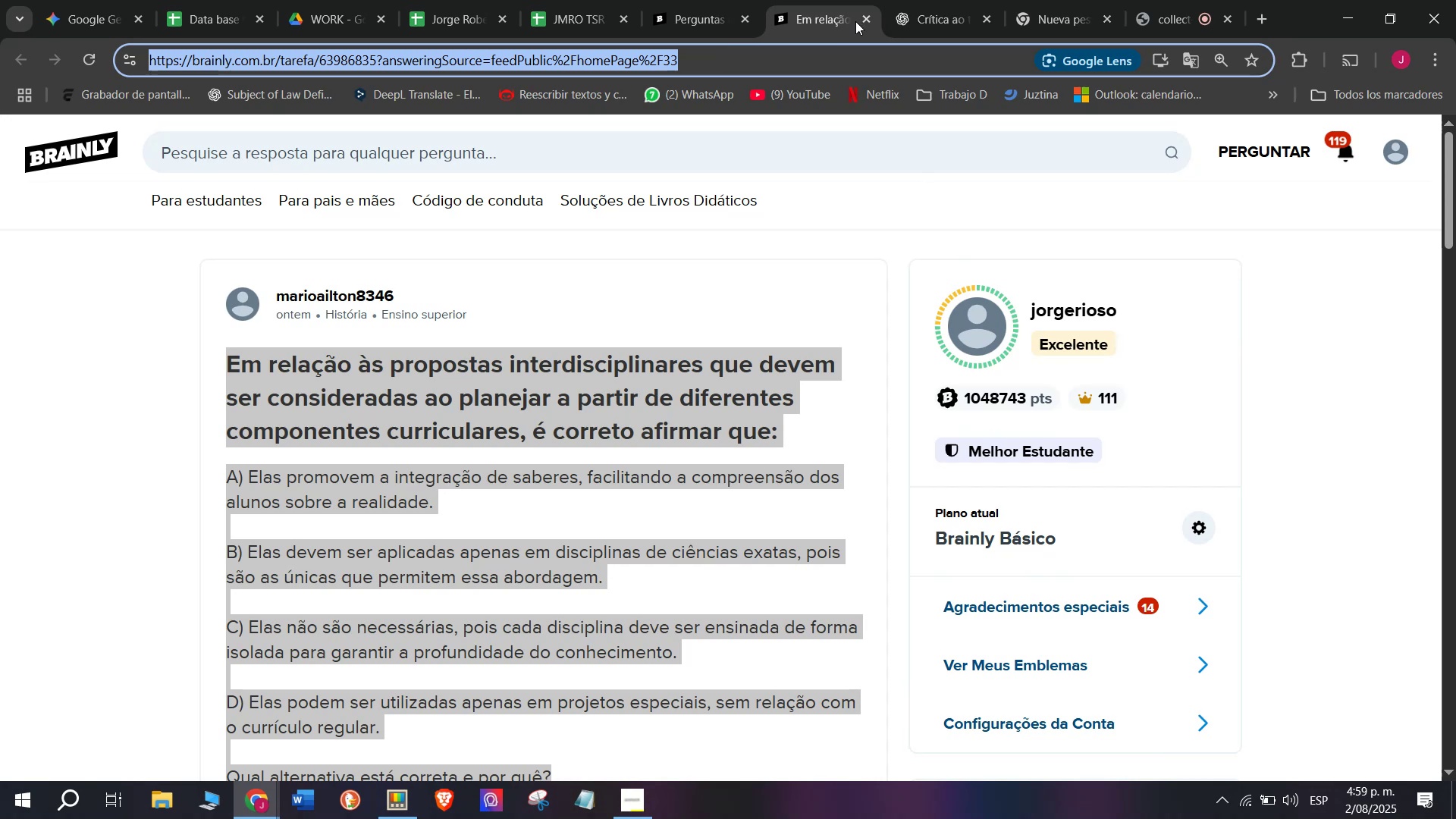 
wait(5.46)
 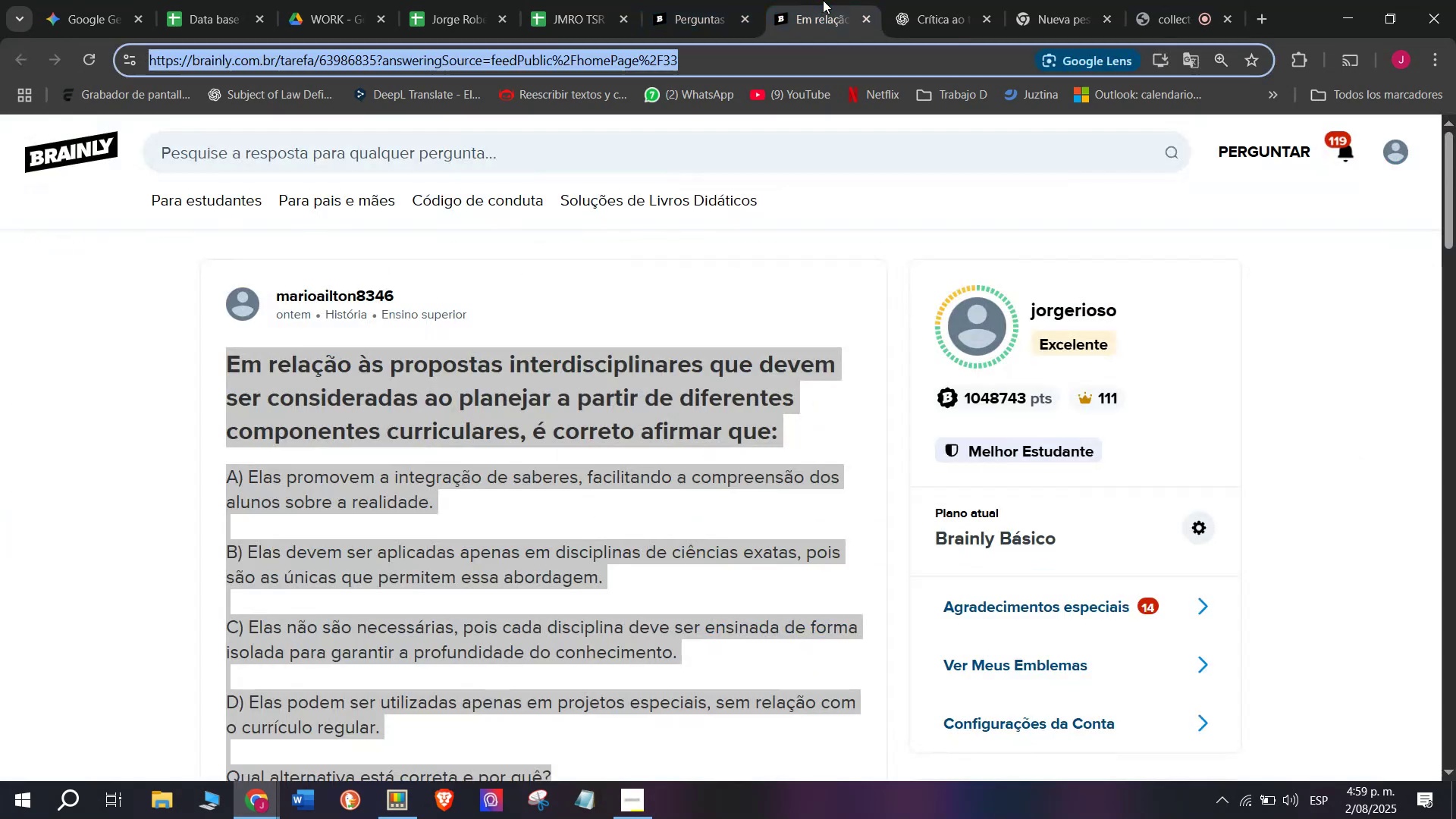 
double_click([670, 0])
 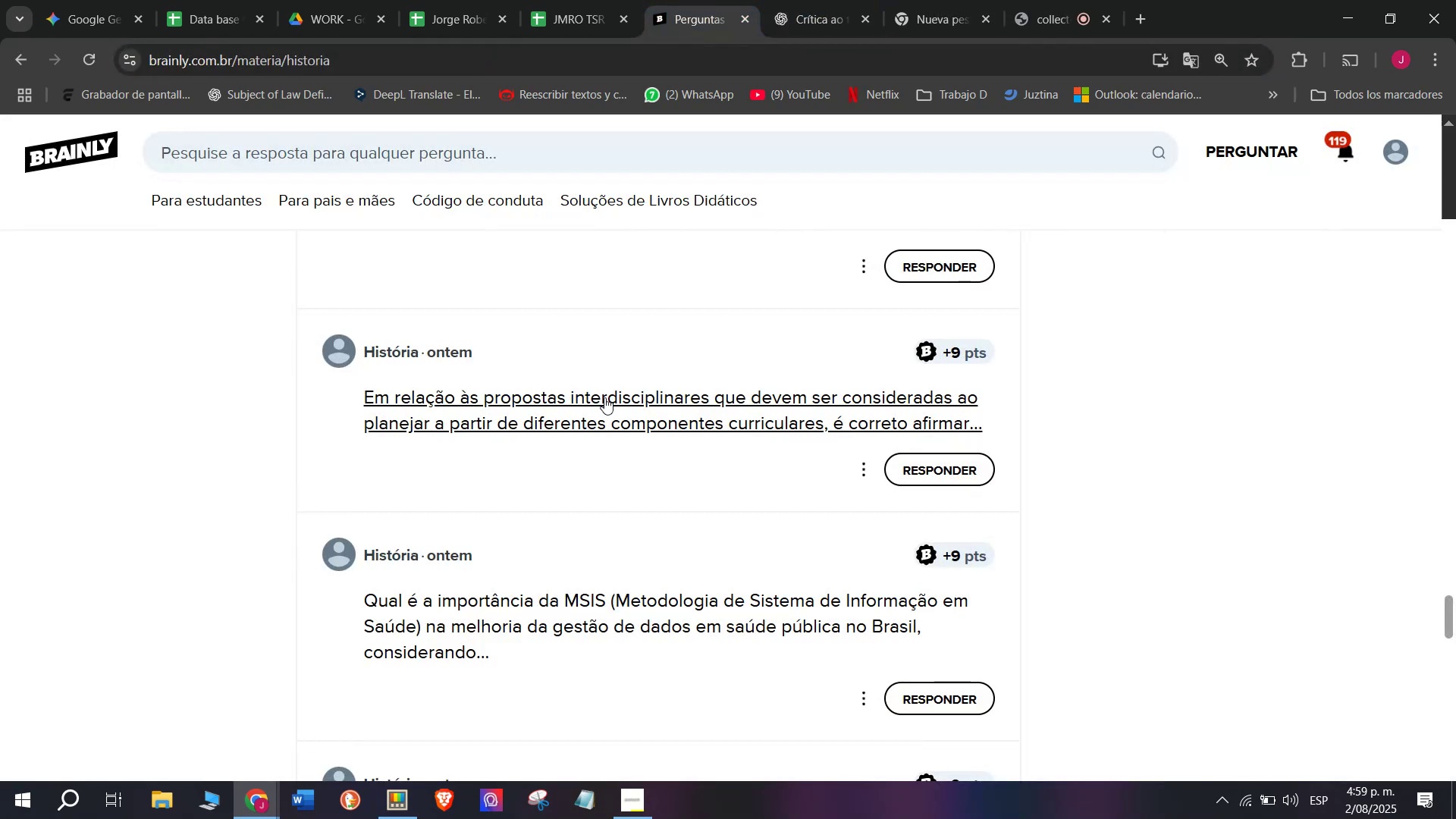 
scroll: coordinate [604, 397], scroll_direction: down, amount: 1.0
 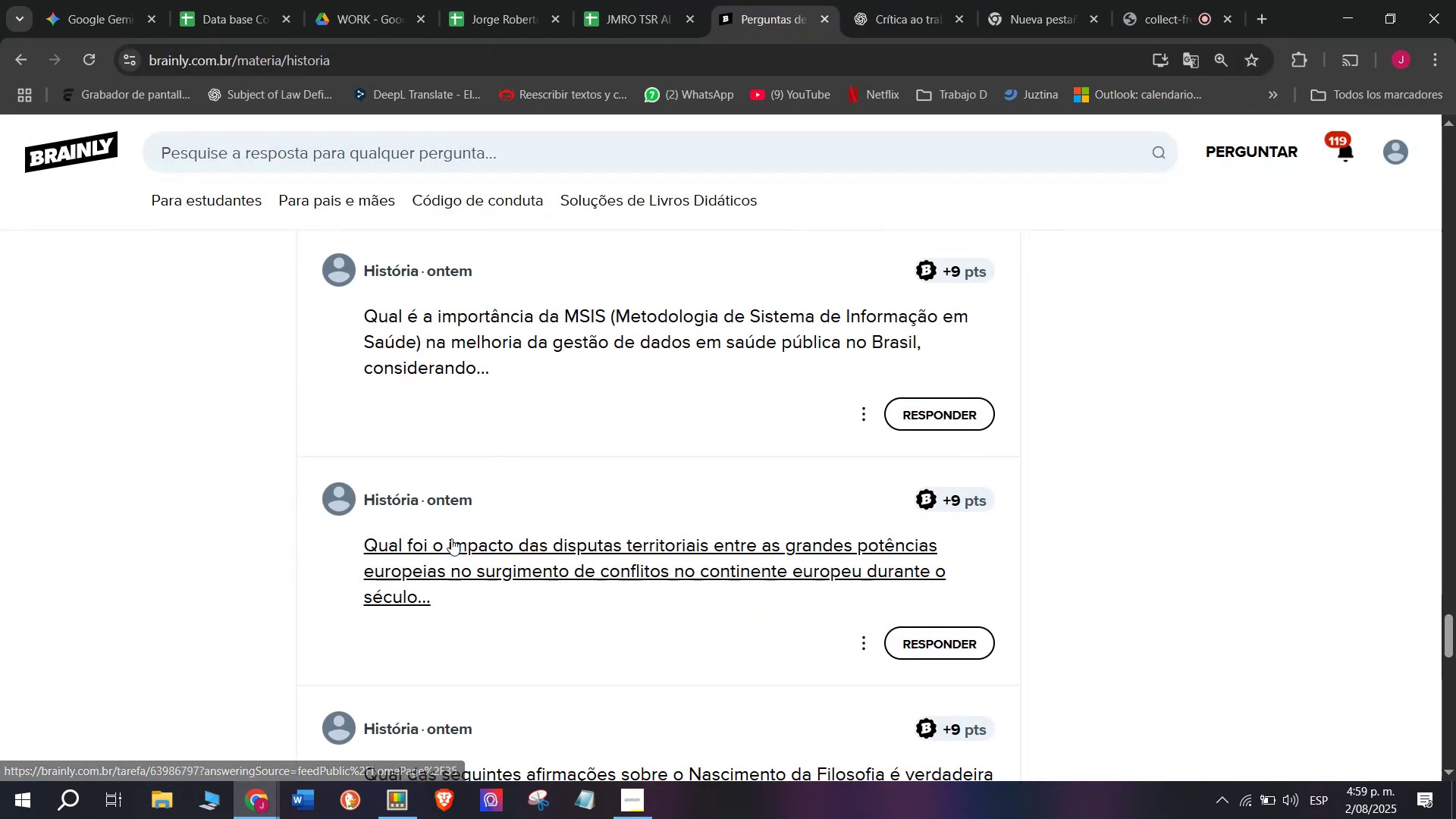 
right_click([446, 557])
 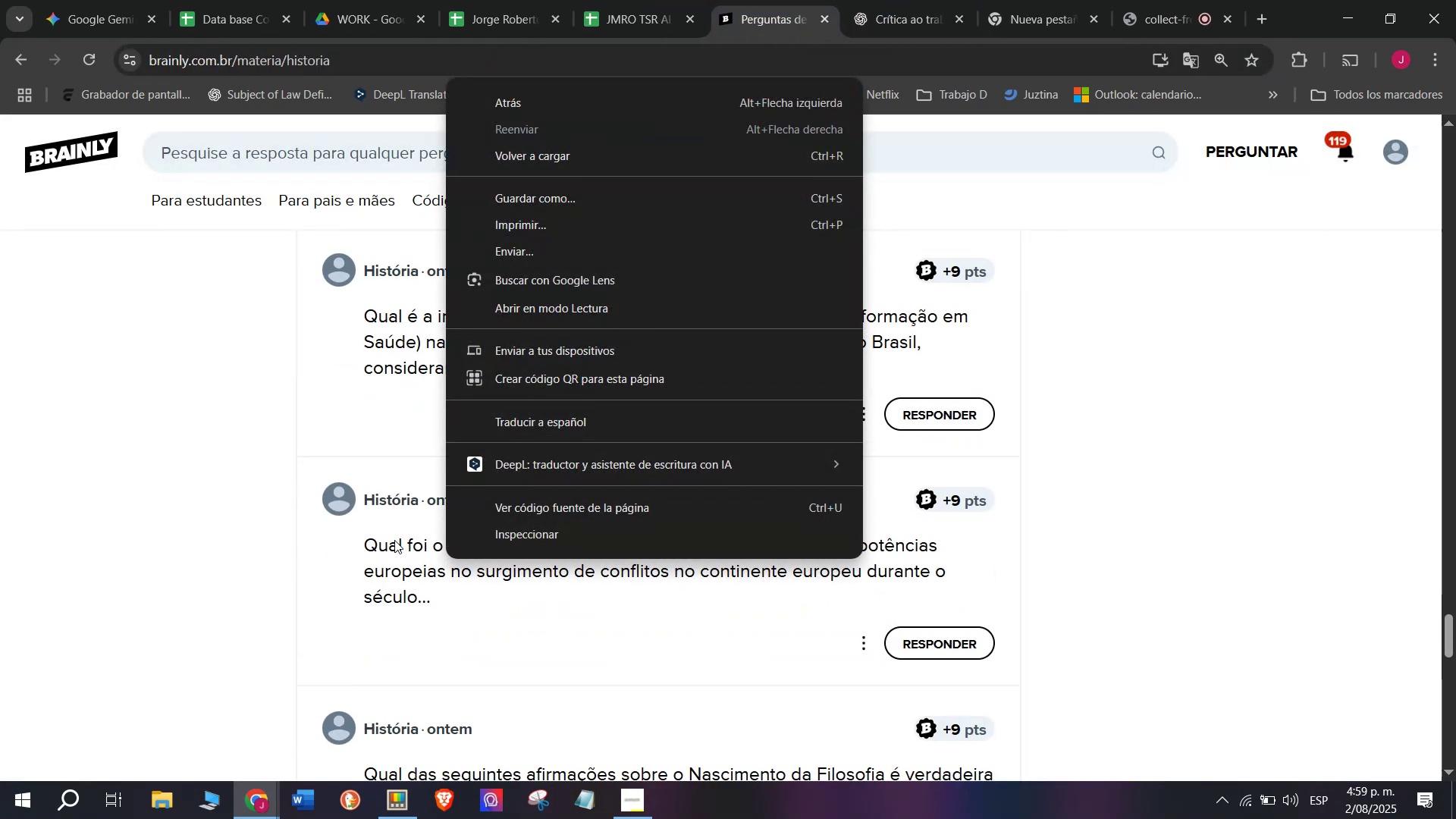 
right_click([394, 540])
 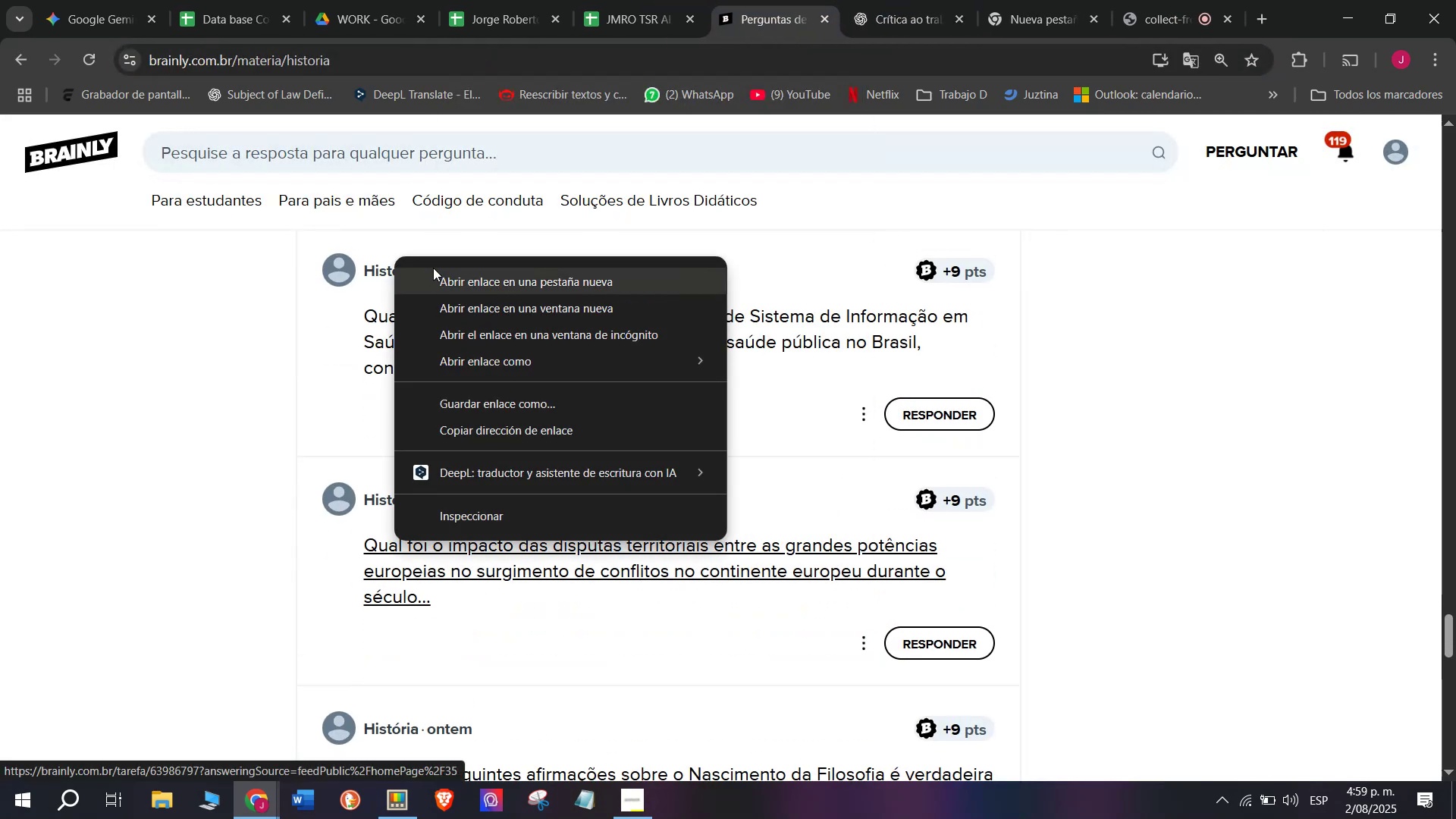 
left_click([433, 268])
 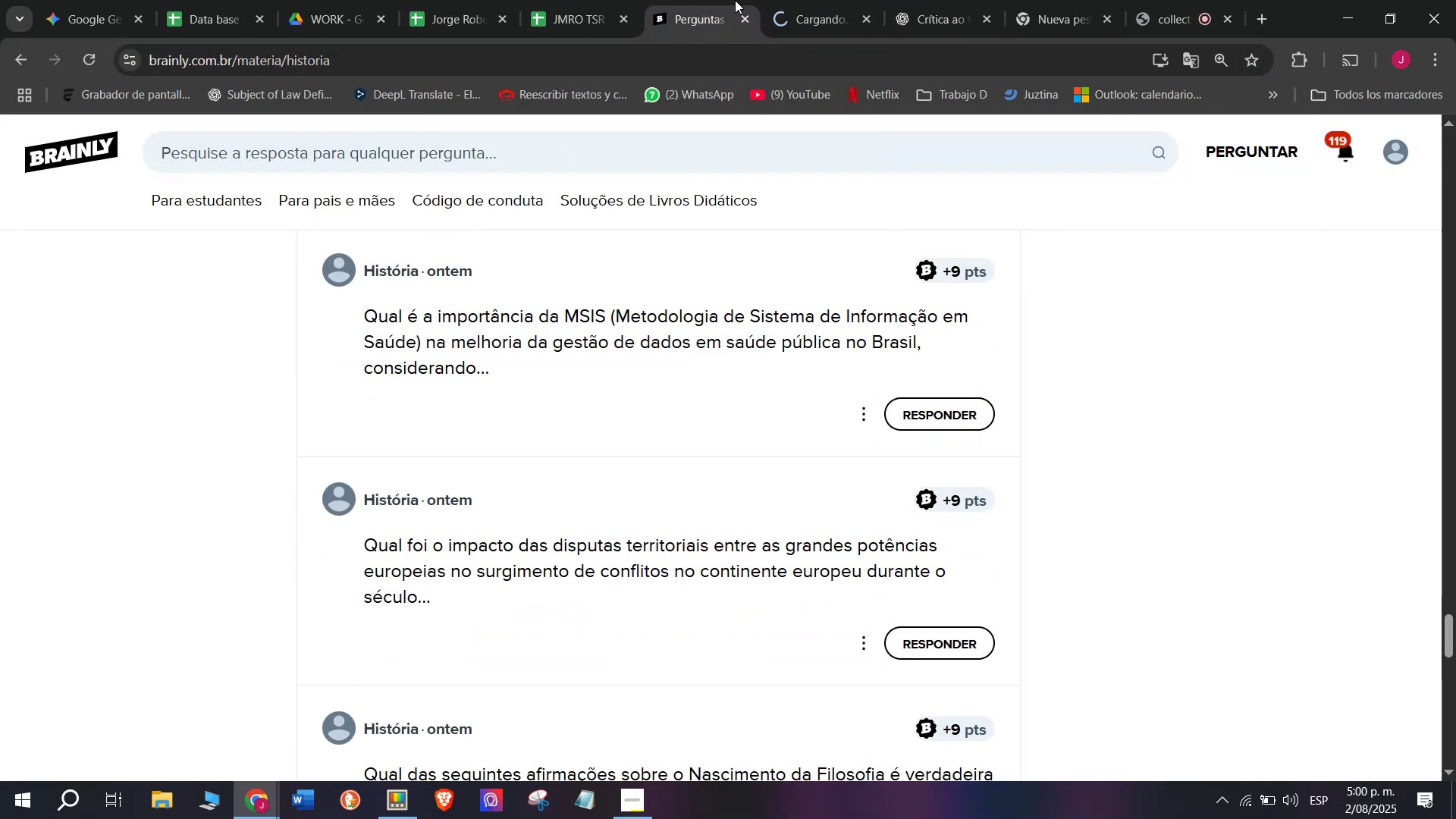 
left_click([778, 0])
 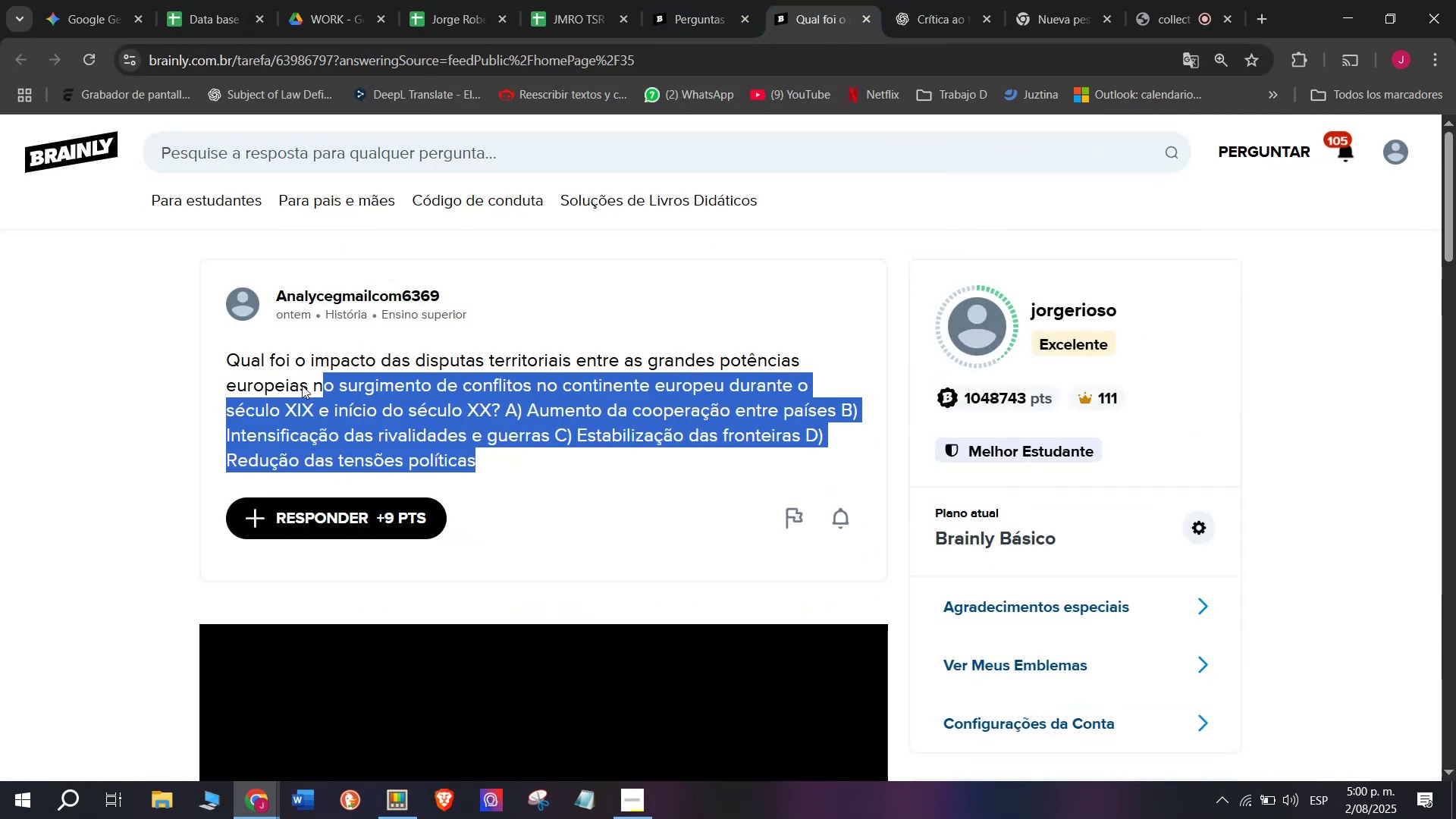 
key(Control+C)
 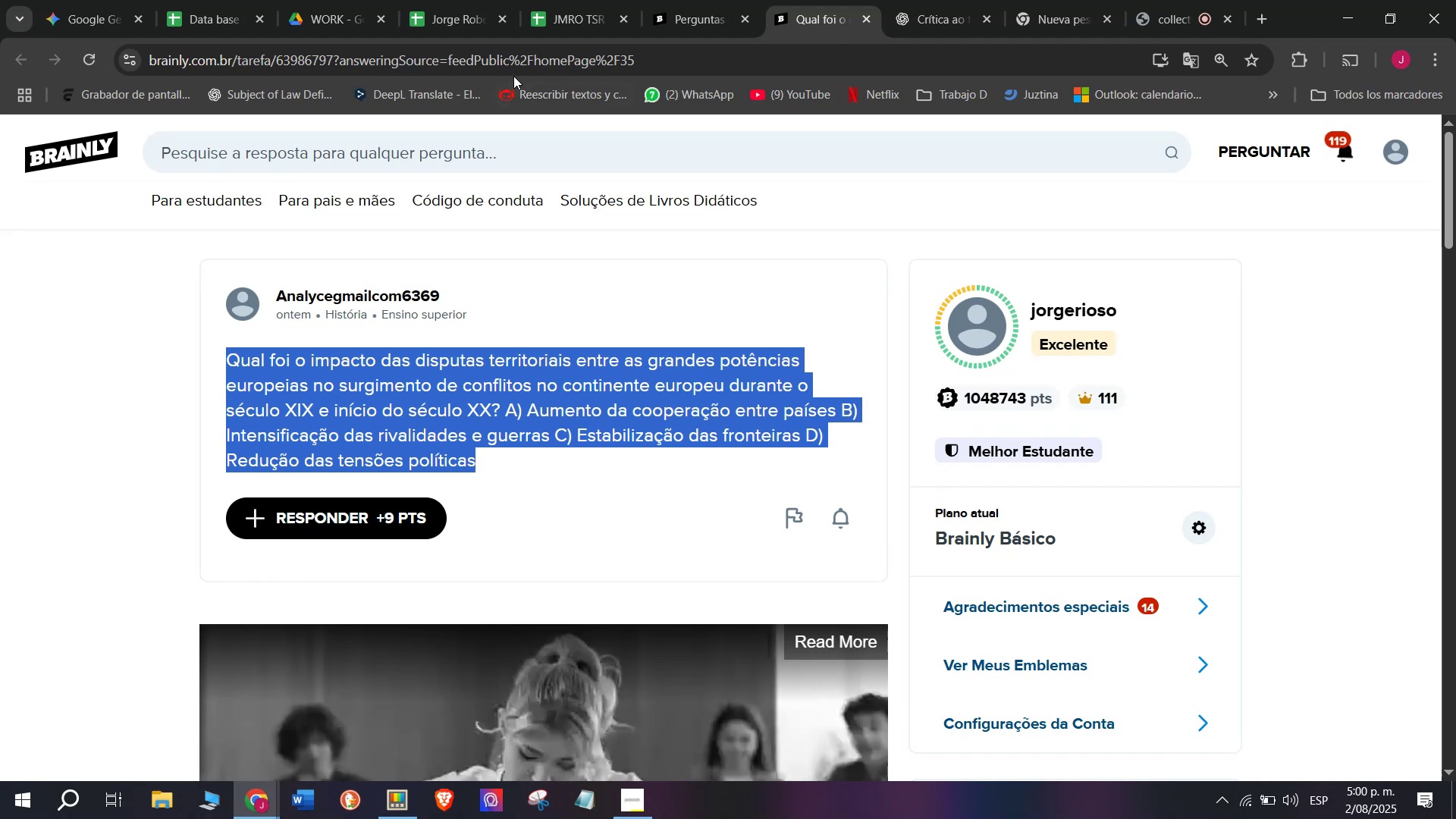 
double_click([512, 58])
 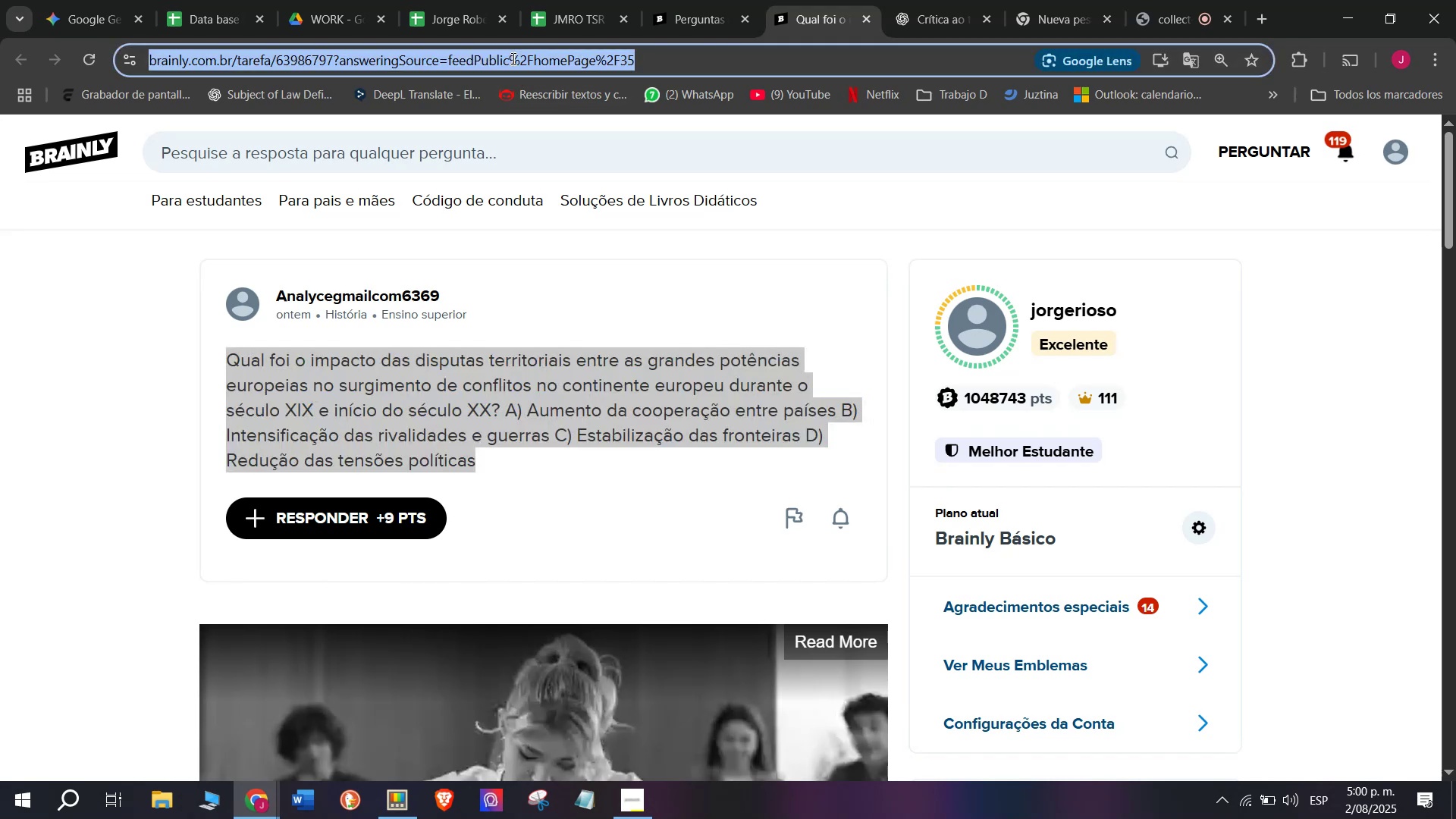 
triple_click([512, 58])
 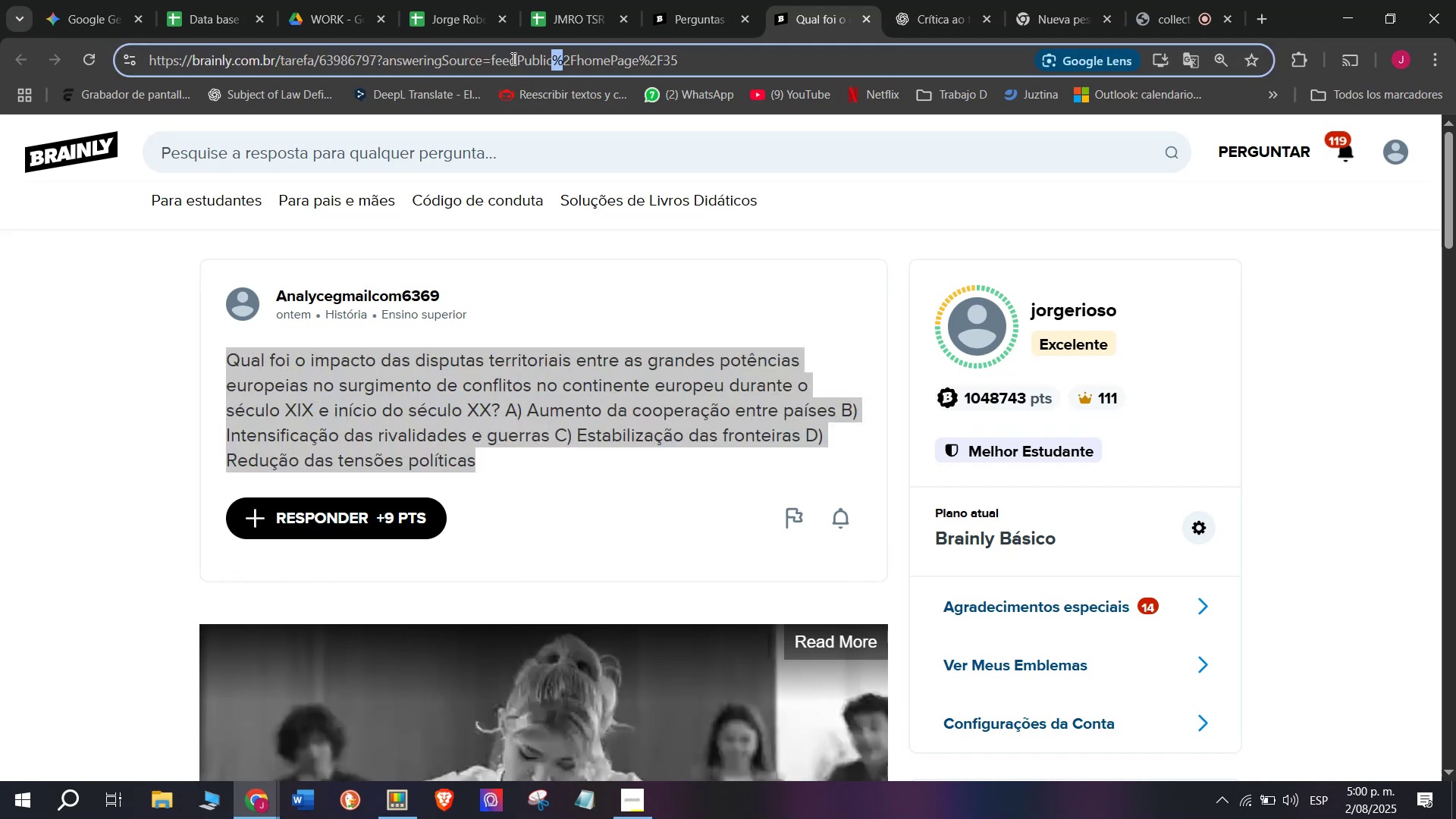 
triple_click([512, 58])
 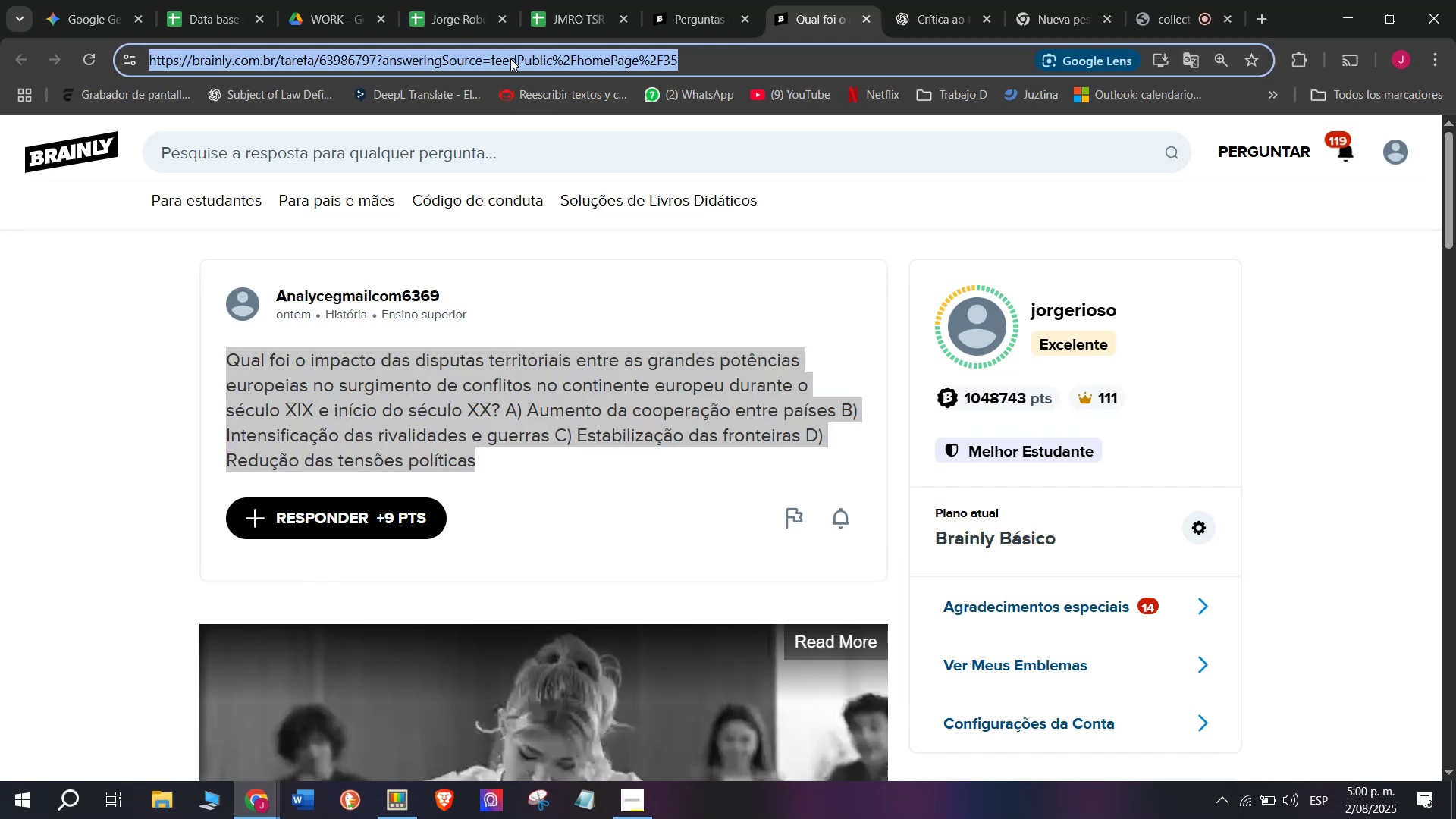 
key(Control+C)
 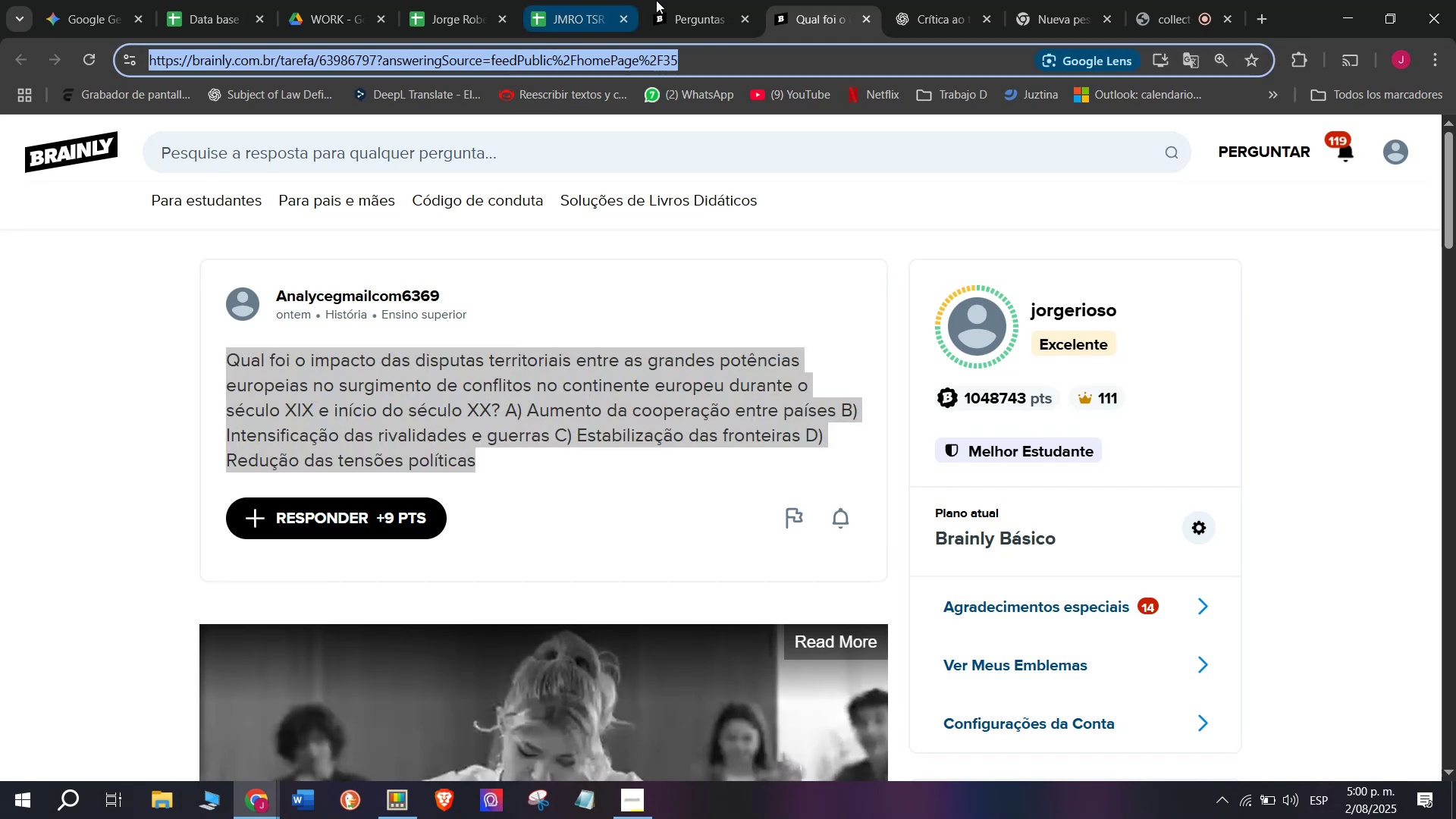 
left_click([690, 0])
 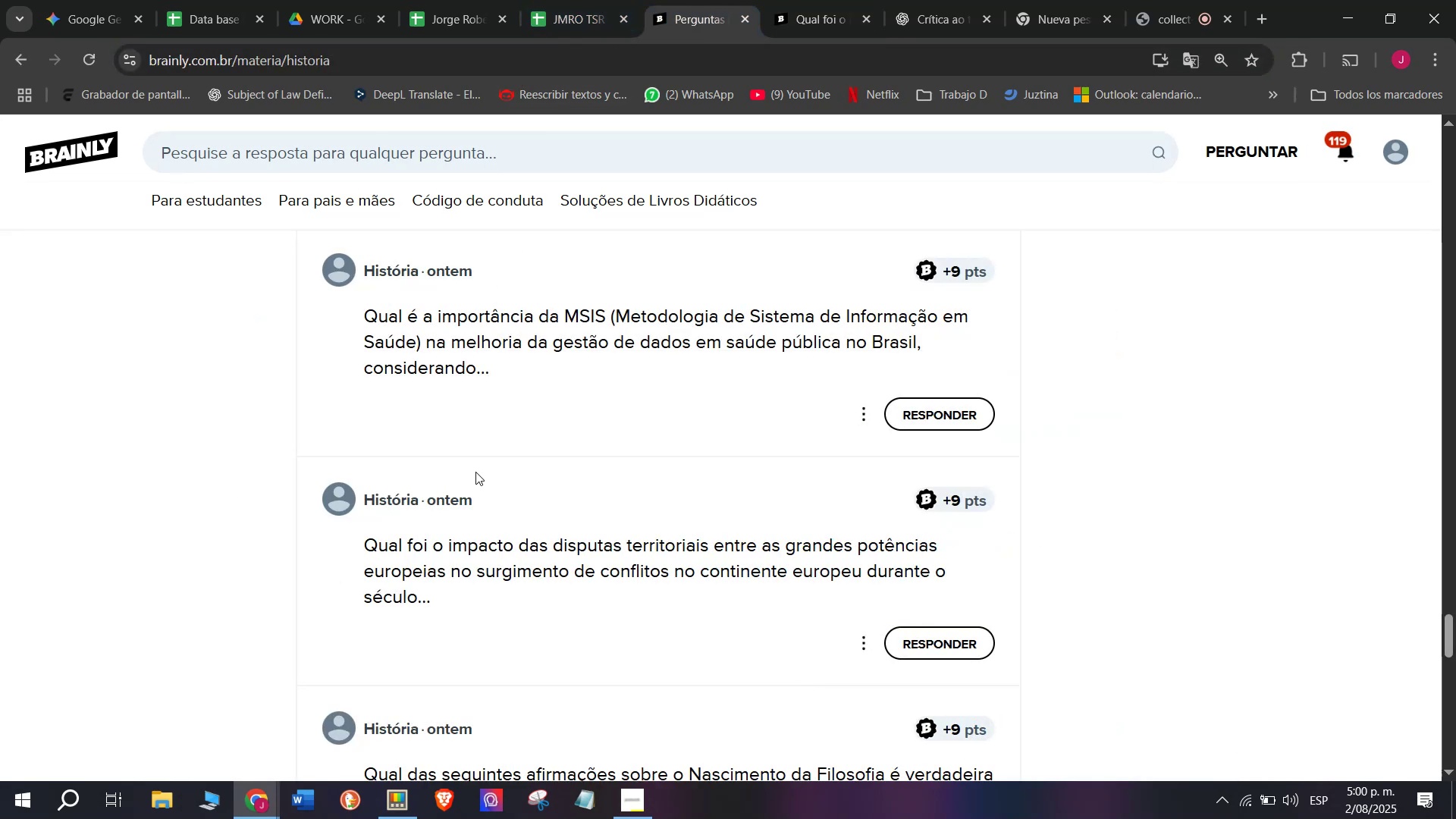 
left_click([559, 0])
 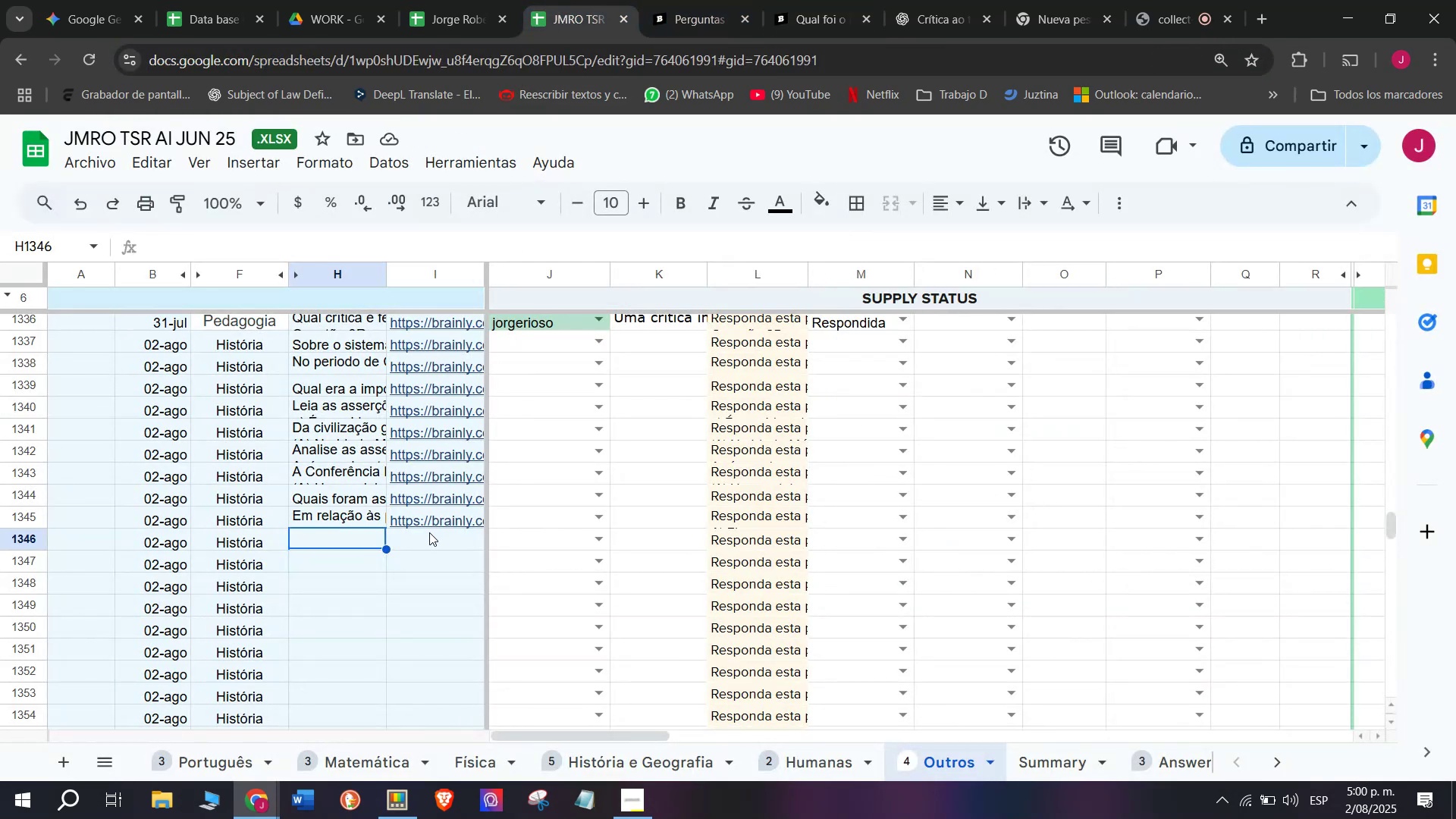 
double_click([428, 534])
 